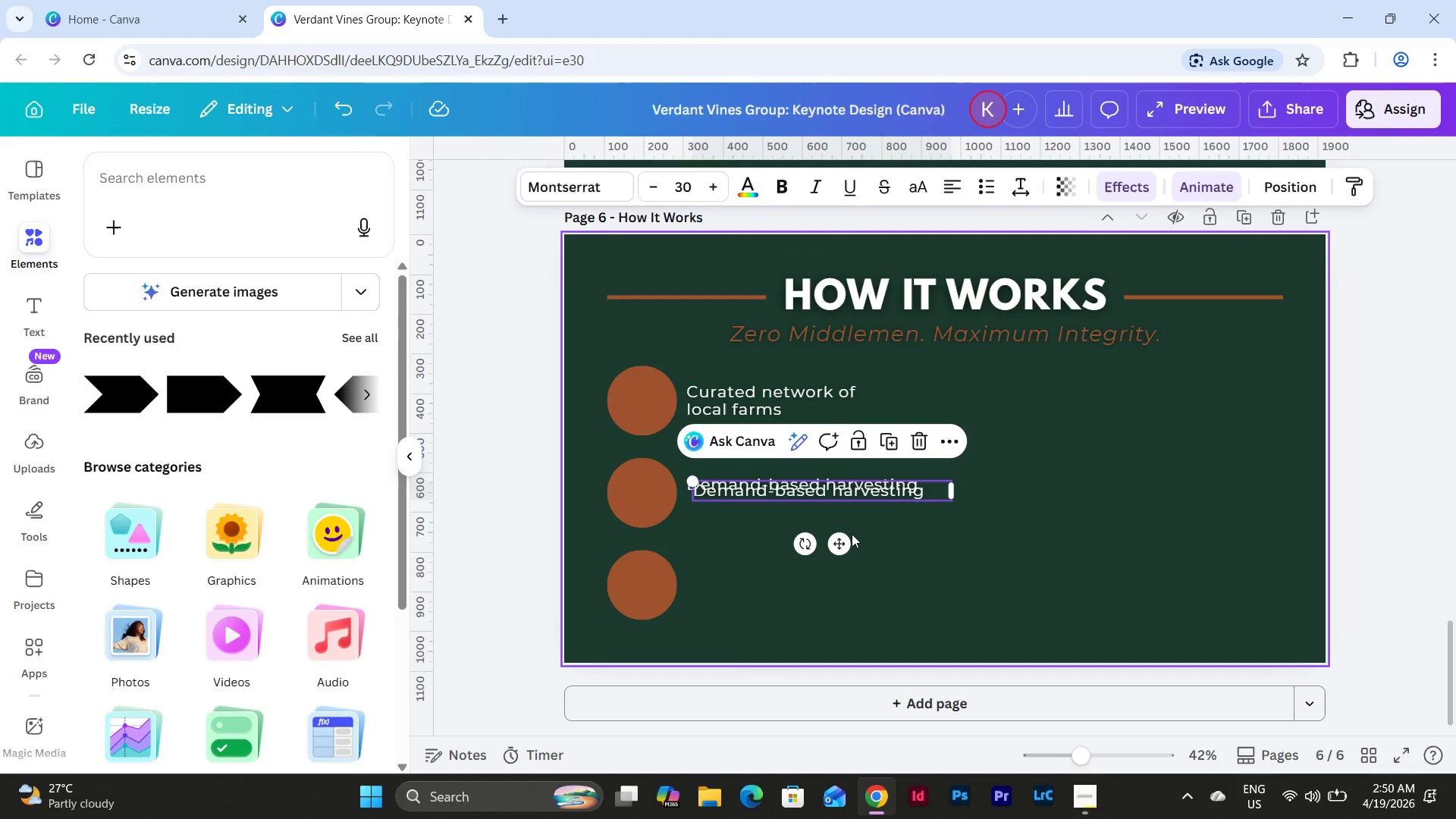 
left_click_drag(start_coordinate=[845, 539], to_coordinate=[836, 632])
 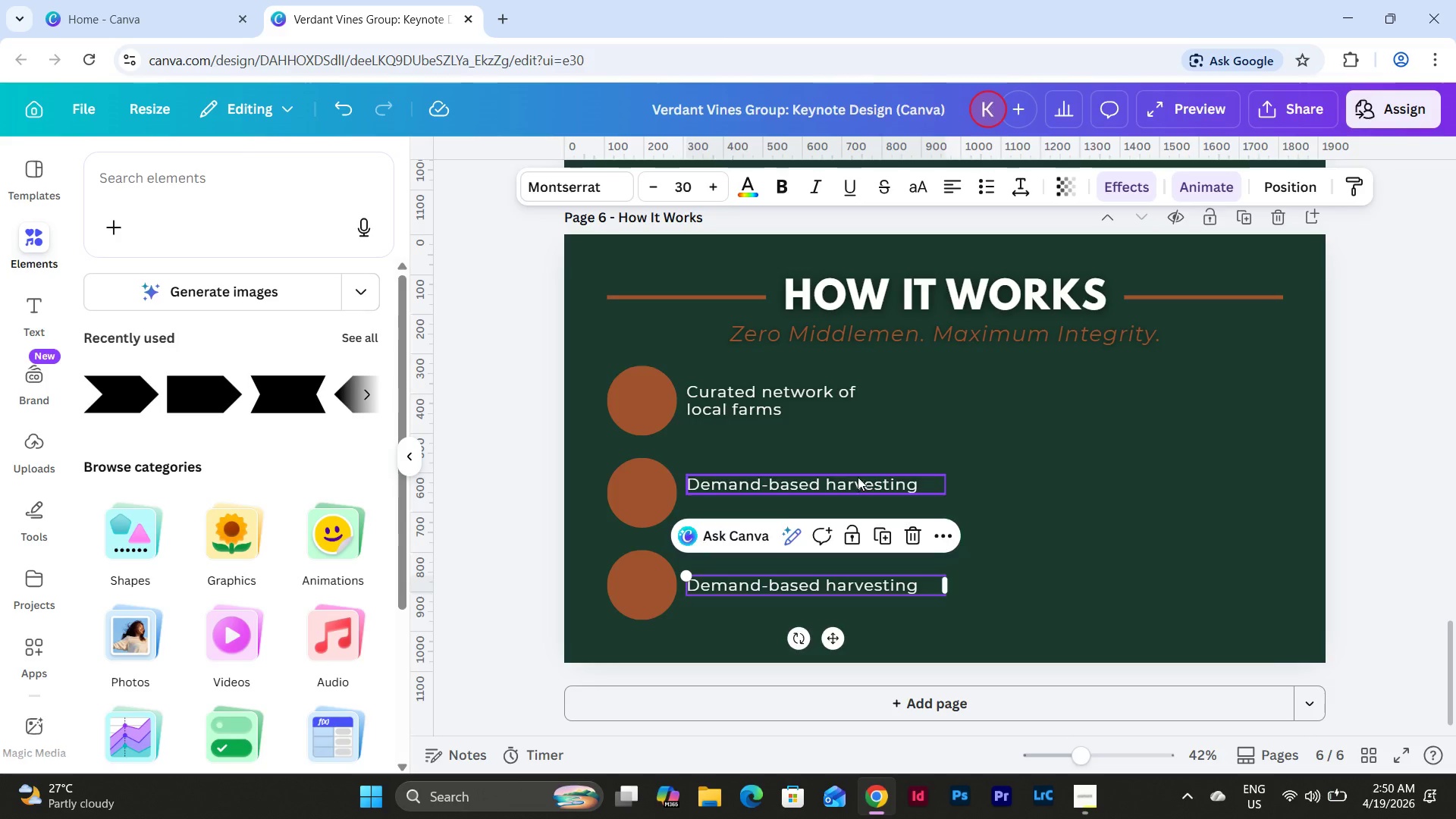 
left_click([858, 476])
 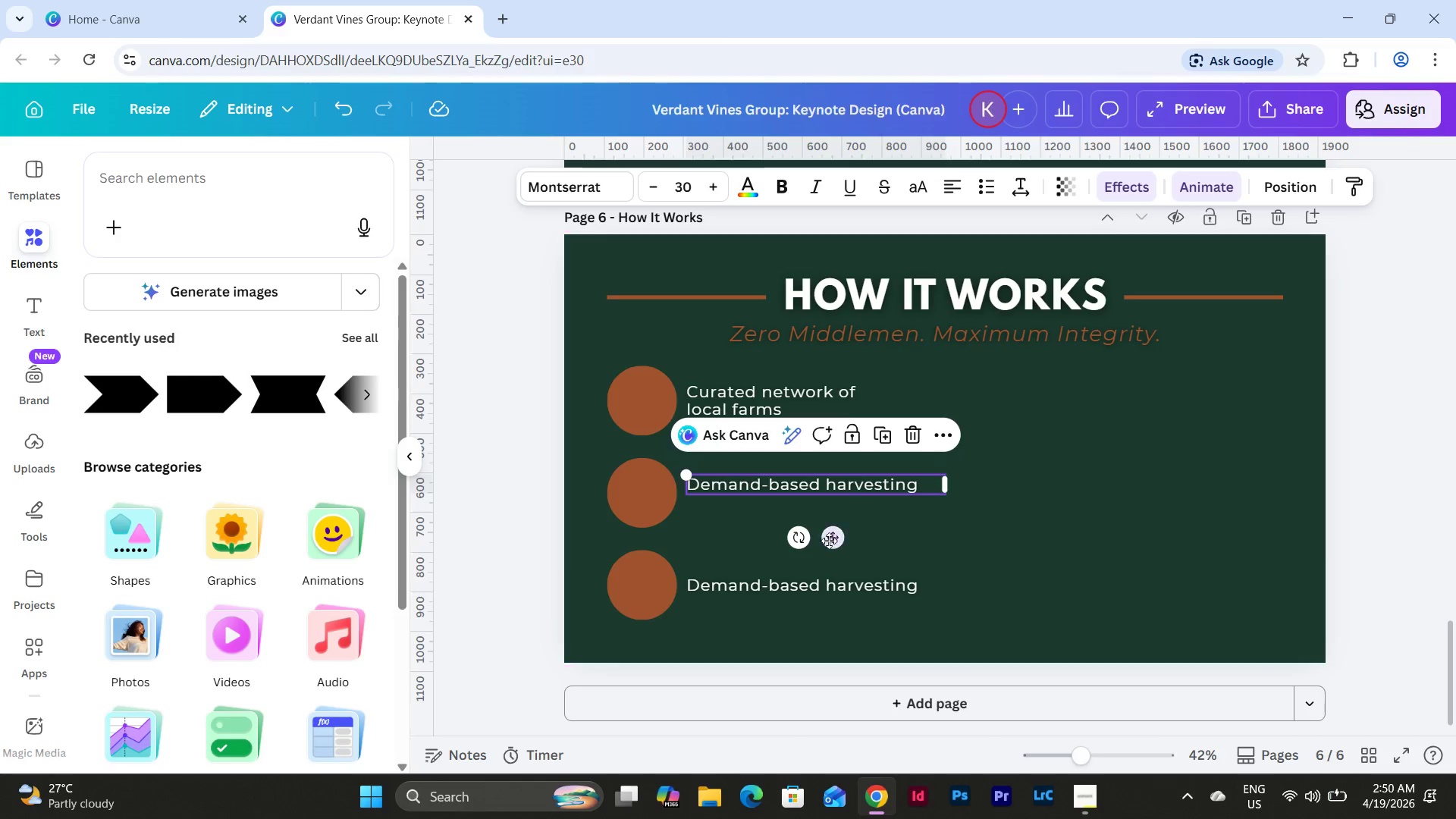 
left_click_drag(start_coordinate=[833, 536], to_coordinate=[830, 545])
 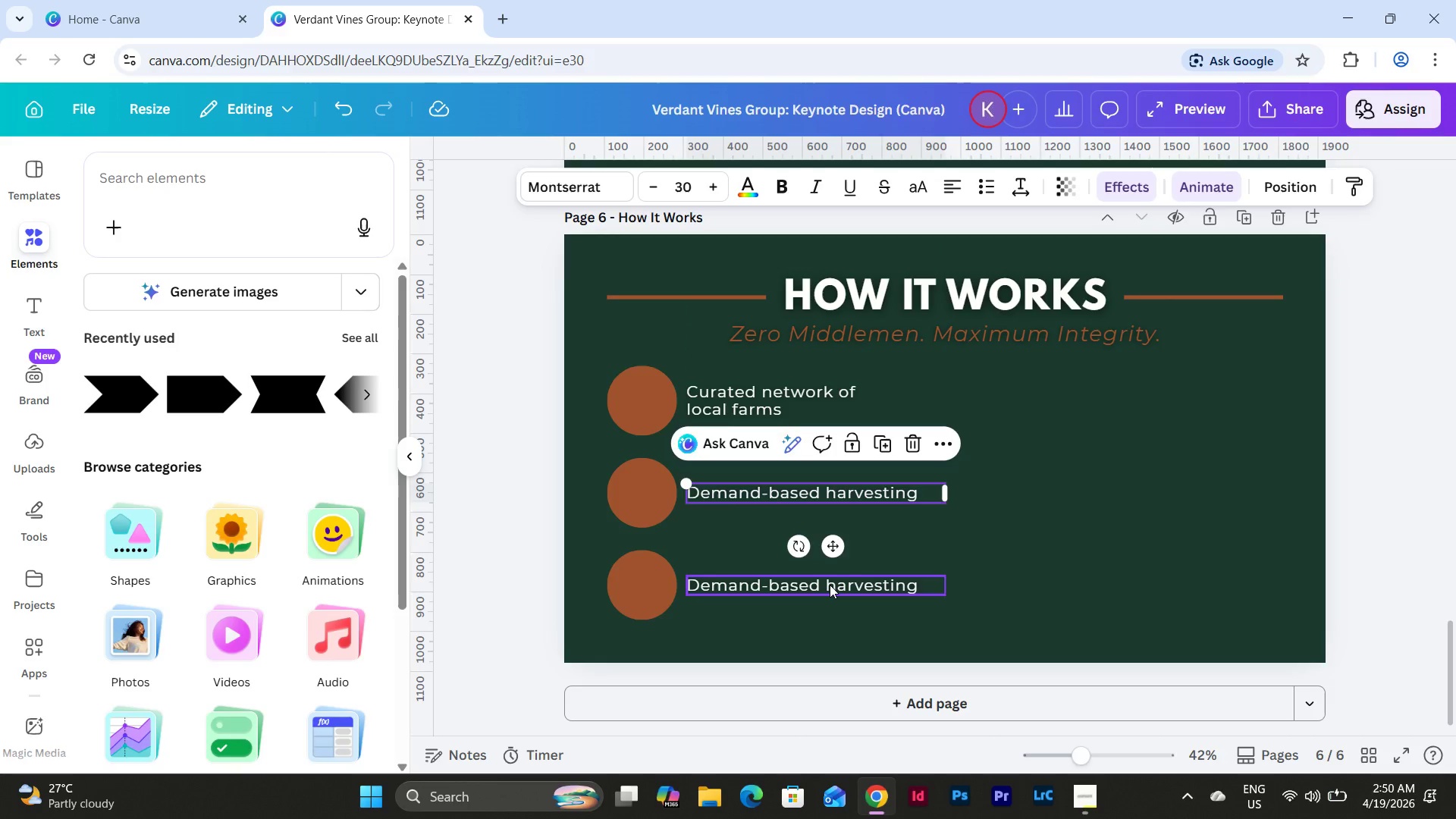 
left_click([830, 585])
 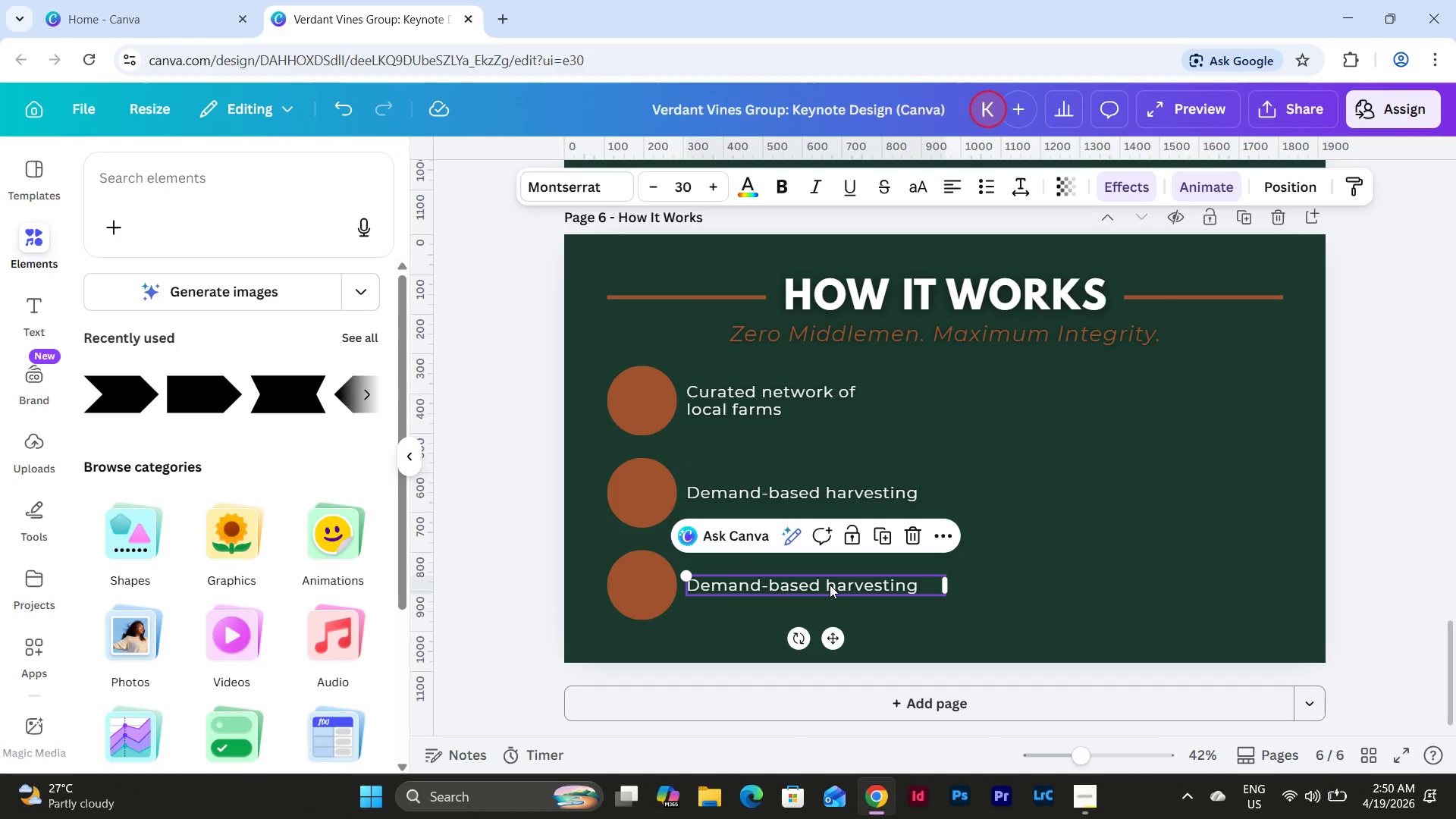 
left_click([830, 585])
 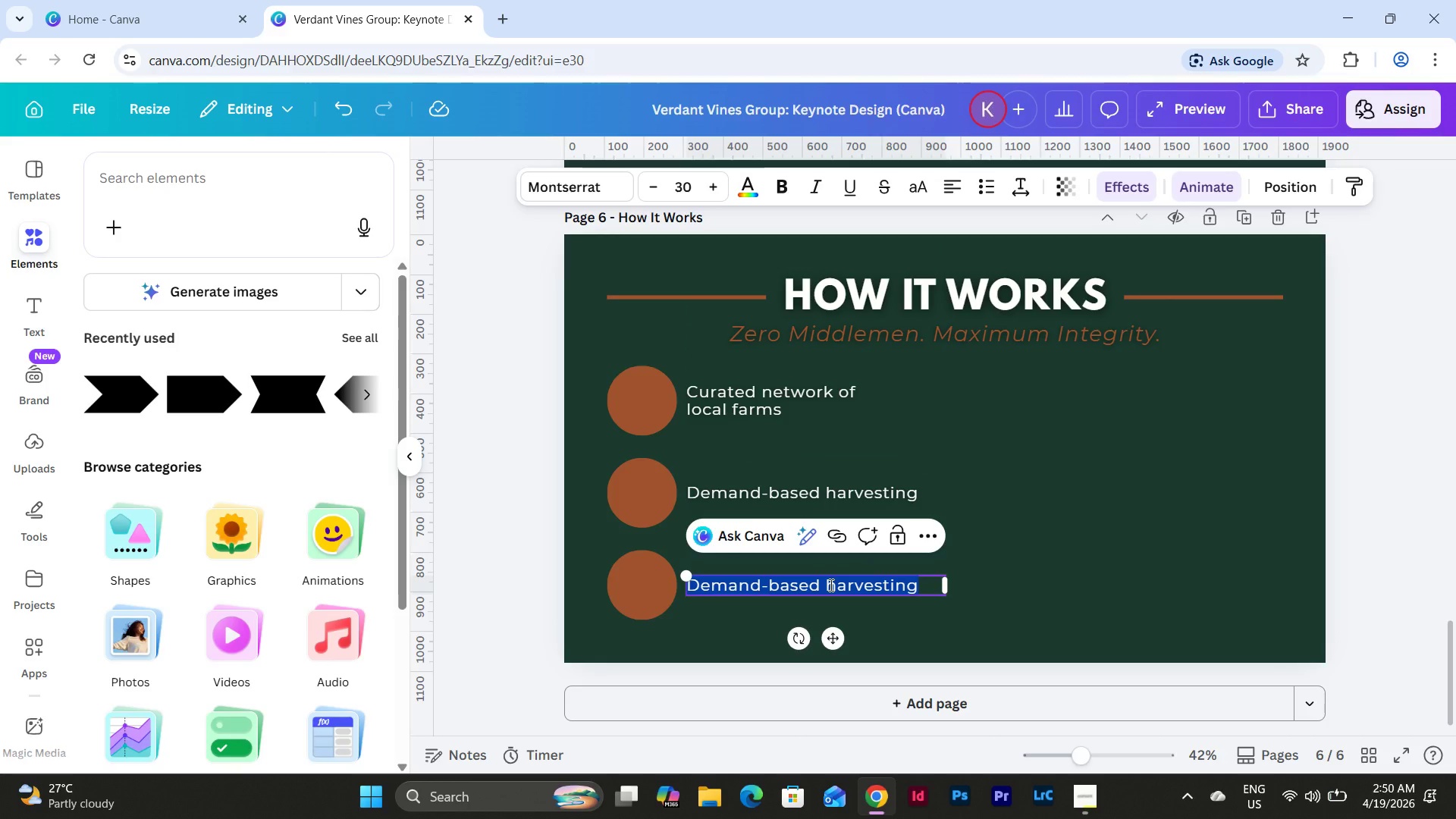 
type(Small-batch artisan processing)
 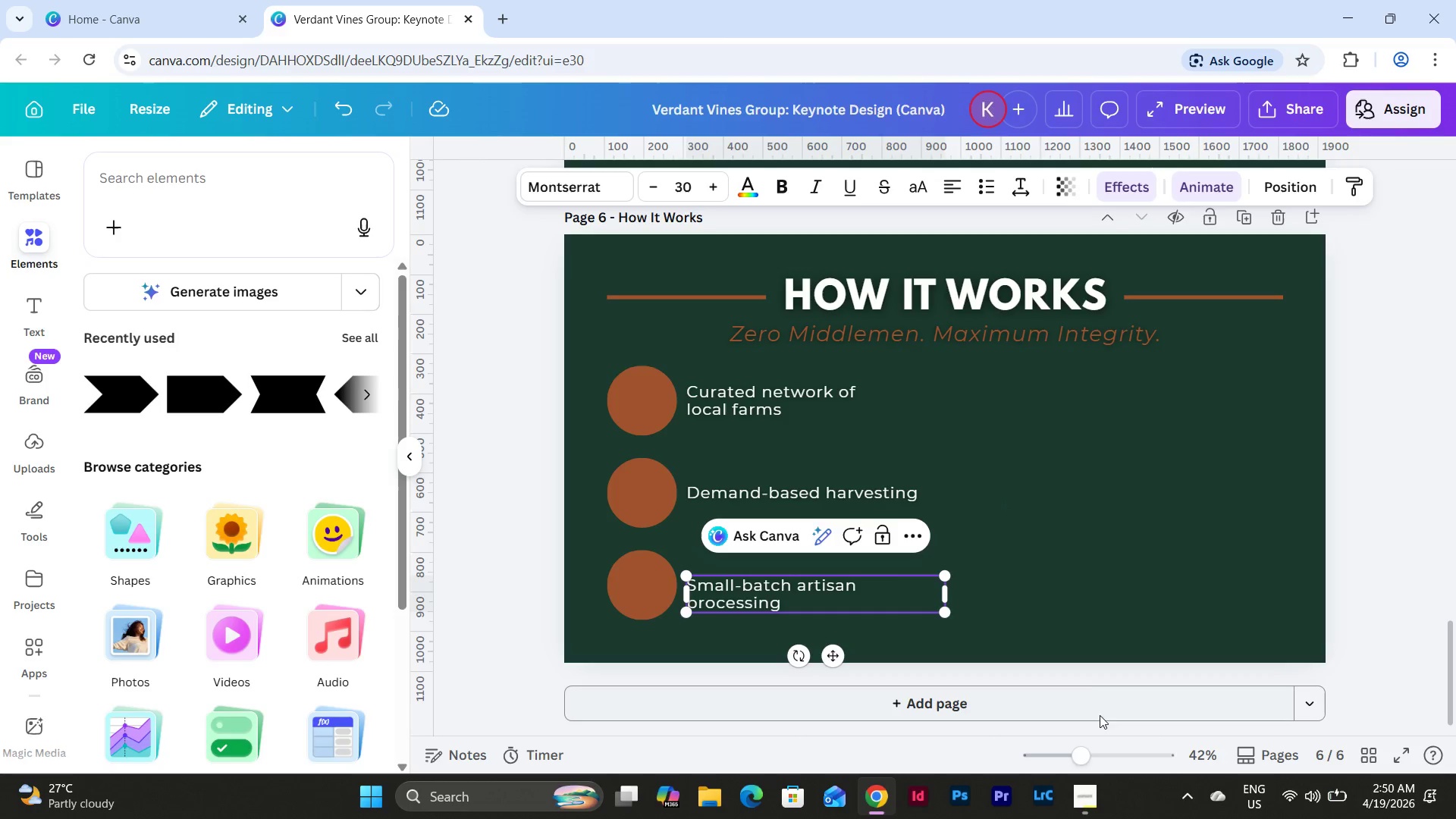 
left_click([1045, 576])
 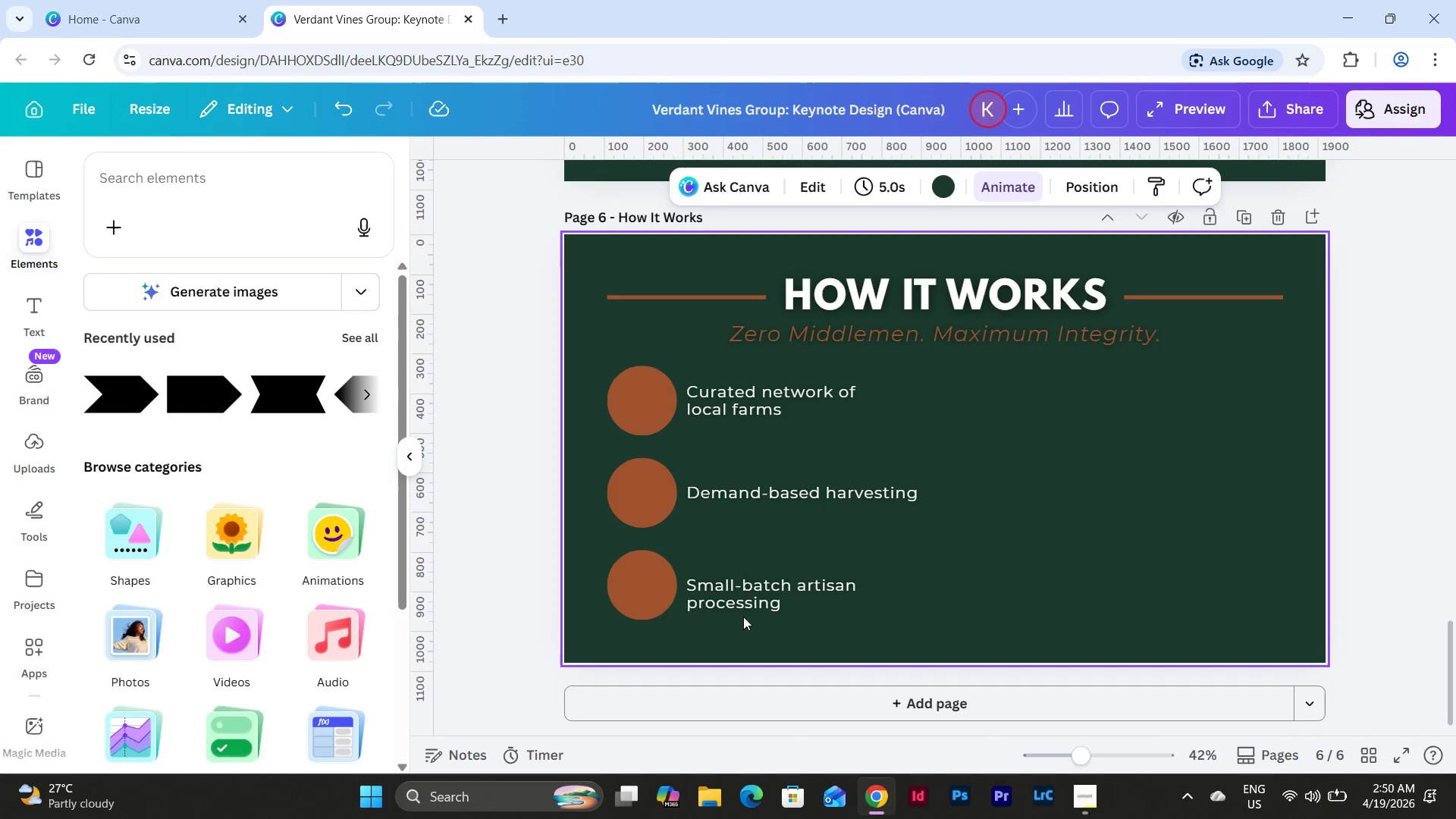 
wait(5.03)
 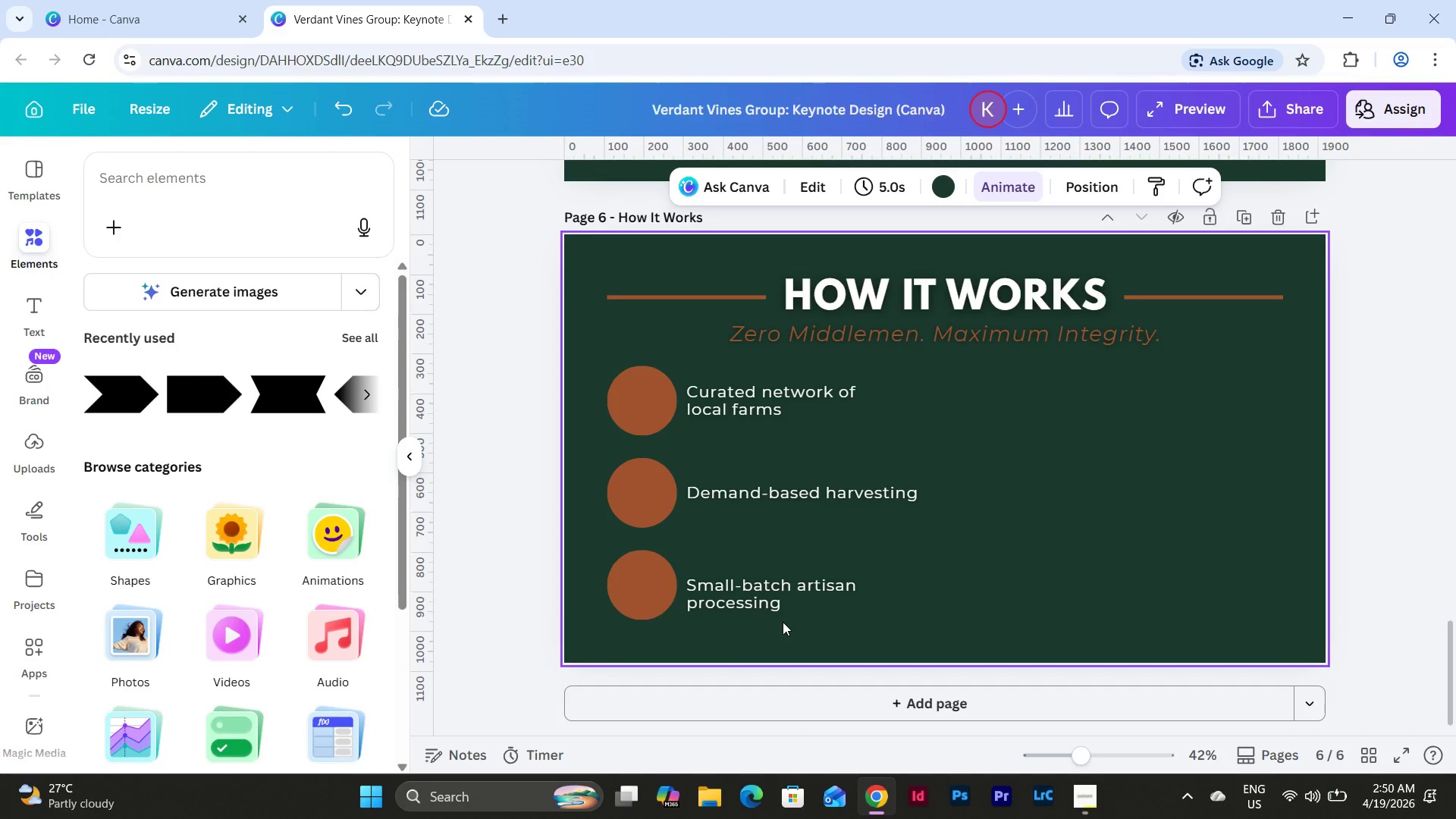 
left_click_drag(start_coordinate=[746, 602], to_coordinate=[746, 598])
 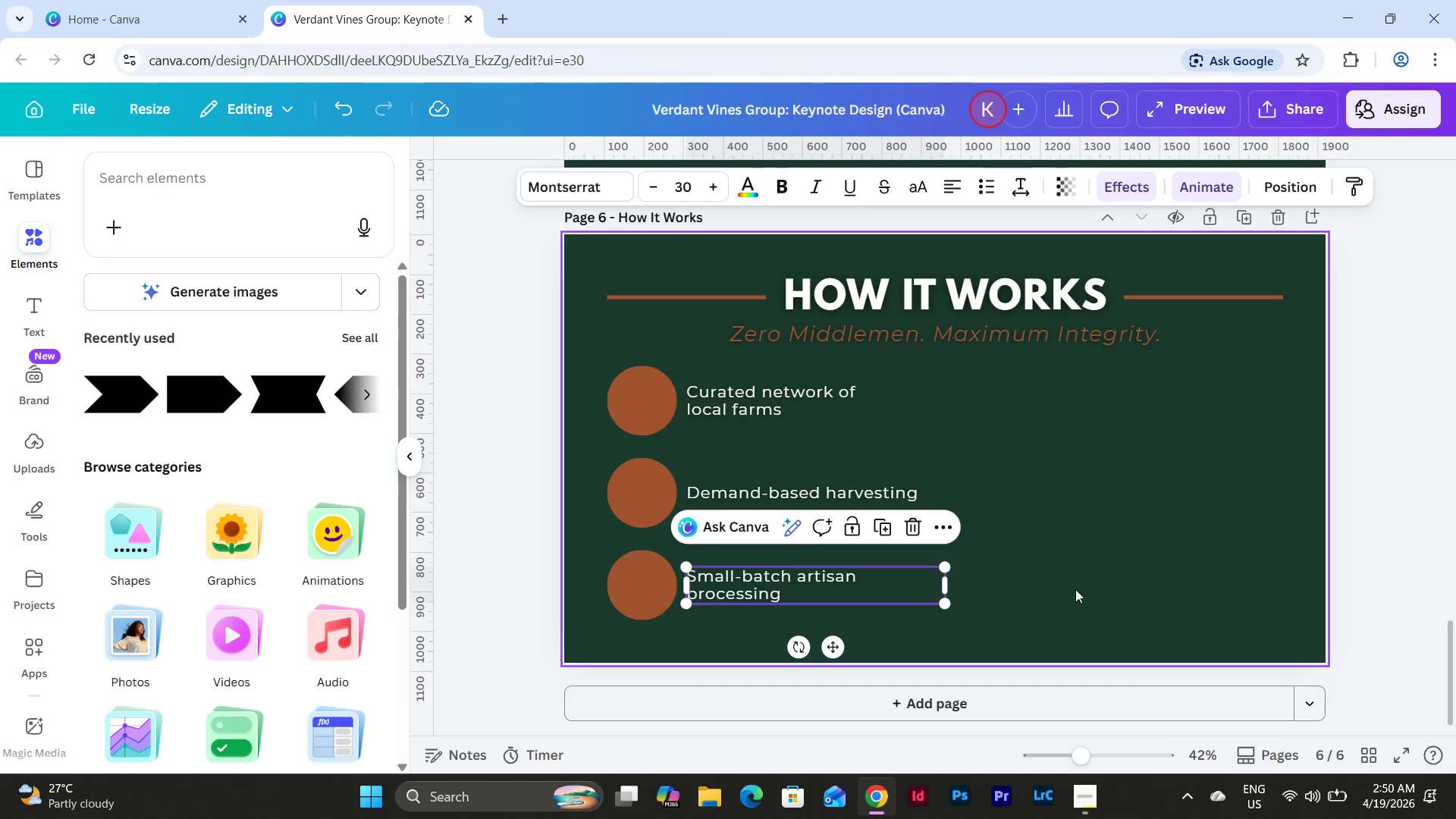 
left_click([1075, 589])
 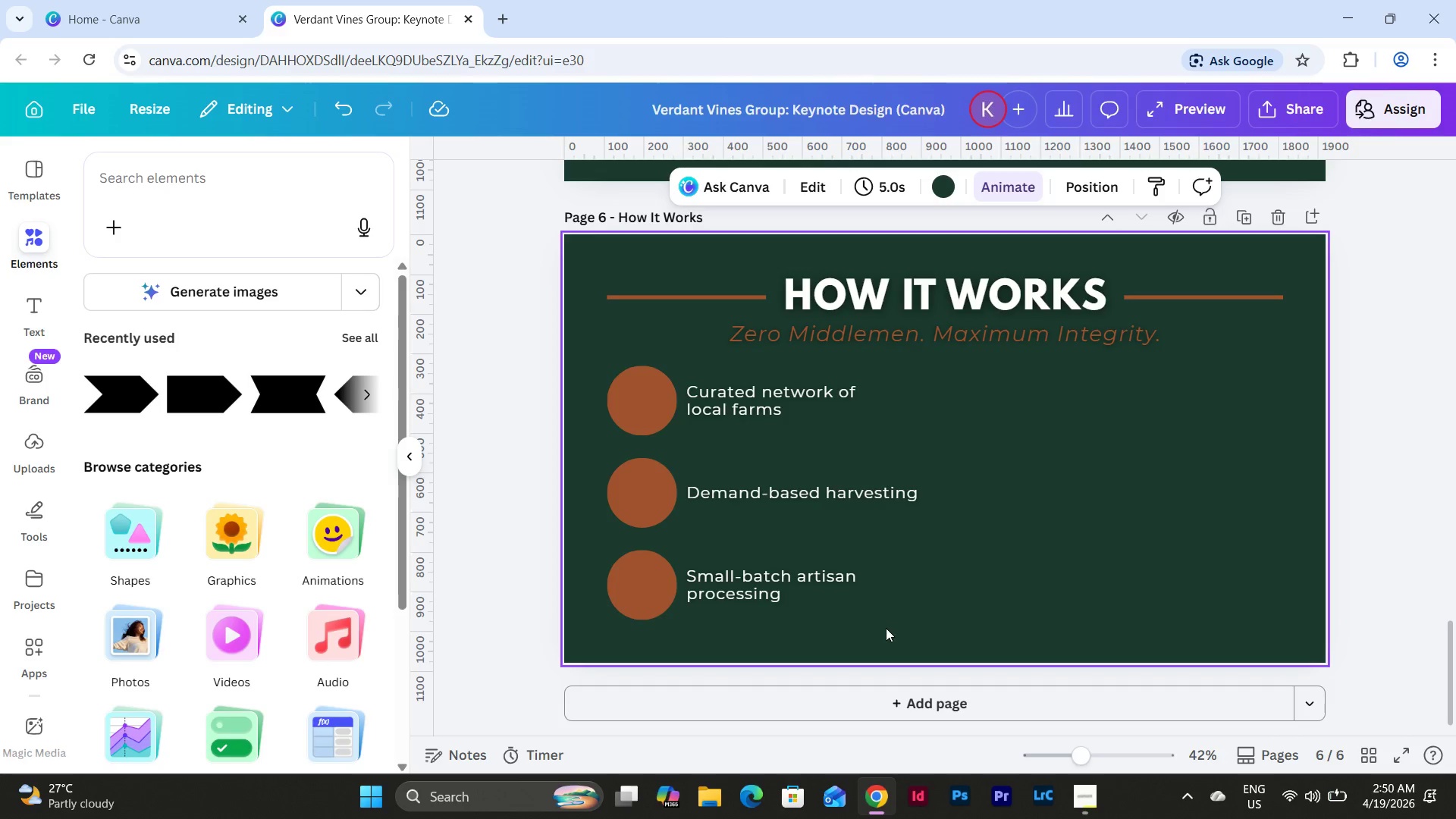 
left_click_drag(start_coordinate=[874, 640], to_coordinate=[638, 484])
 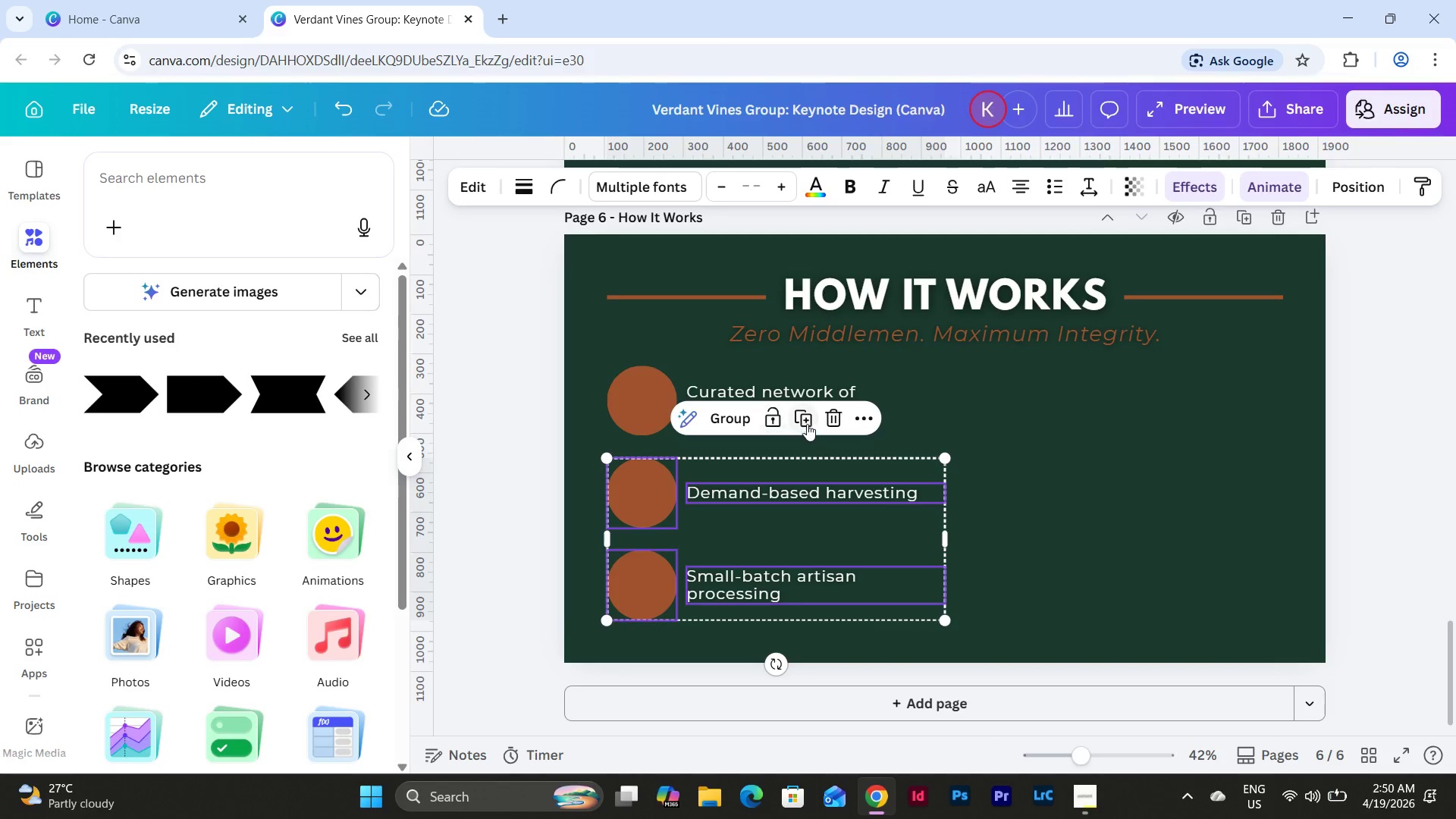 
left_click([804, 417])
 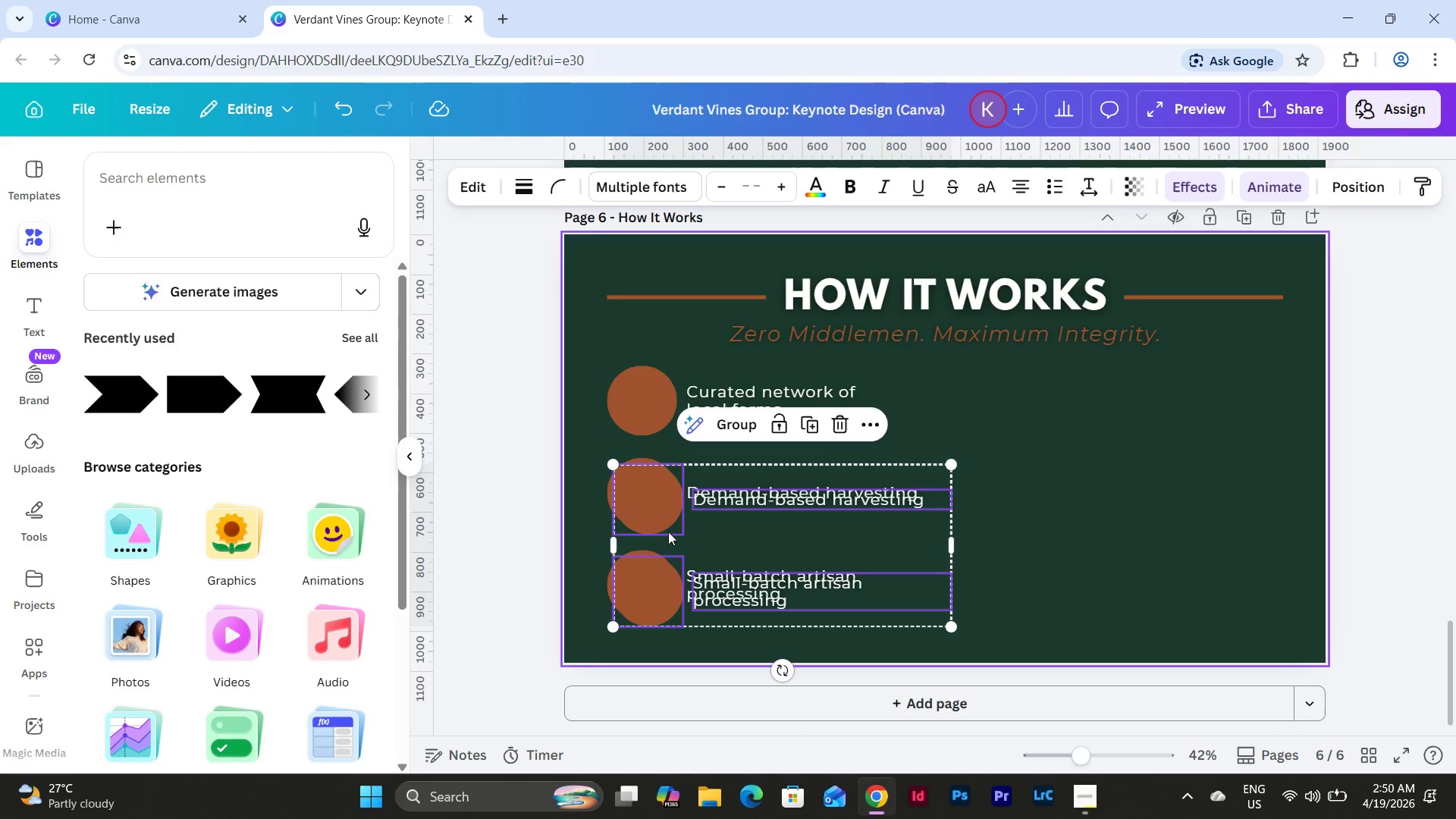 
left_click_drag(start_coordinate=[654, 500], to_coordinate=[984, 450])
 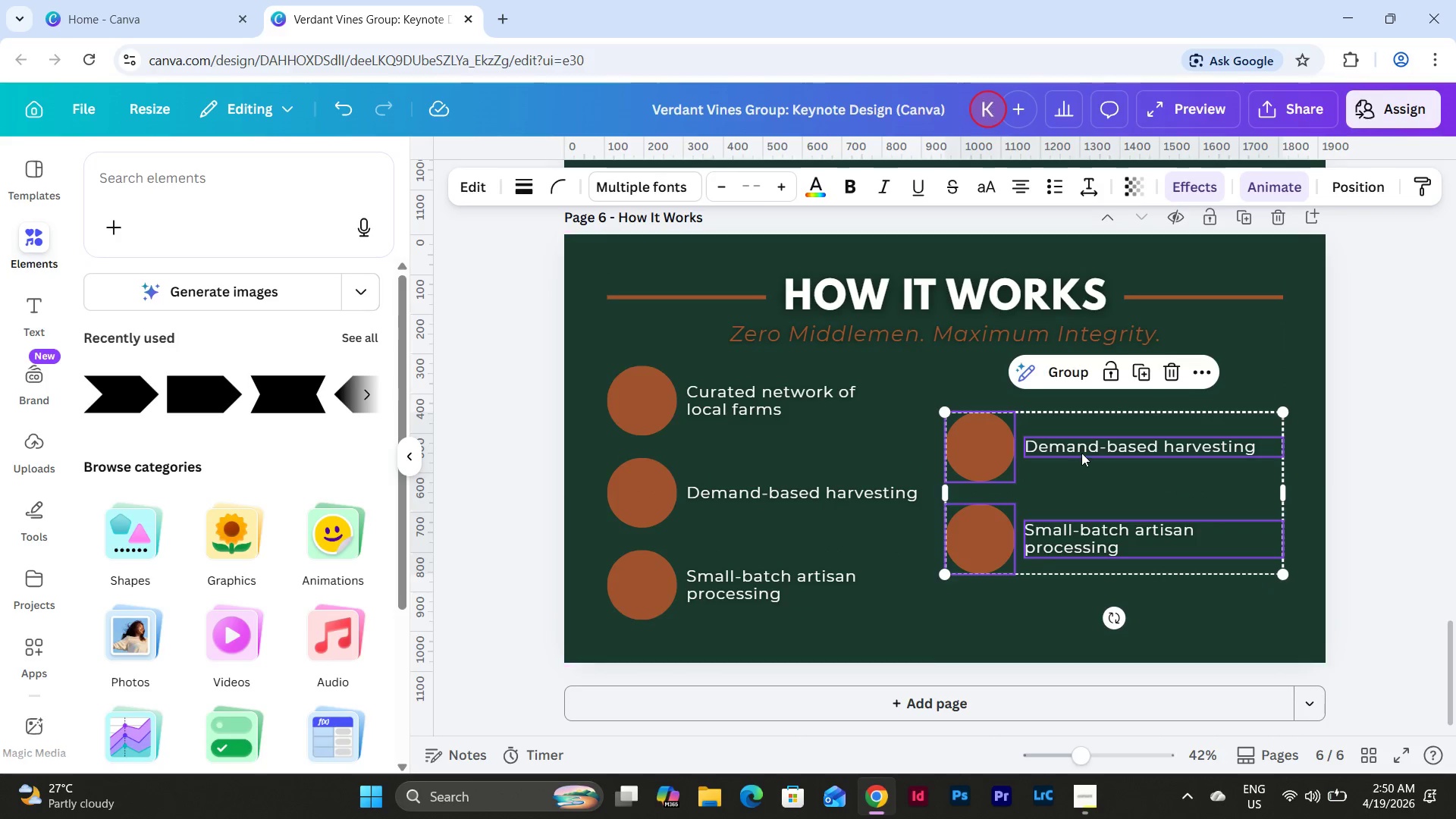 
double_click([1081, 451])
 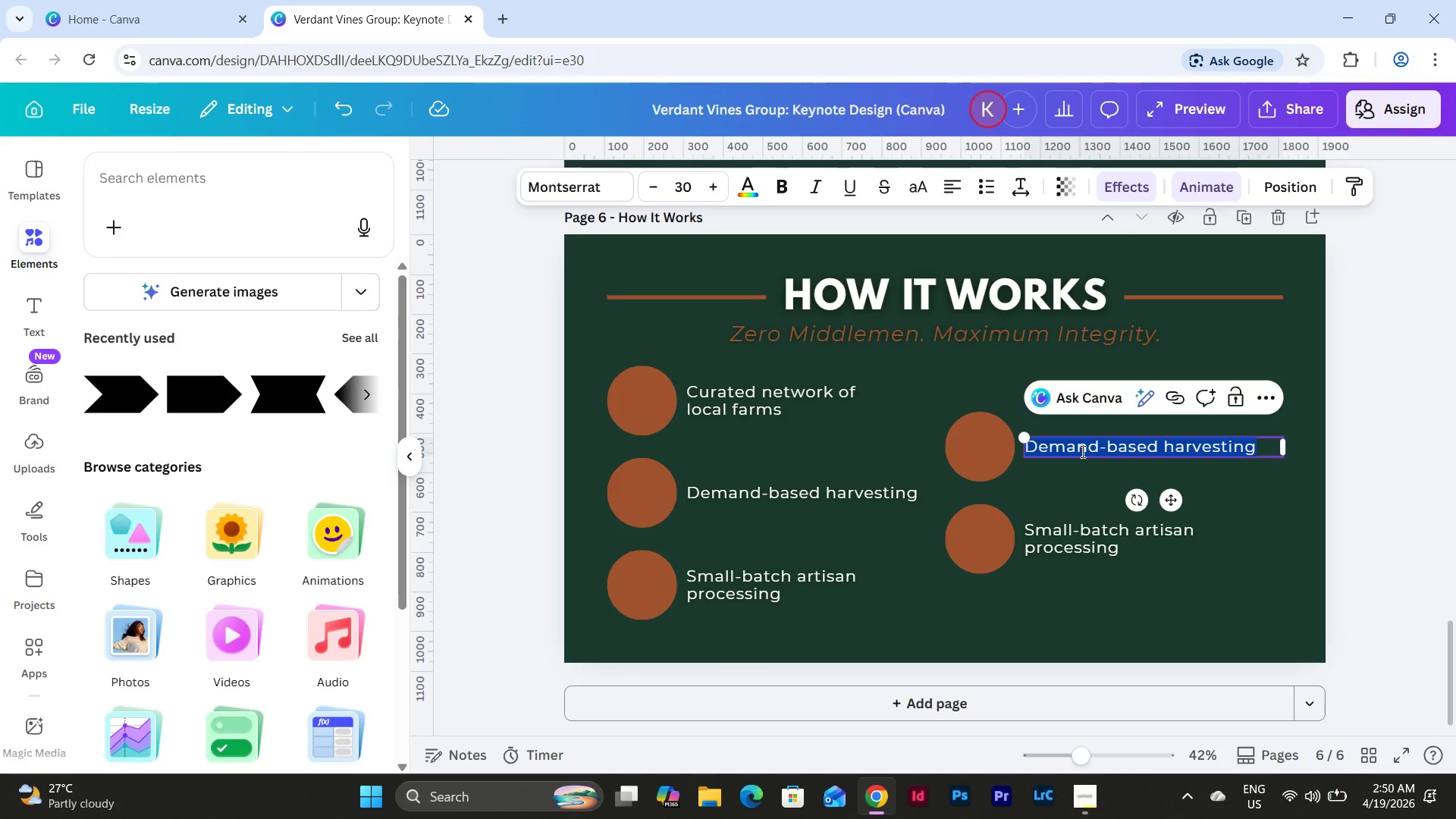 
type(Direct-to-chief)
key(Backspace)
key(Backspace)
key(Backspace)
type(ef logistics)
 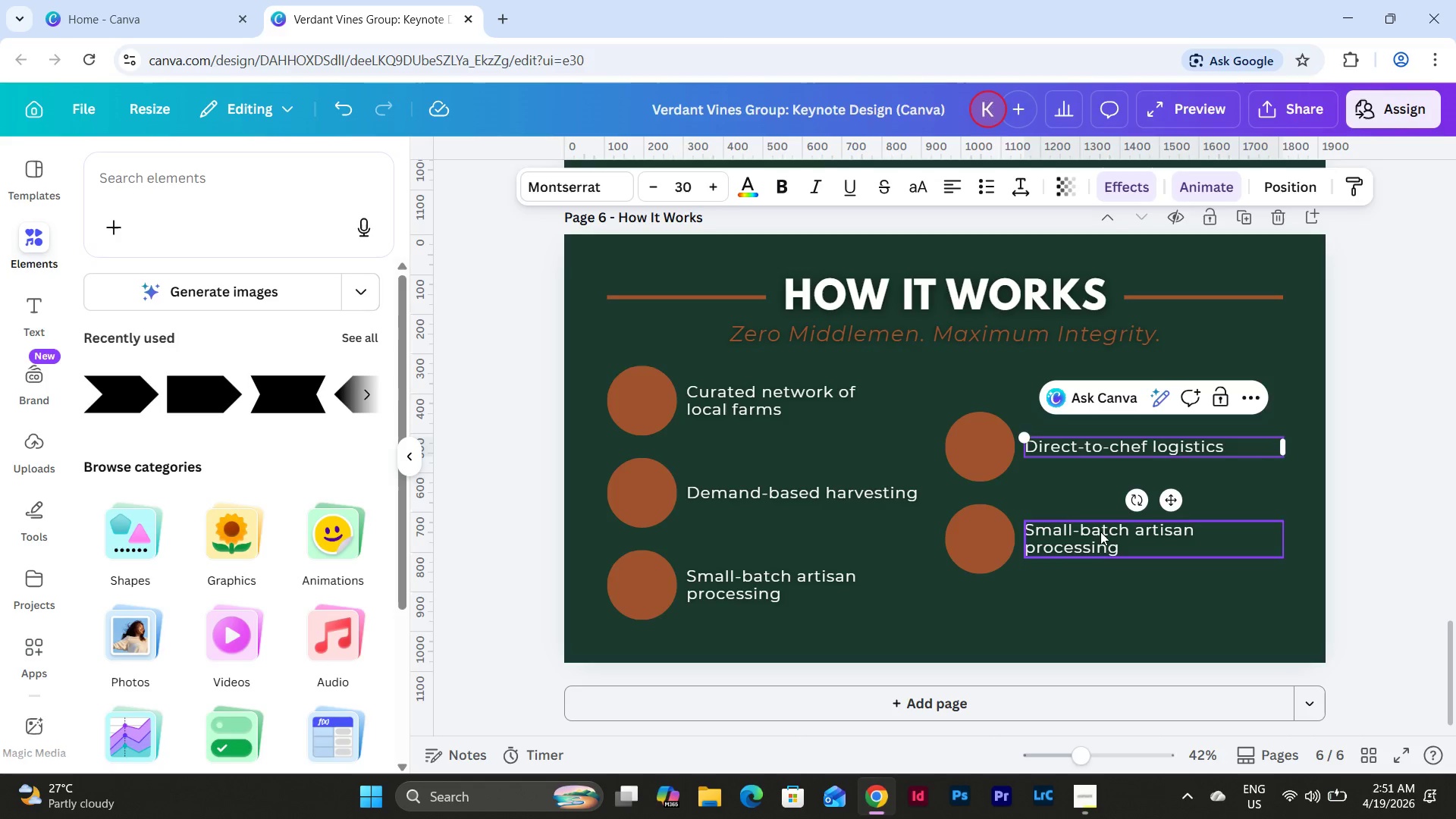 
double_click([1084, 537])
 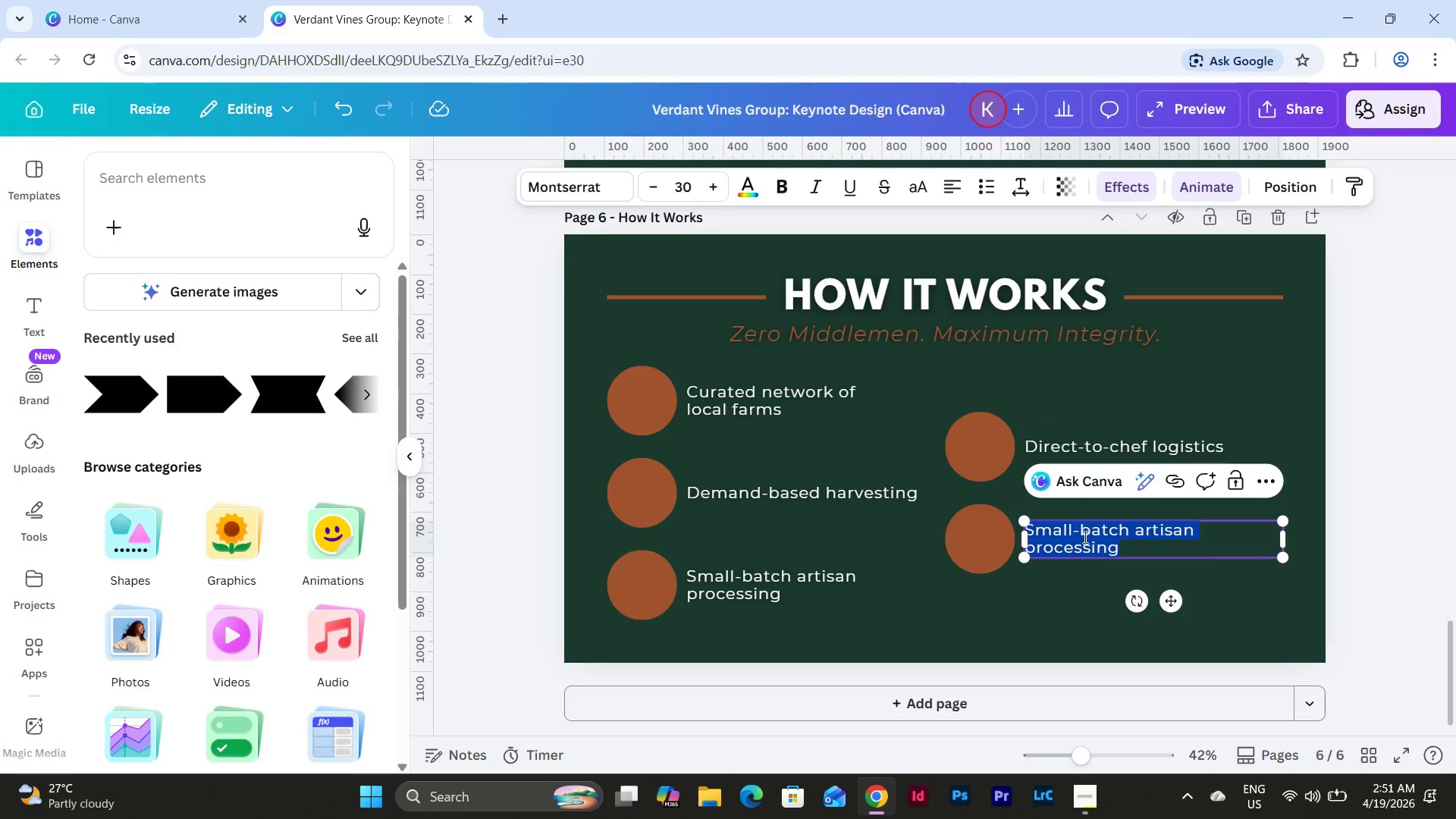 
type(Seasonal )
 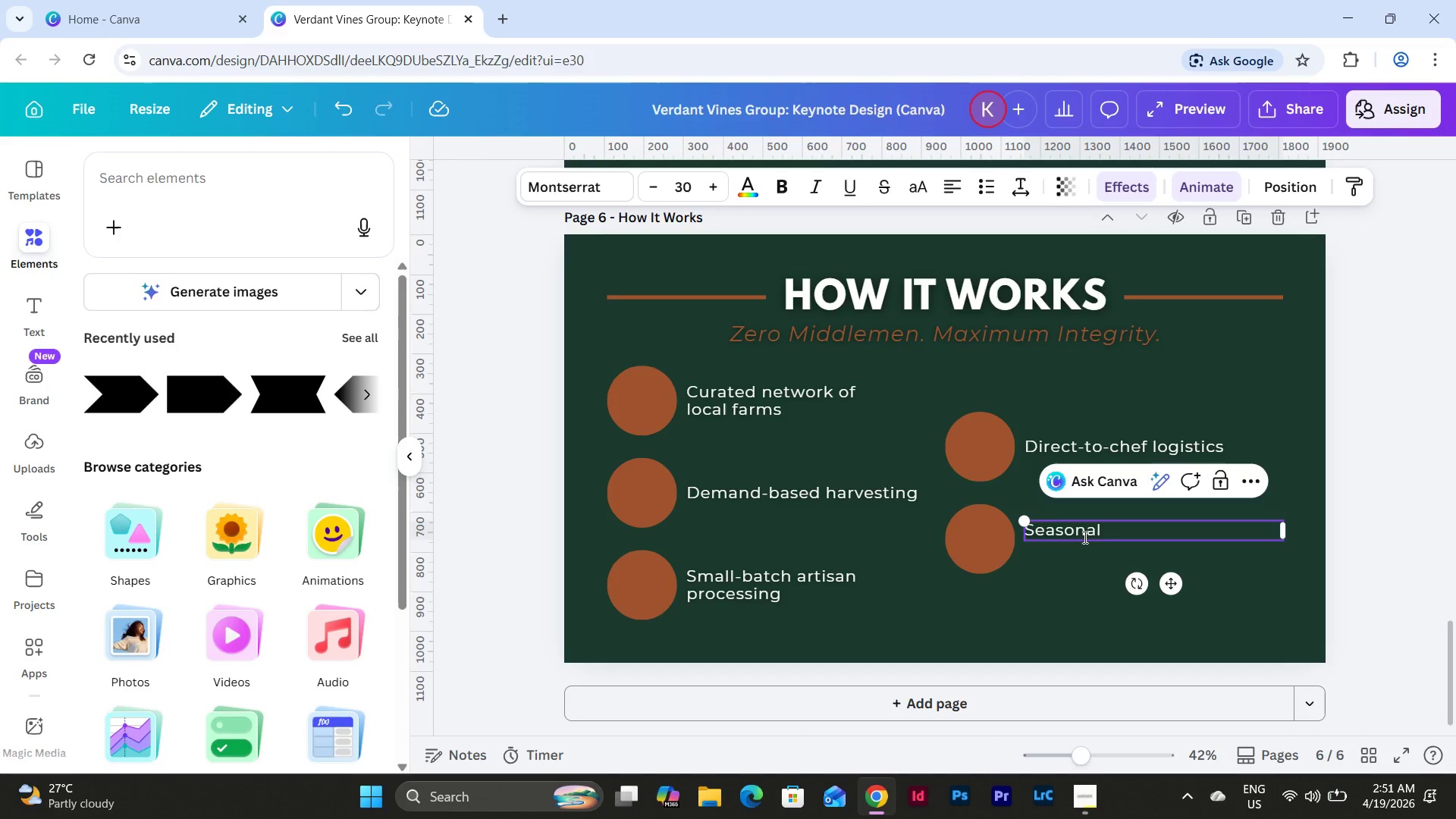 
type(menu alignment)
 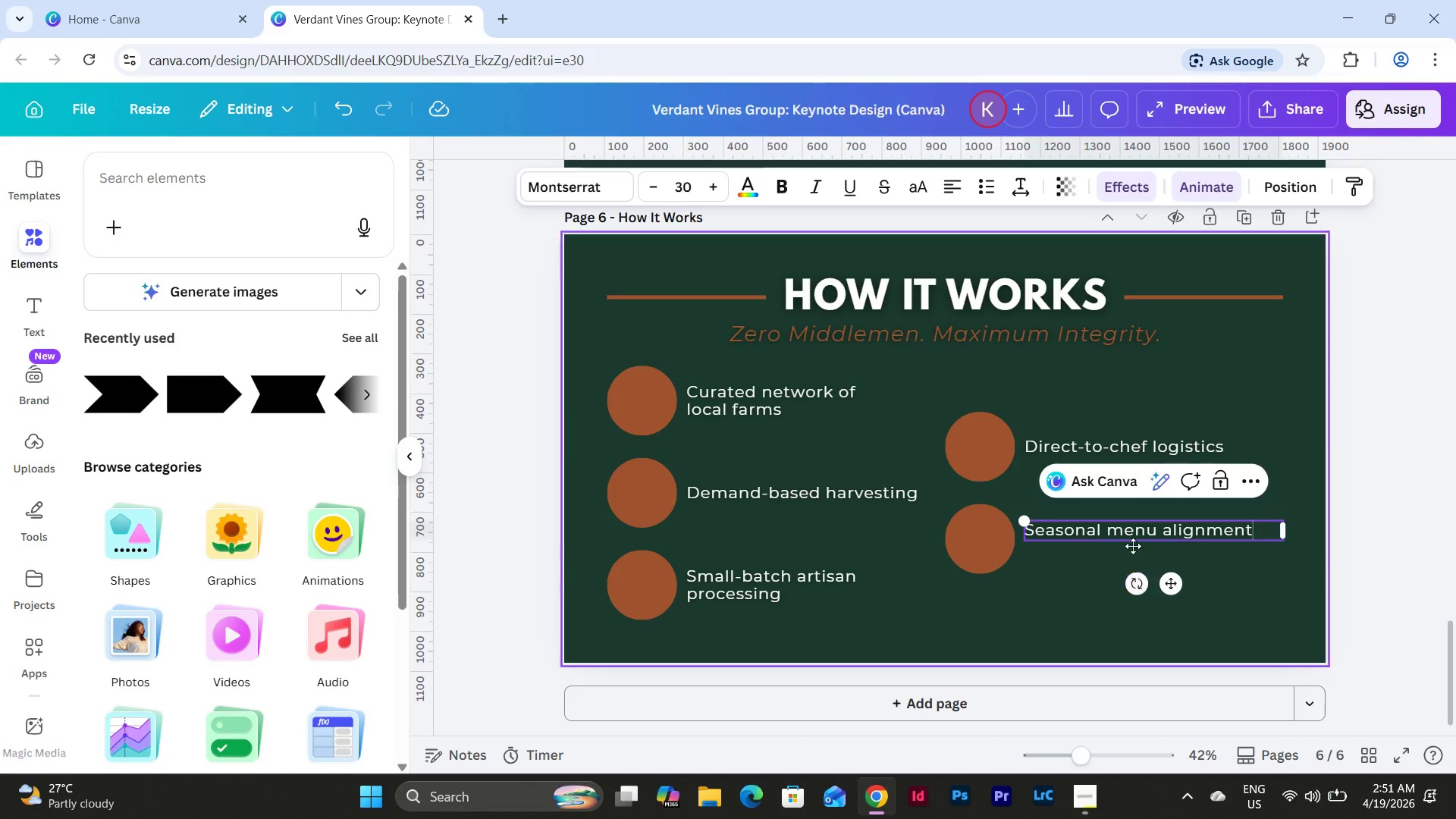 
wait(10.8)
 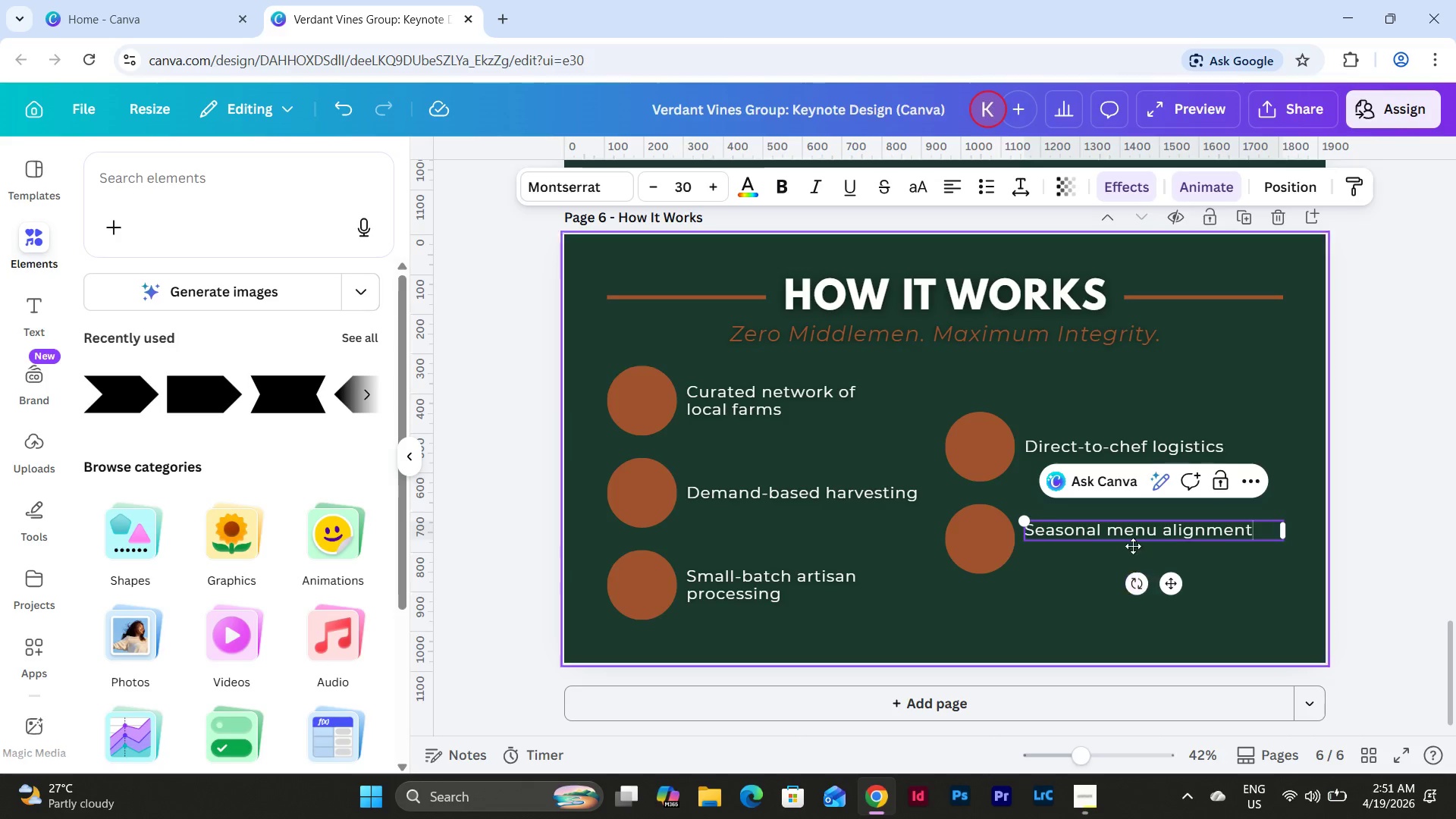 
left_click_drag(start_coordinate=[1172, 587], to_coordinate=[1172, 597])
 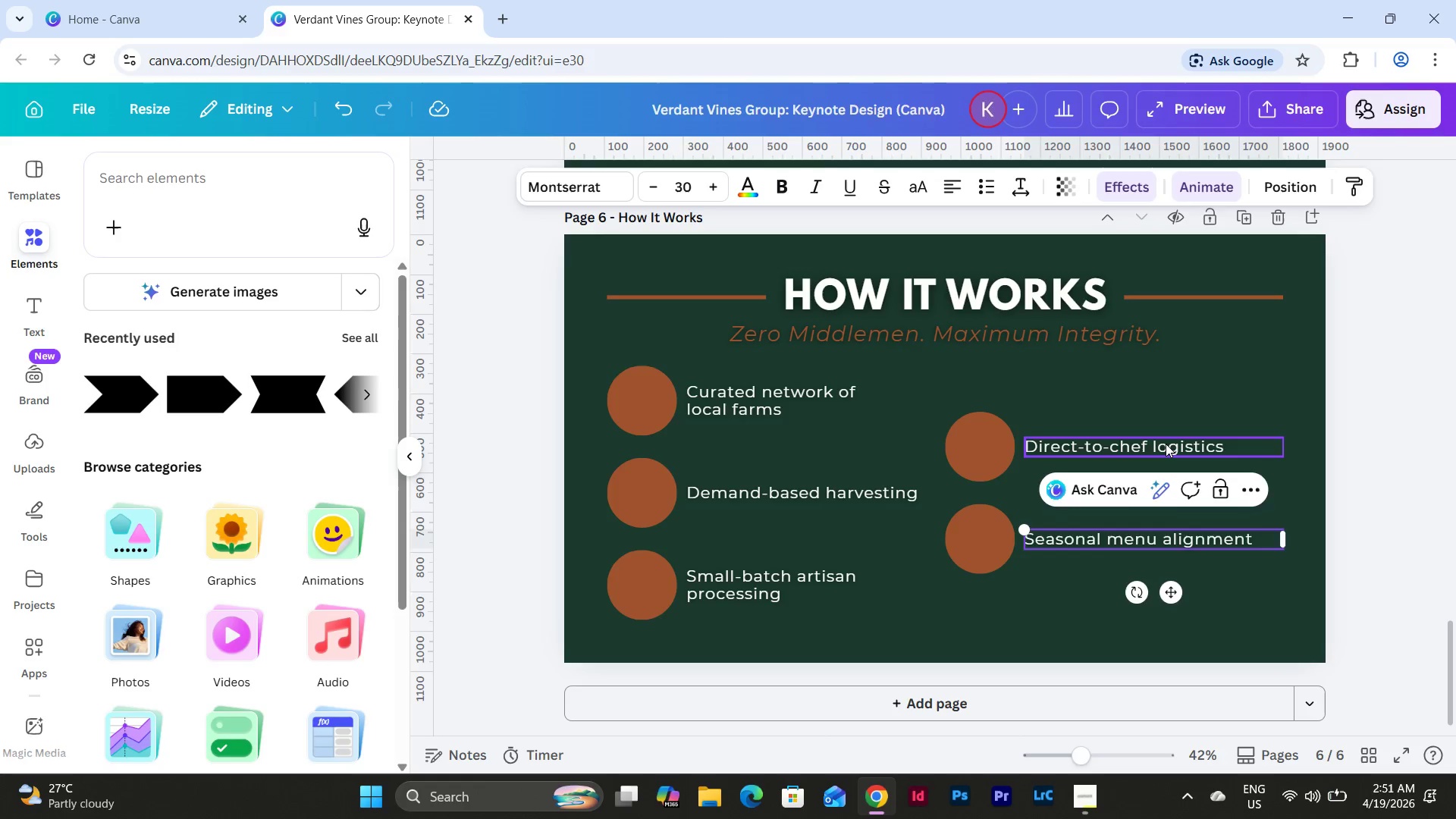 
left_click([1166, 444])
 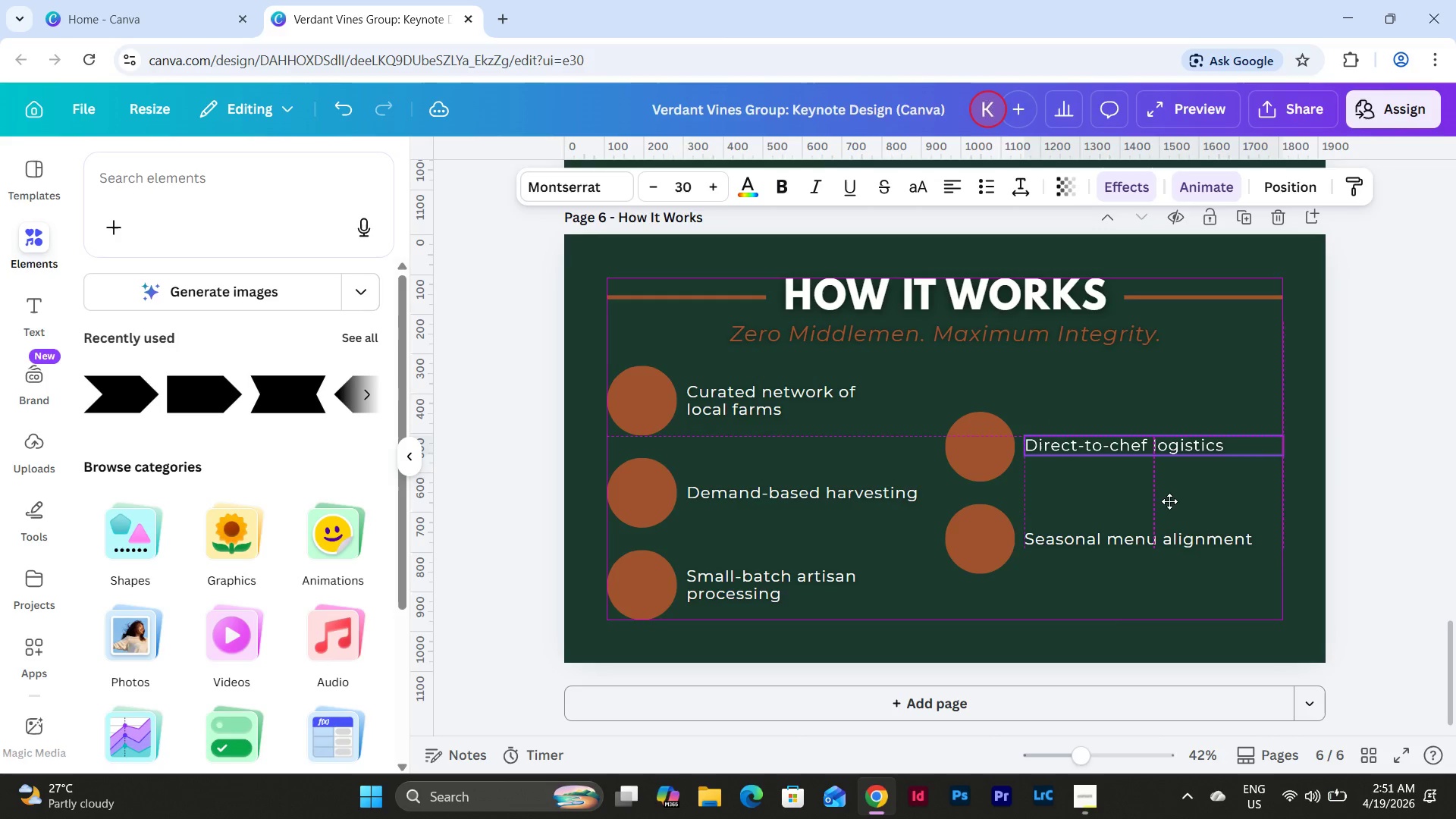 
wait(8.16)
 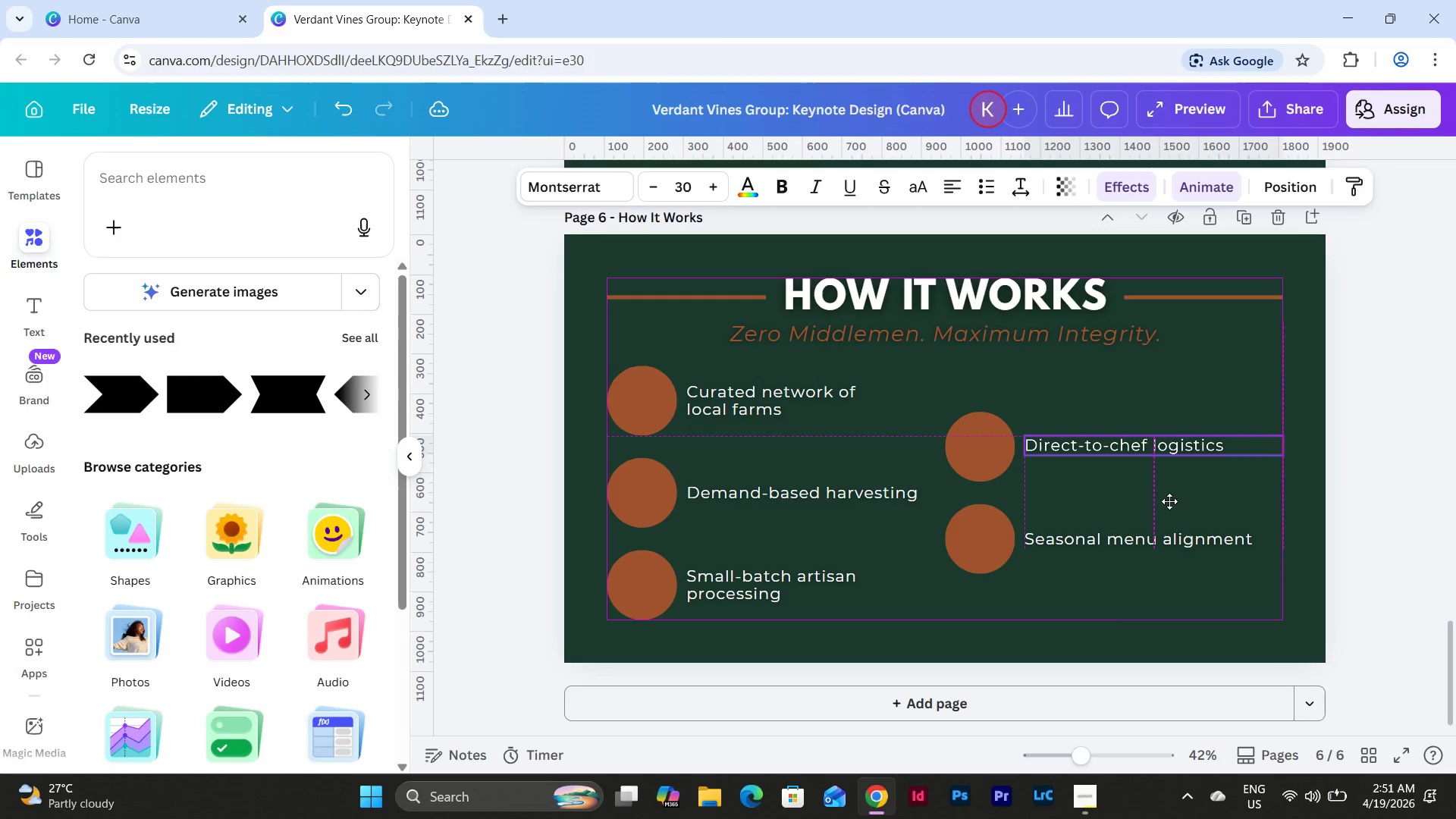 
left_click([1122, 638])
 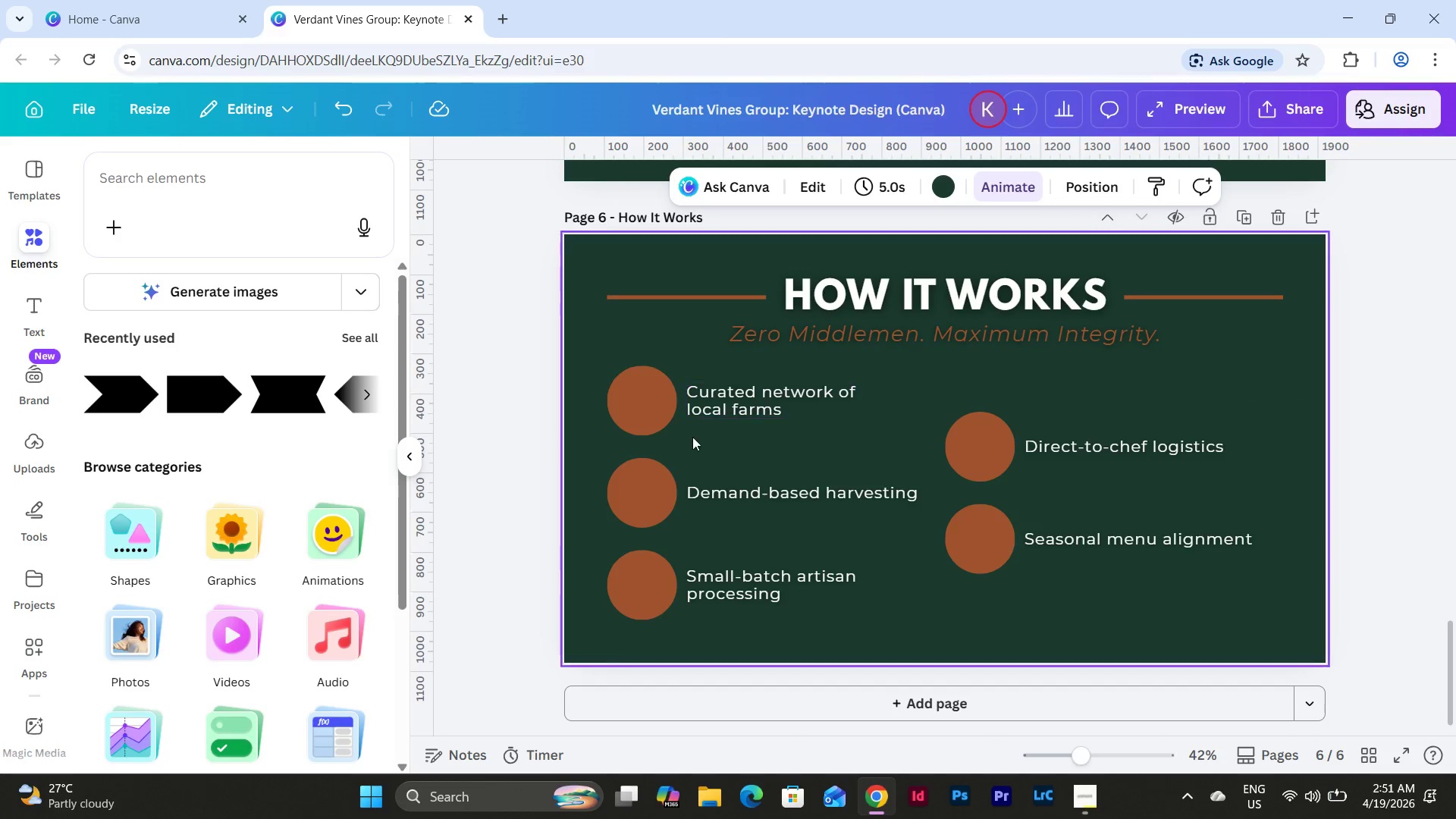 
scroll: coordinate [1087, 575], scroll_direction: up, amount: 5.0
 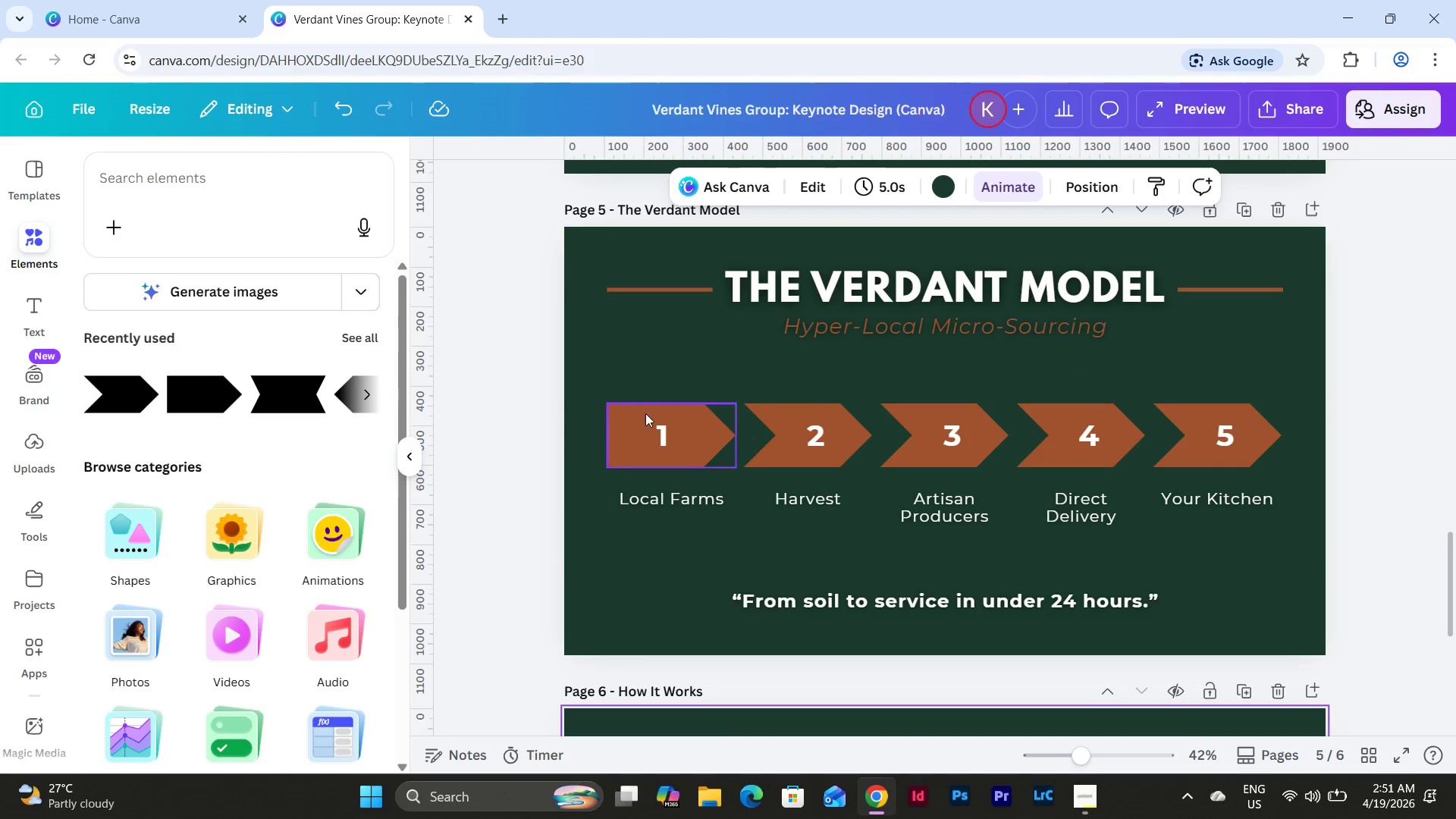 
left_click([629, 425])
 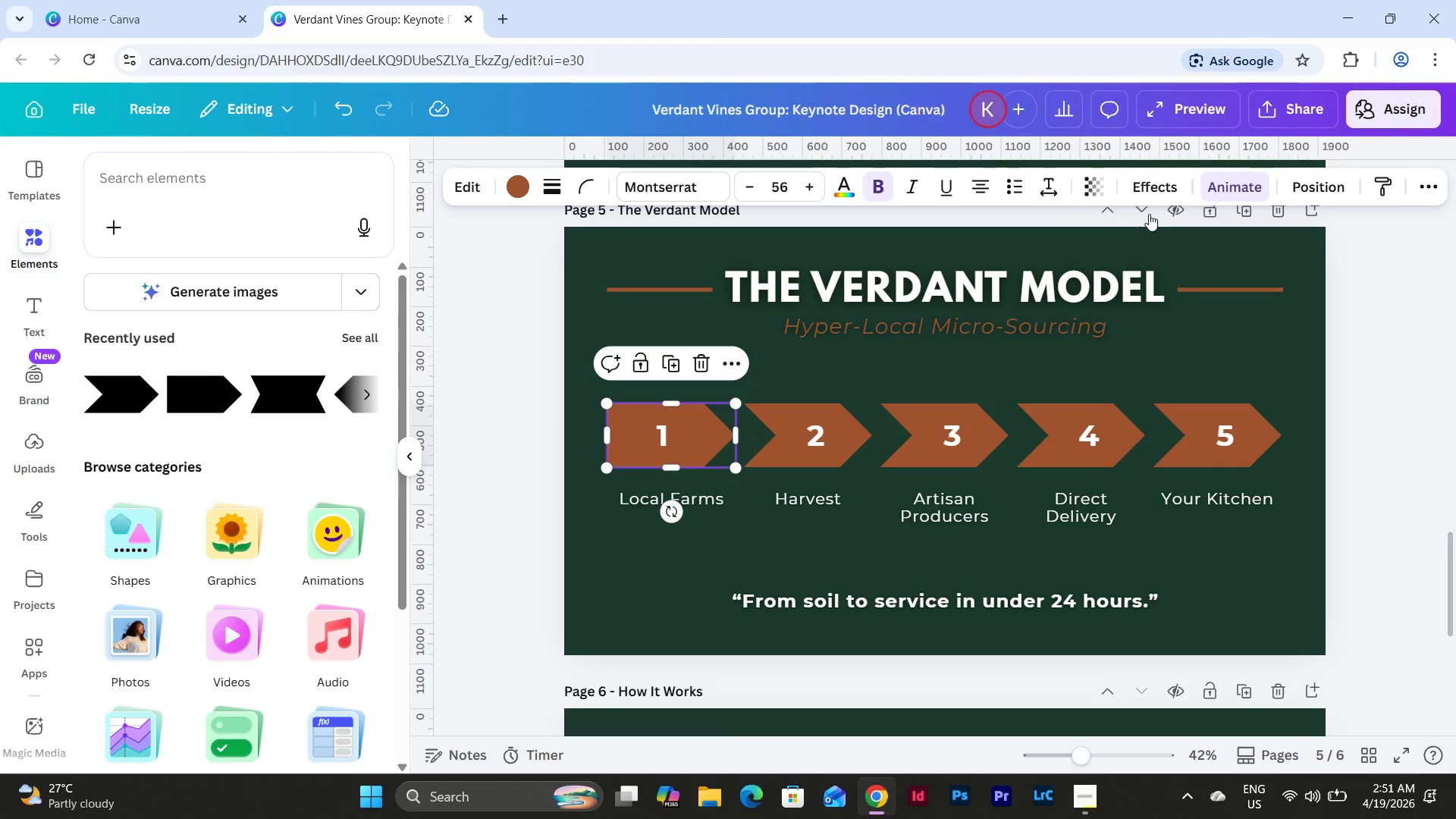 
left_click([1153, 184])
 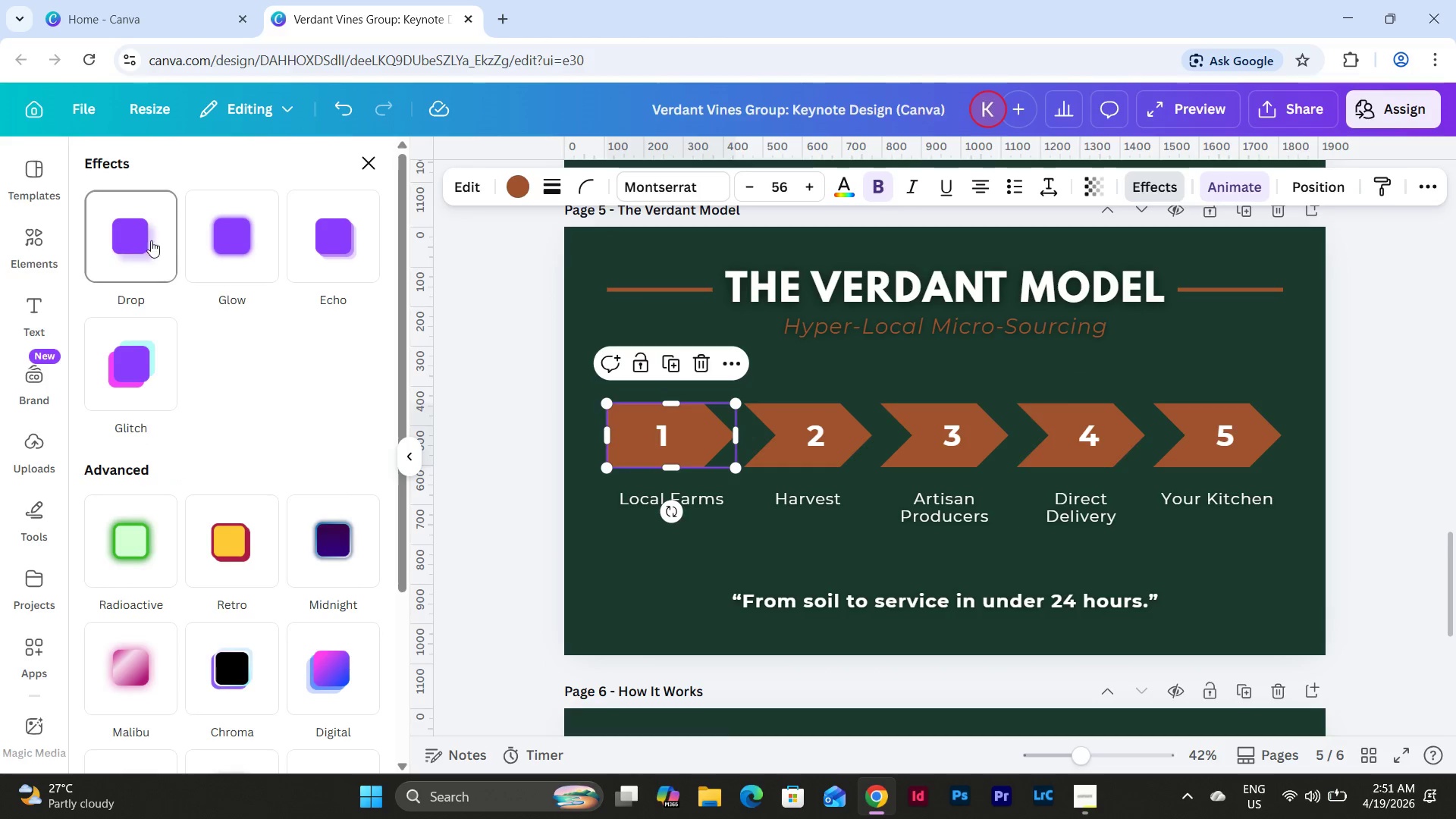 
left_click([219, 235])
 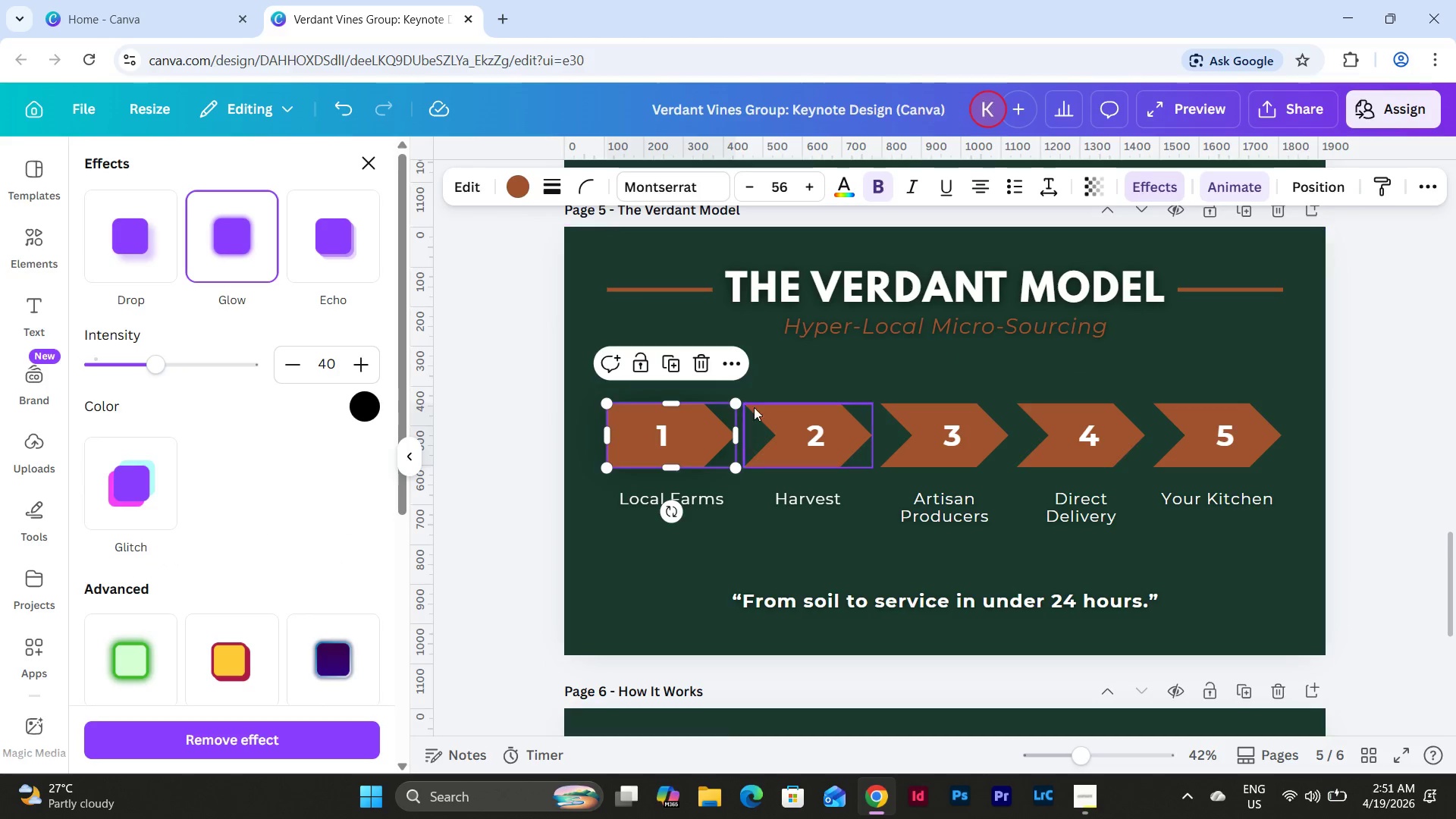 
left_click([759, 414])
 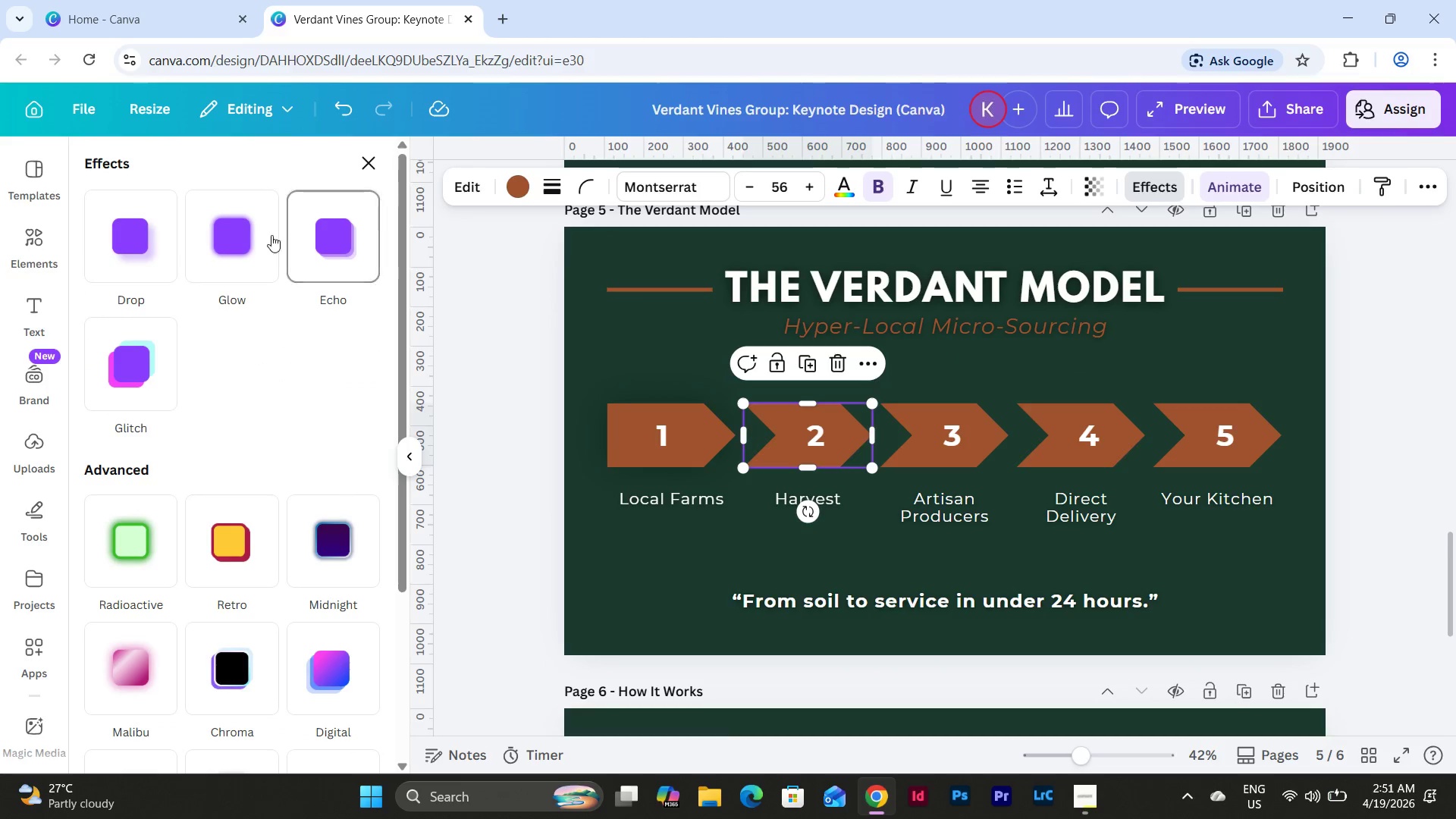 
left_click([246, 237])
 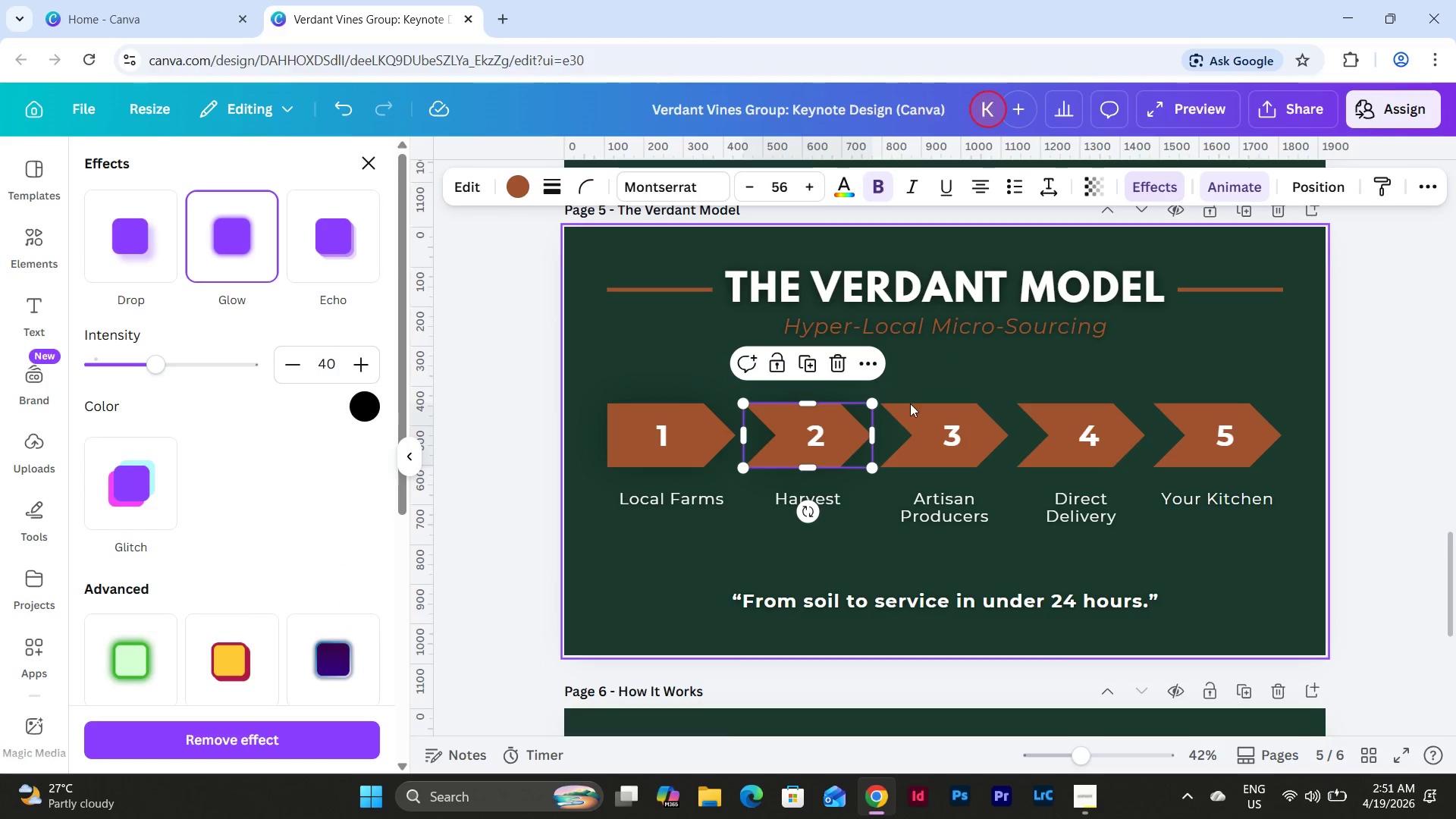 
left_click([912, 414])
 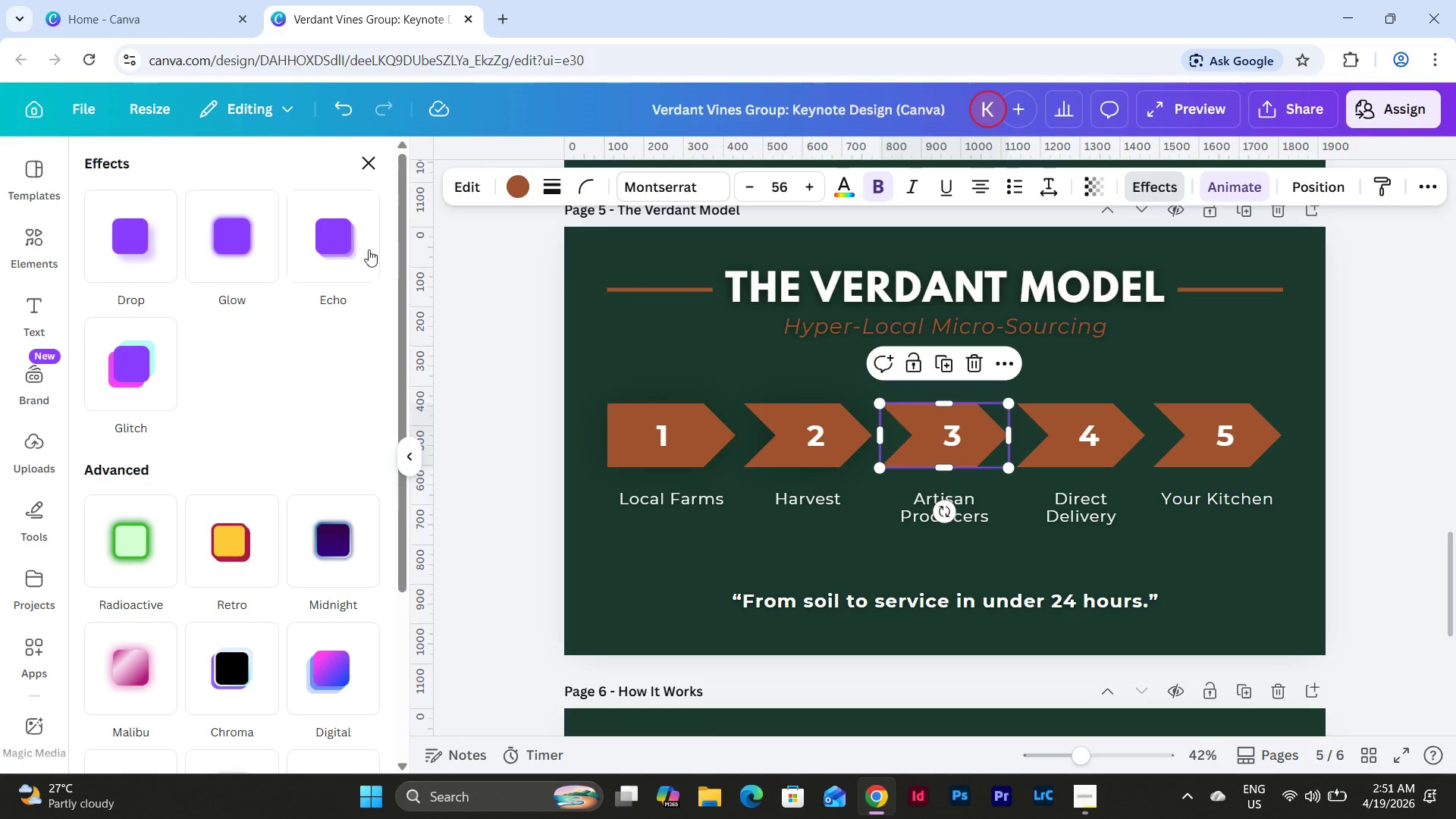 
left_click([247, 249])
 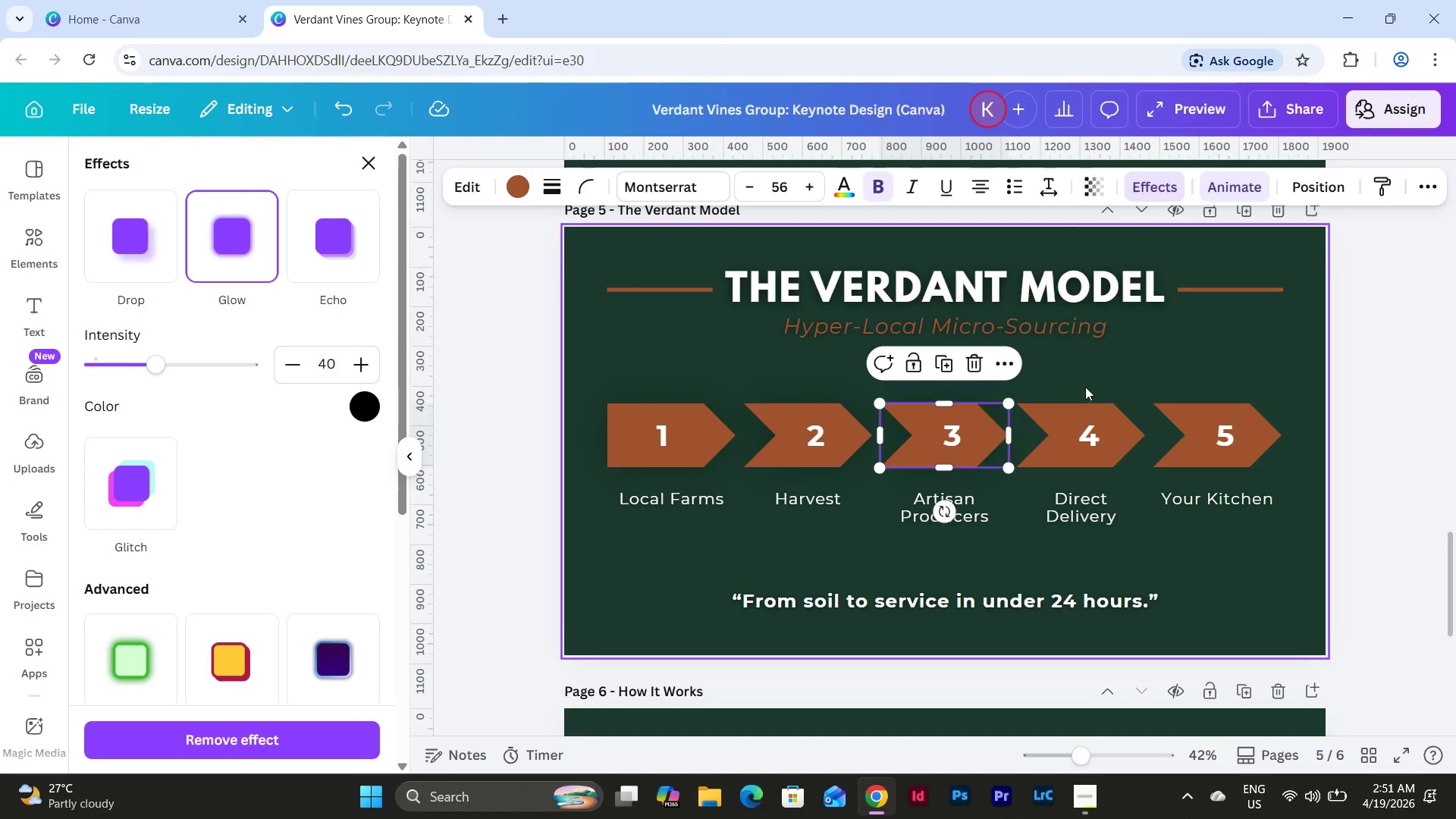 
left_click([1054, 406])
 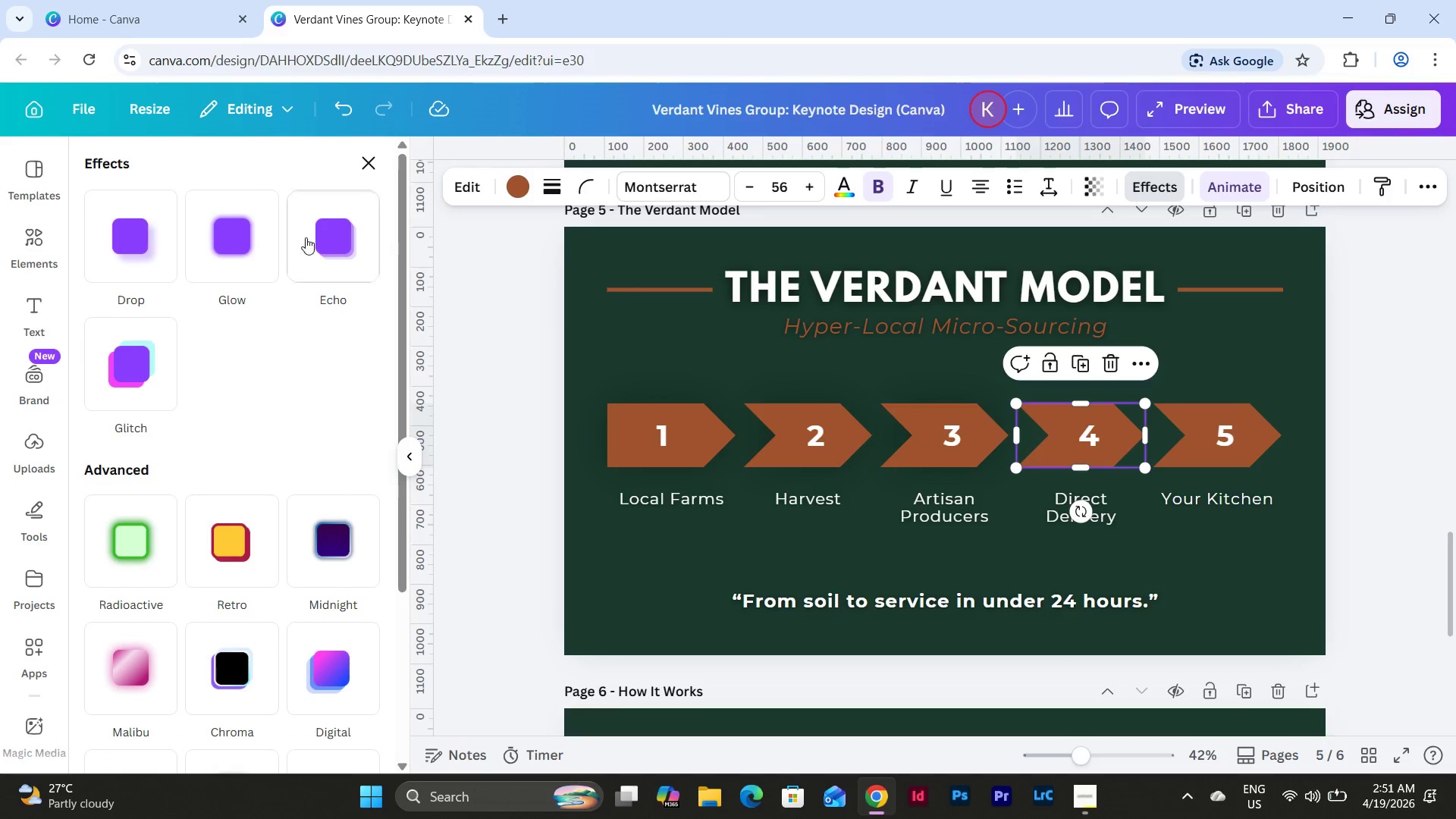 
left_click([234, 237])
 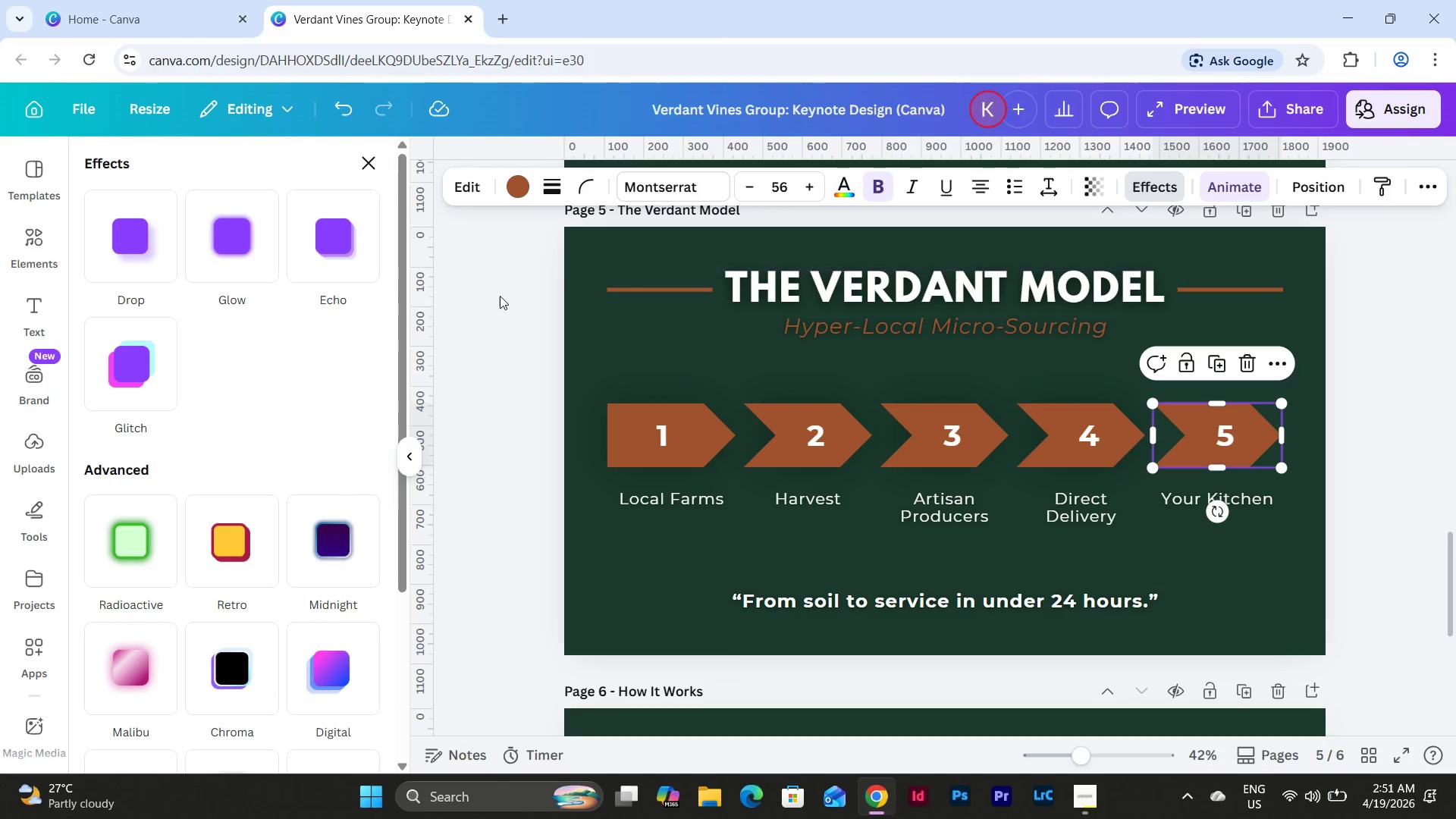 
left_click([262, 256])
 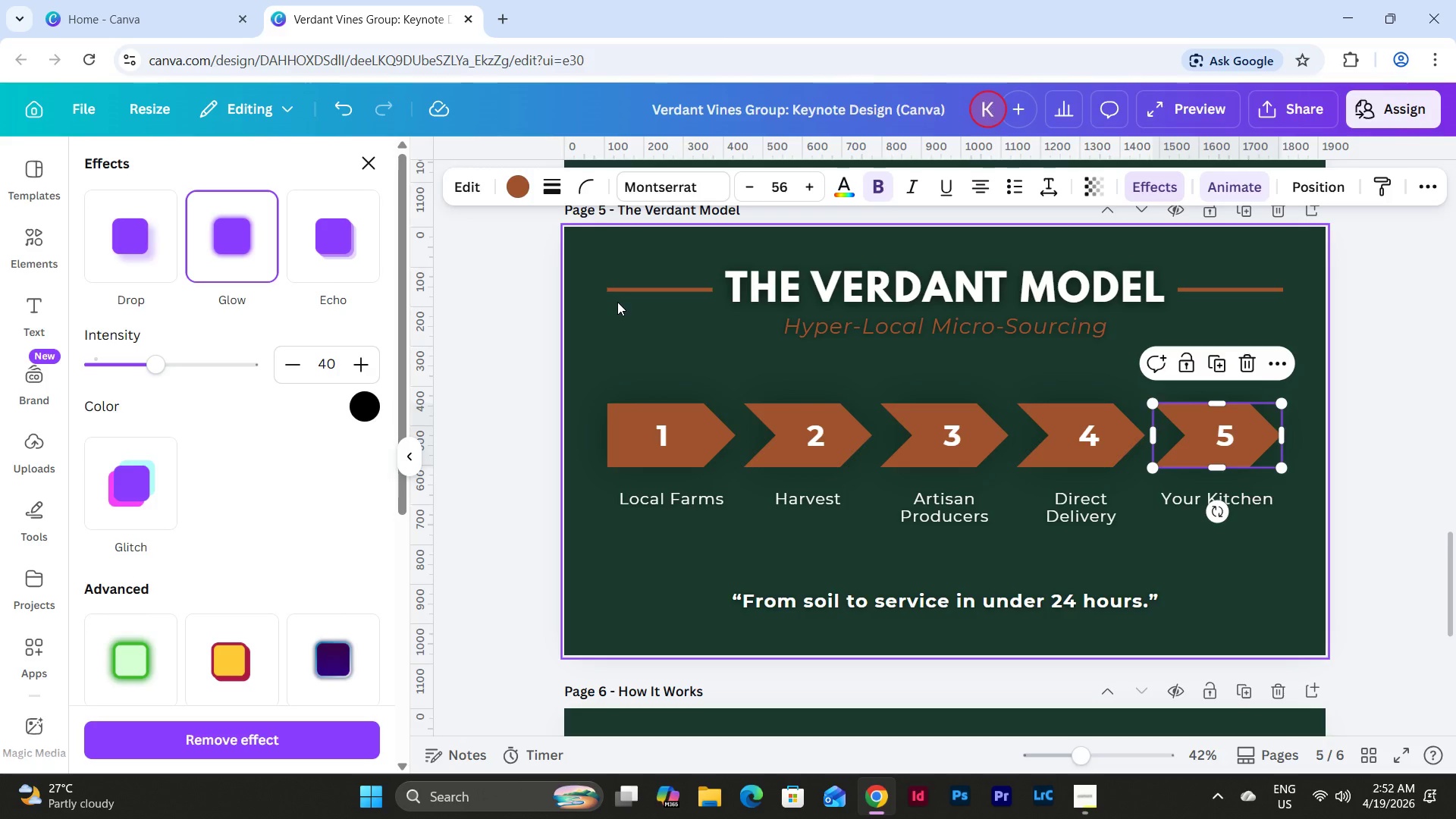 
wait(29.8)
 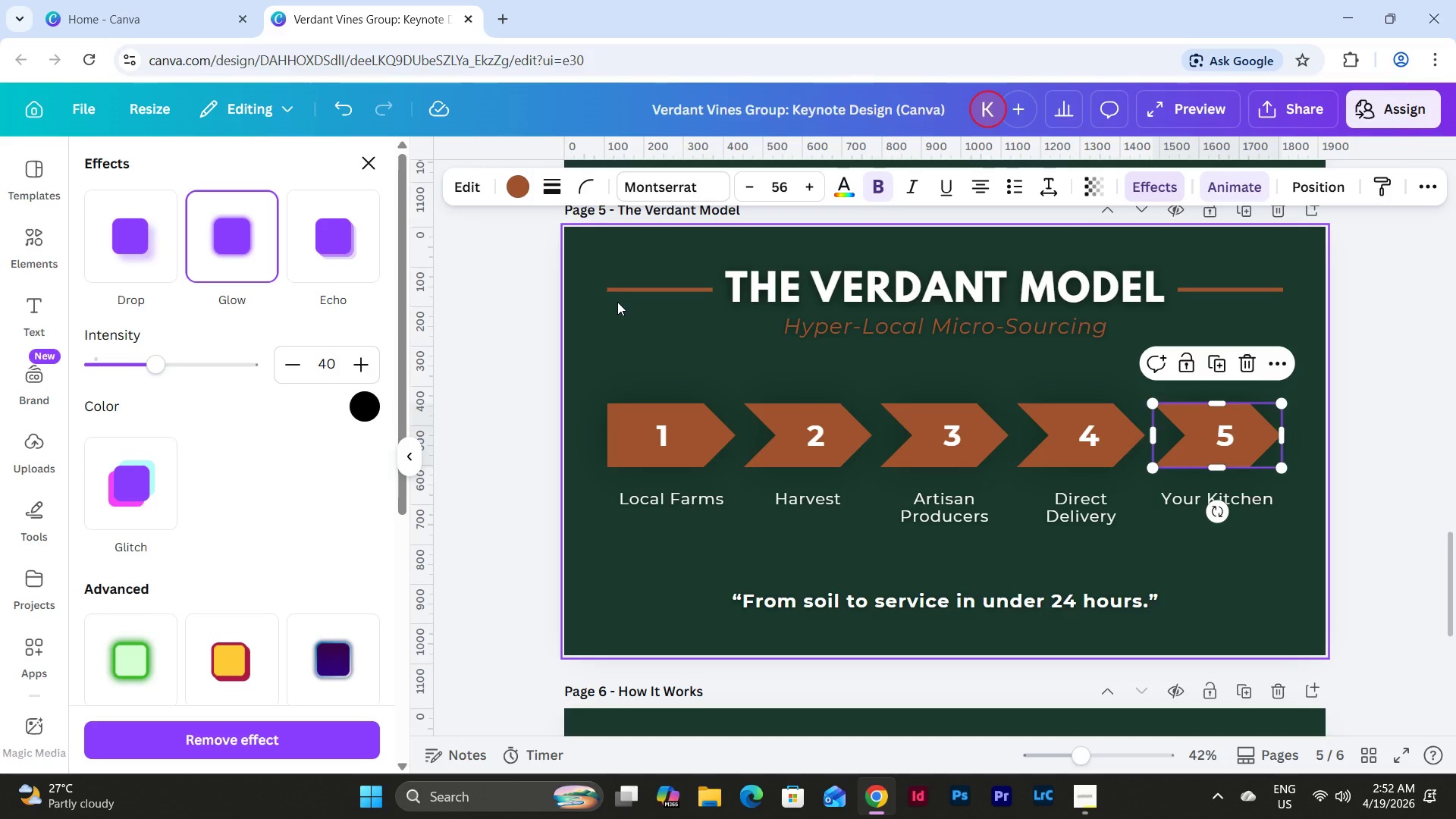 
left_click([662, 591])
 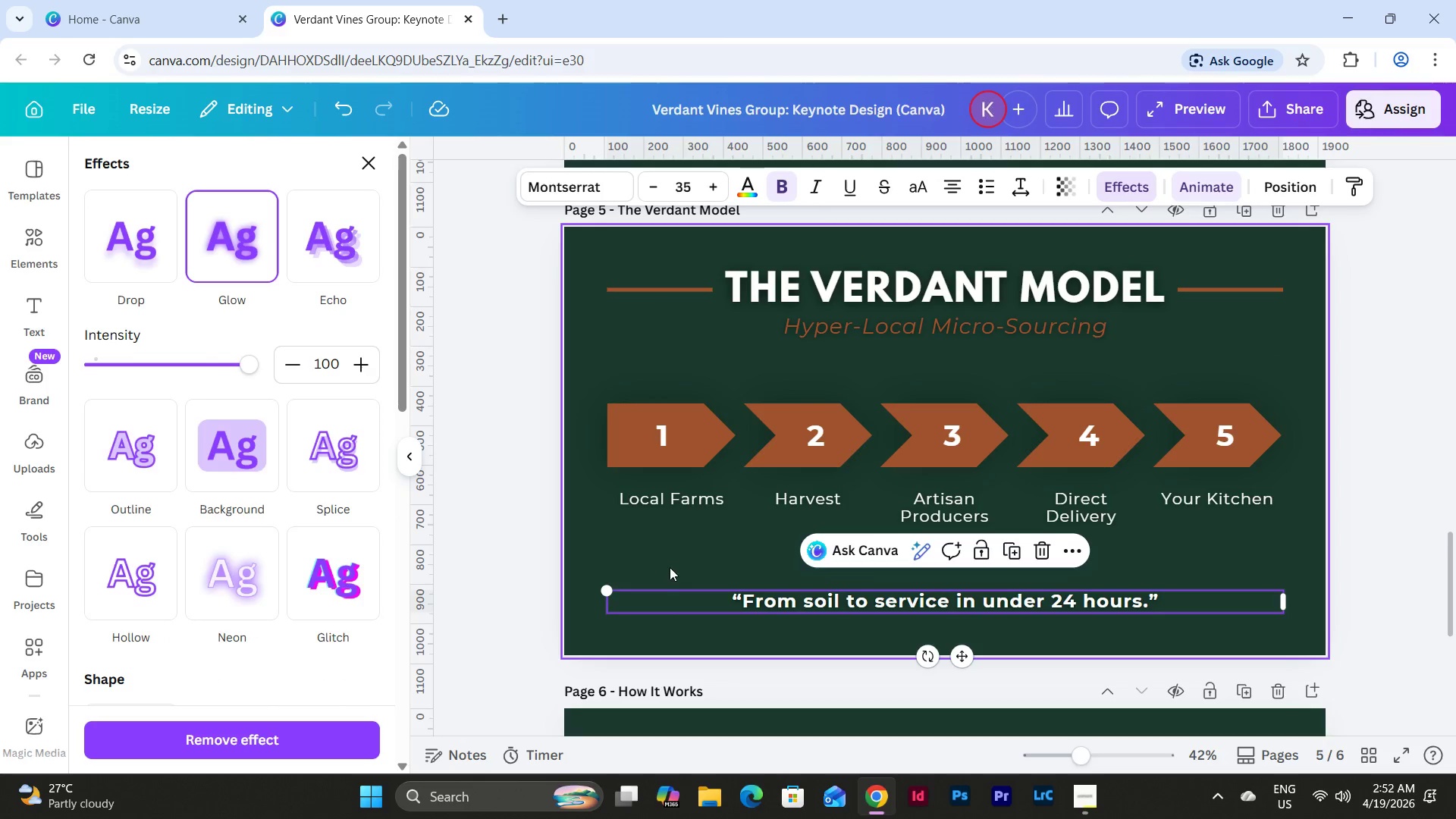 
left_click([670, 567])
 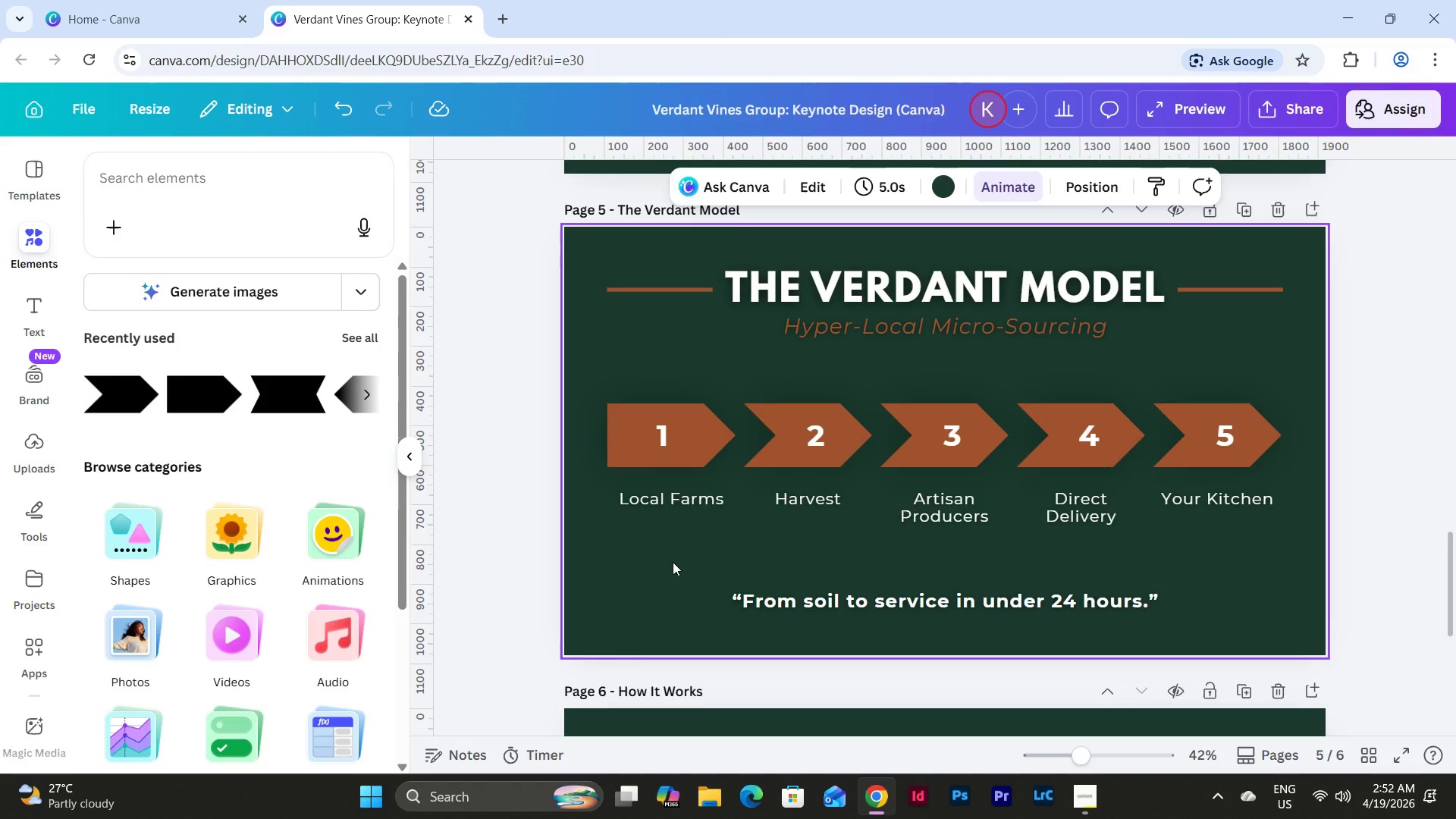 
scroll: coordinate [673, 562], scroll_direction: up, amount: 3.0
 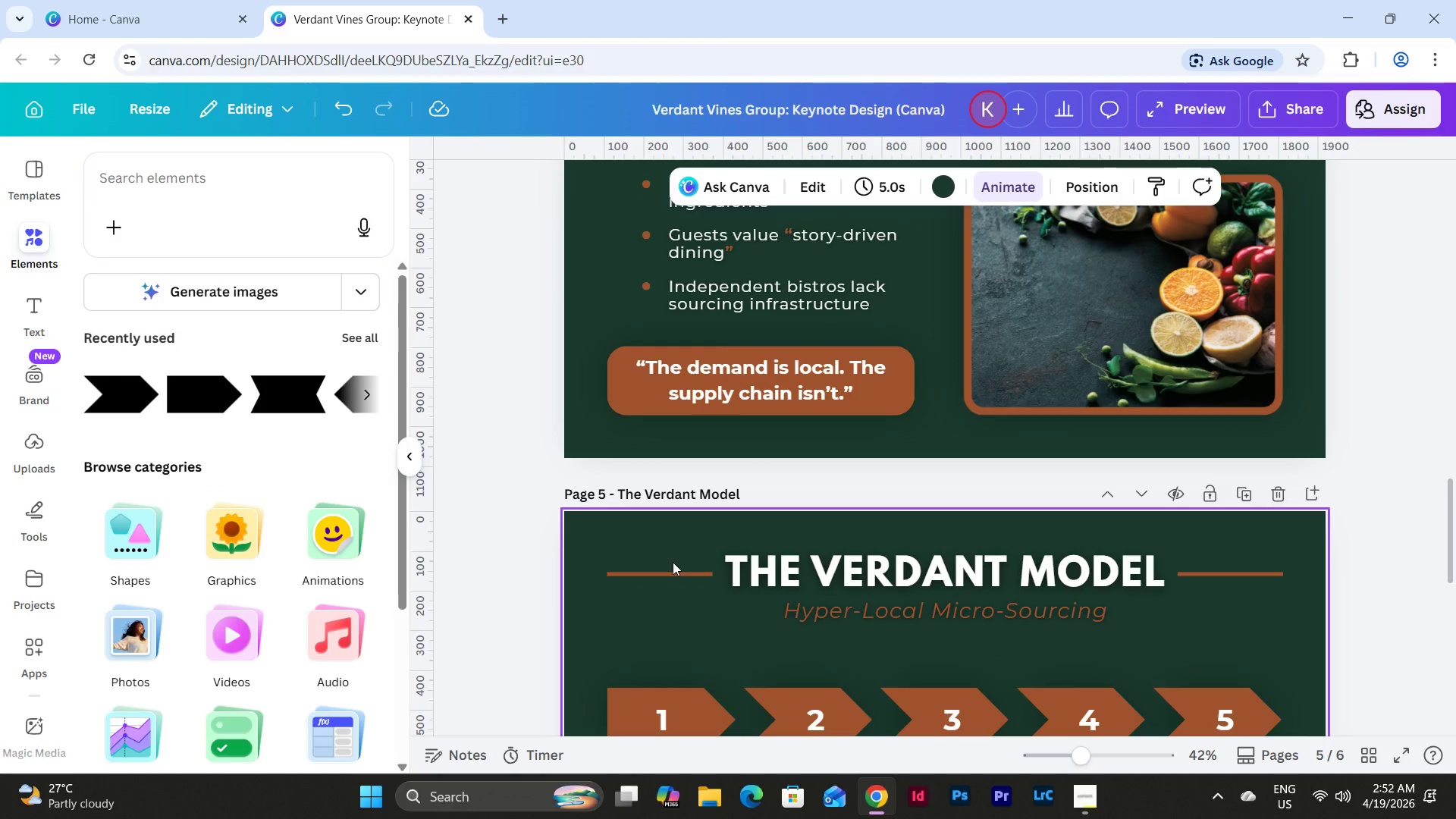 
scroll: coordinate [642, 485], scroll_direction: down, amount: 5.0
 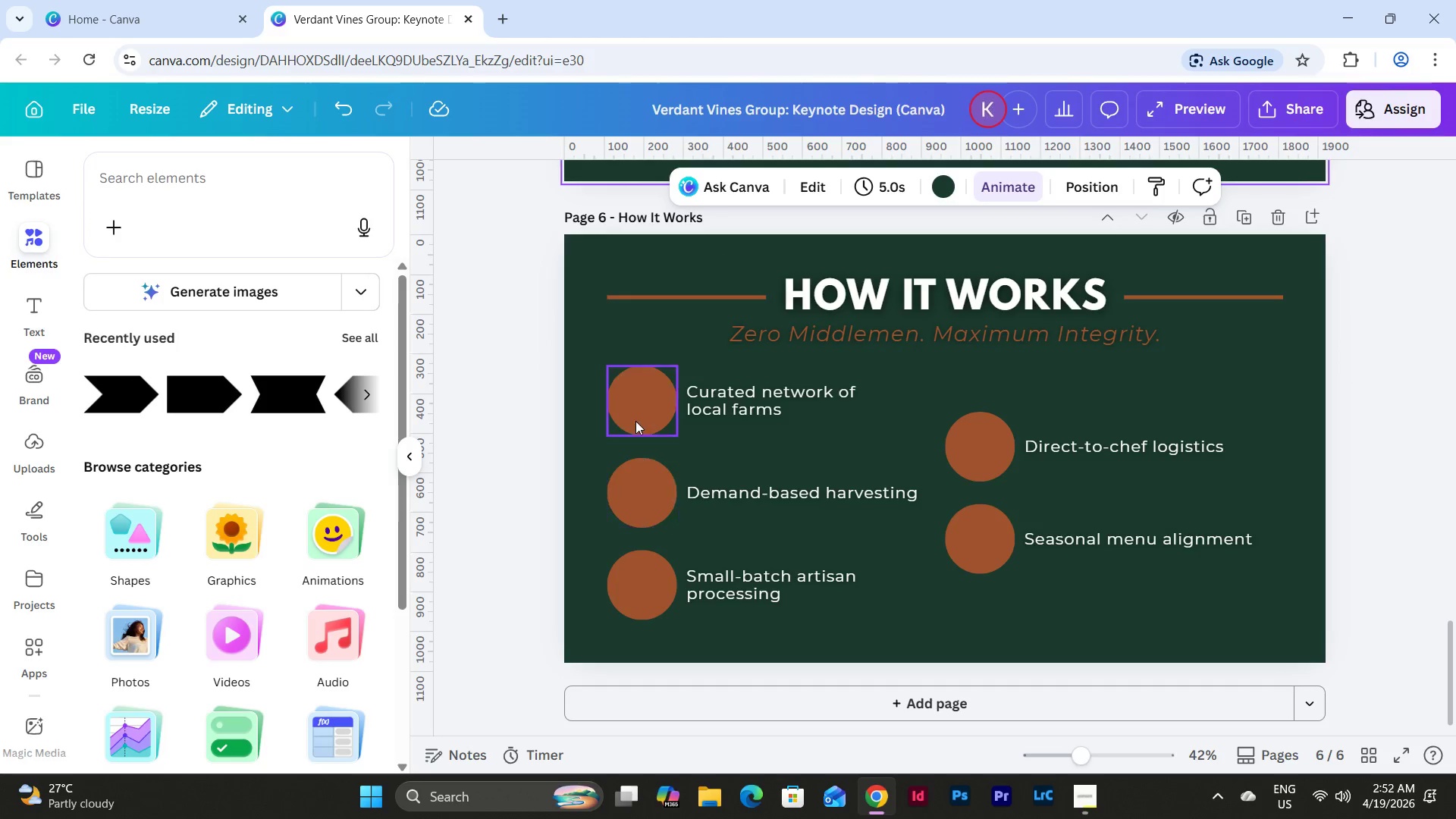 
left_click([634, 397])
 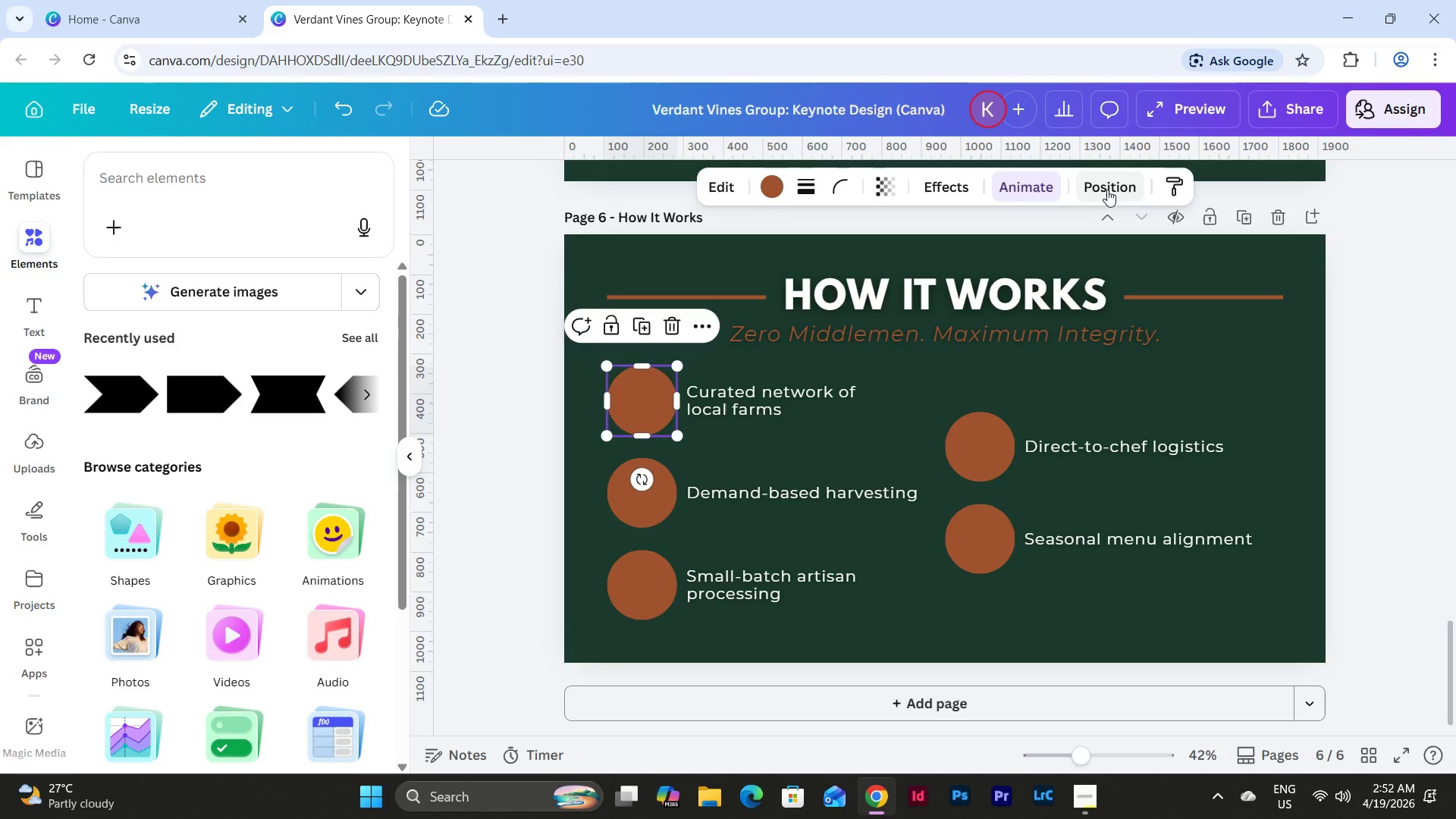 
left_click([954, 190])
 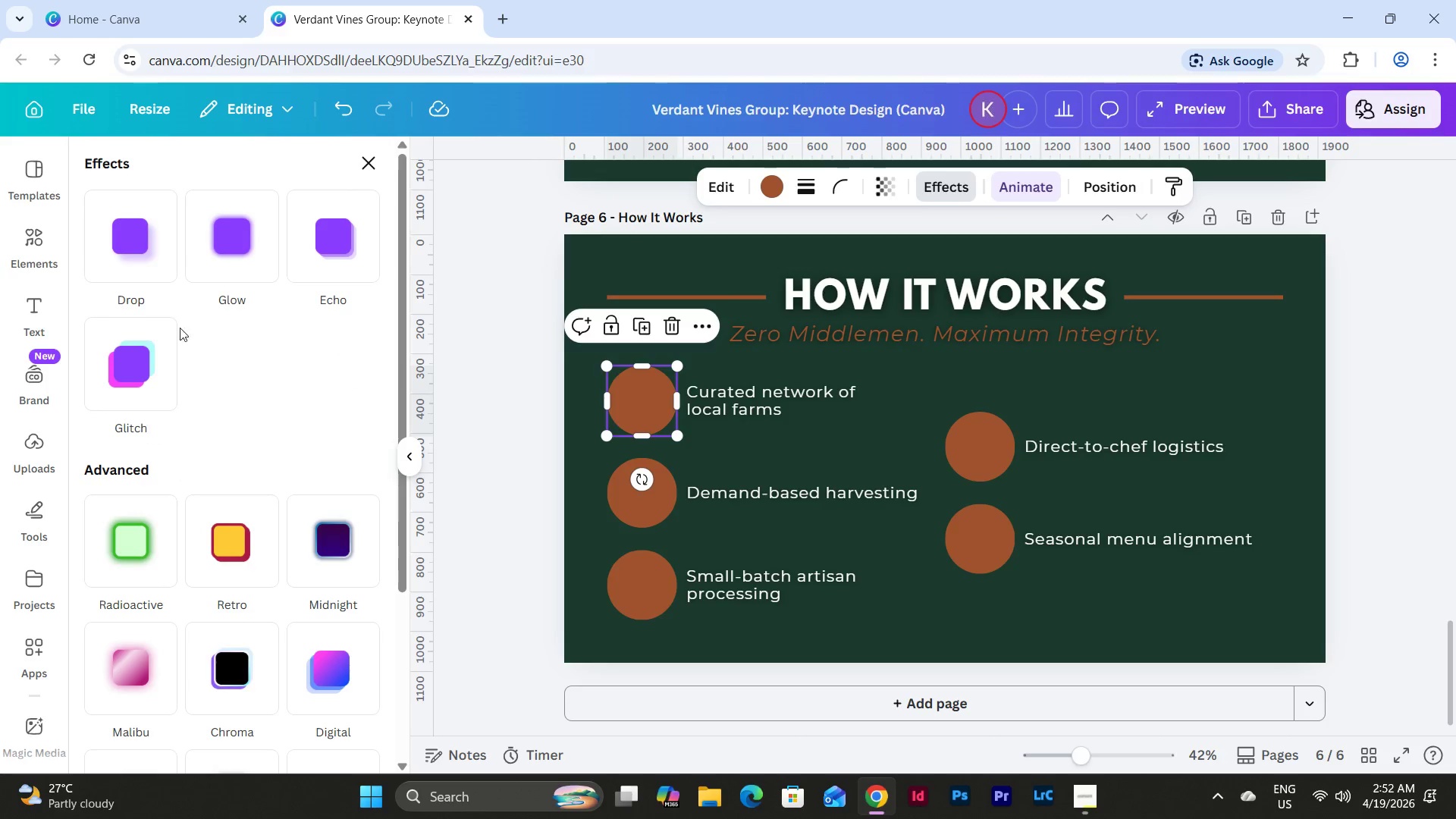 
left_click([218, 235])
 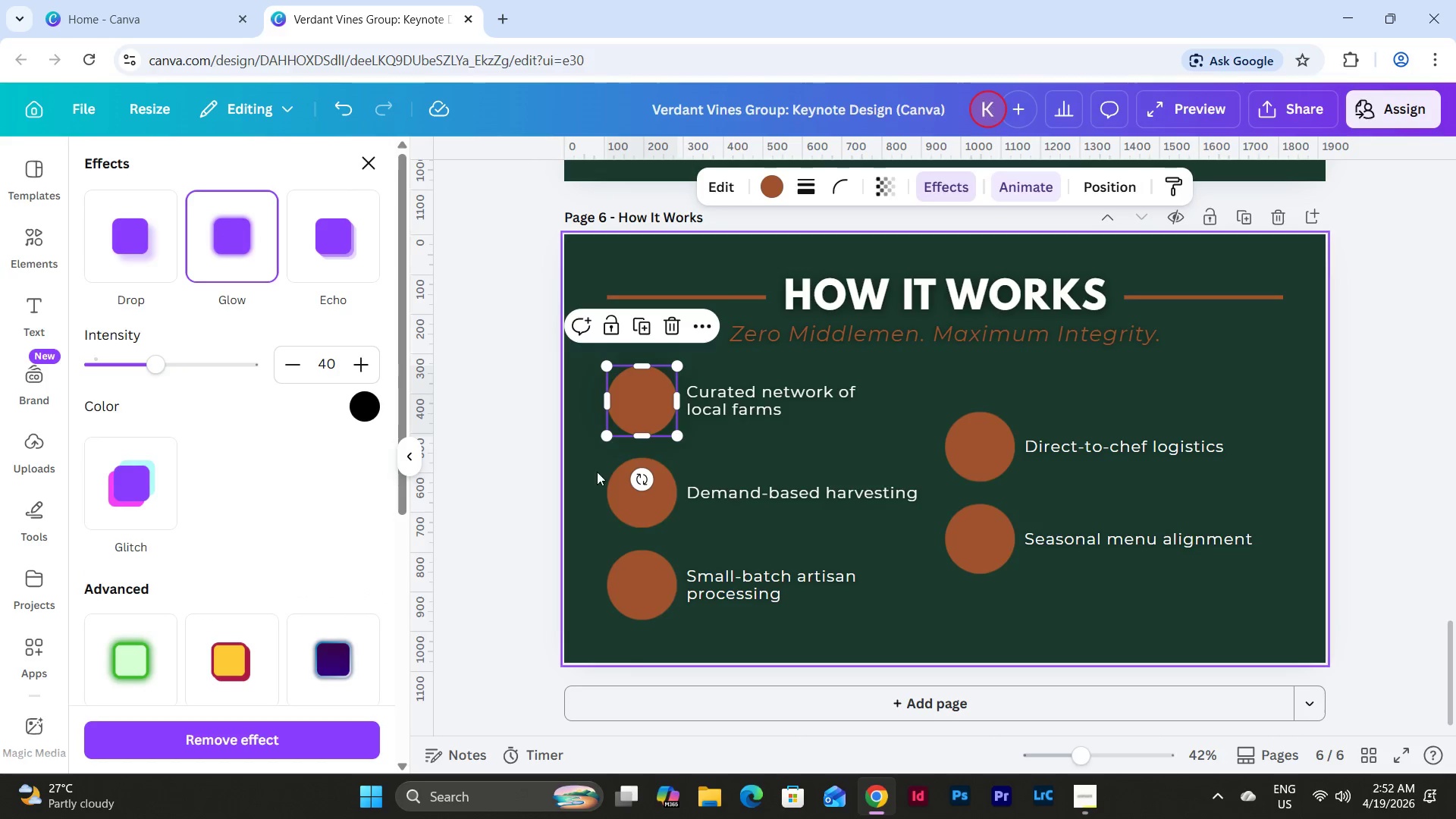 
left_click([624, 496])
 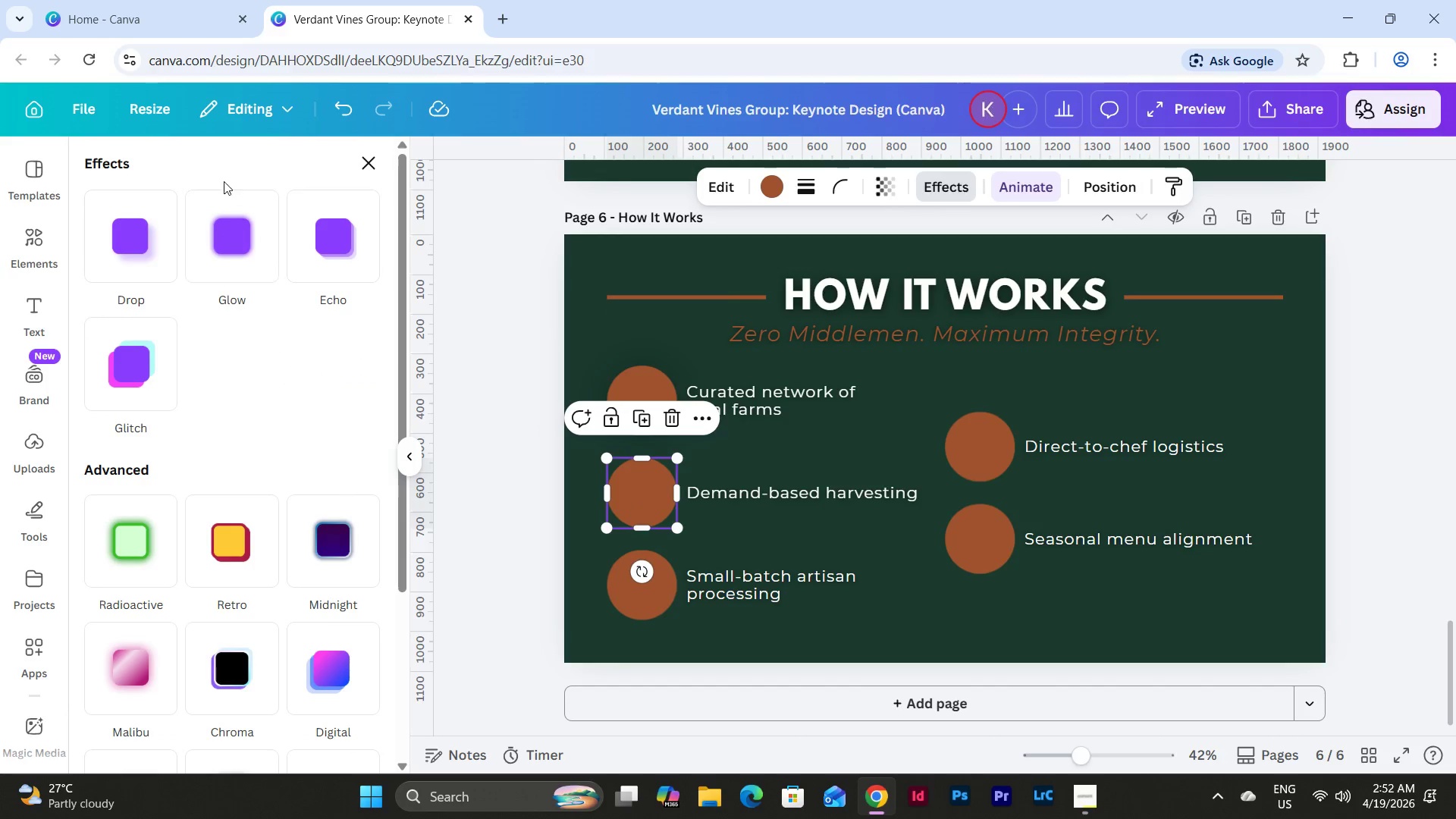 
left_click([220, 237])
 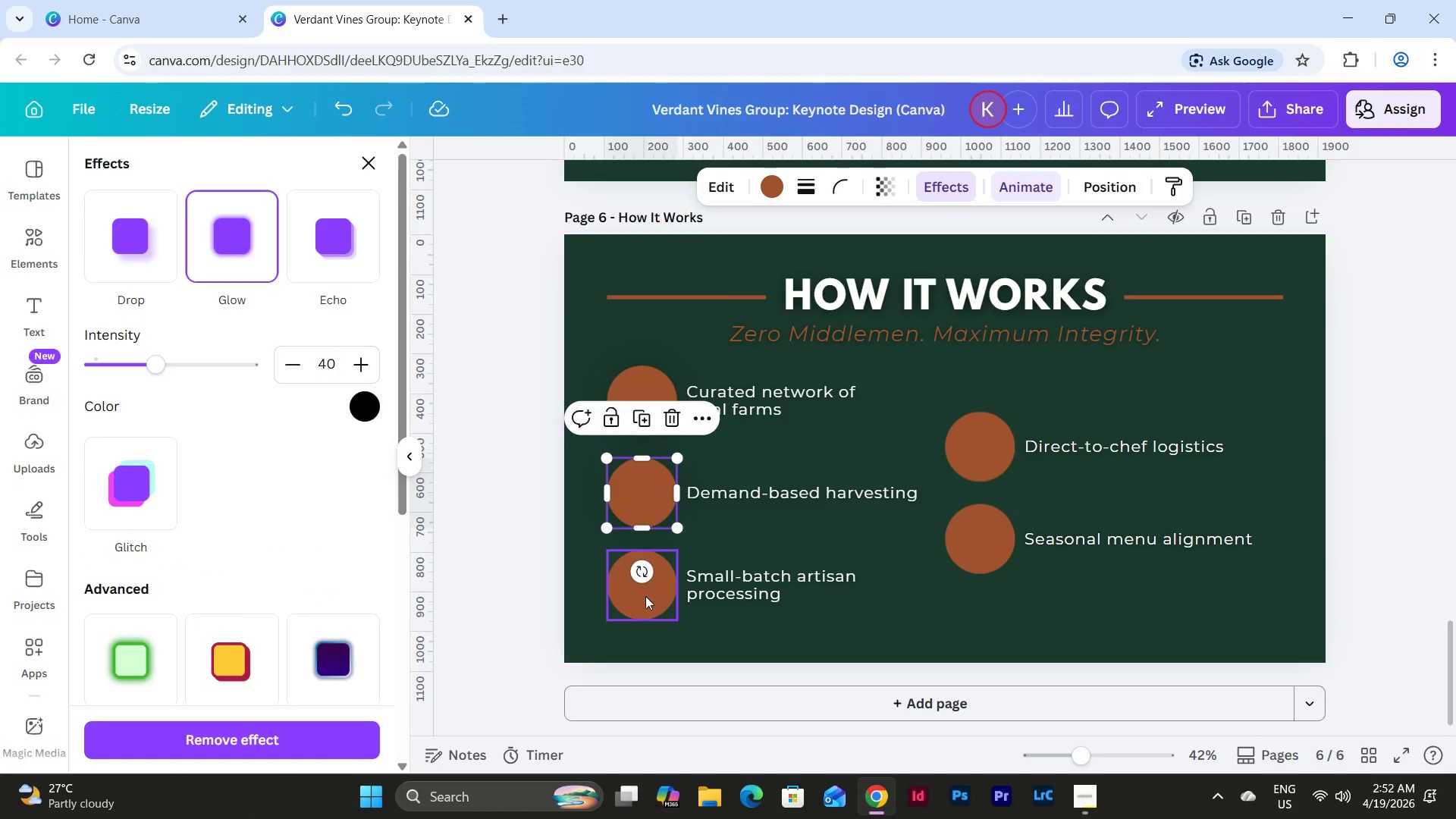 
left_click([634, 599])
 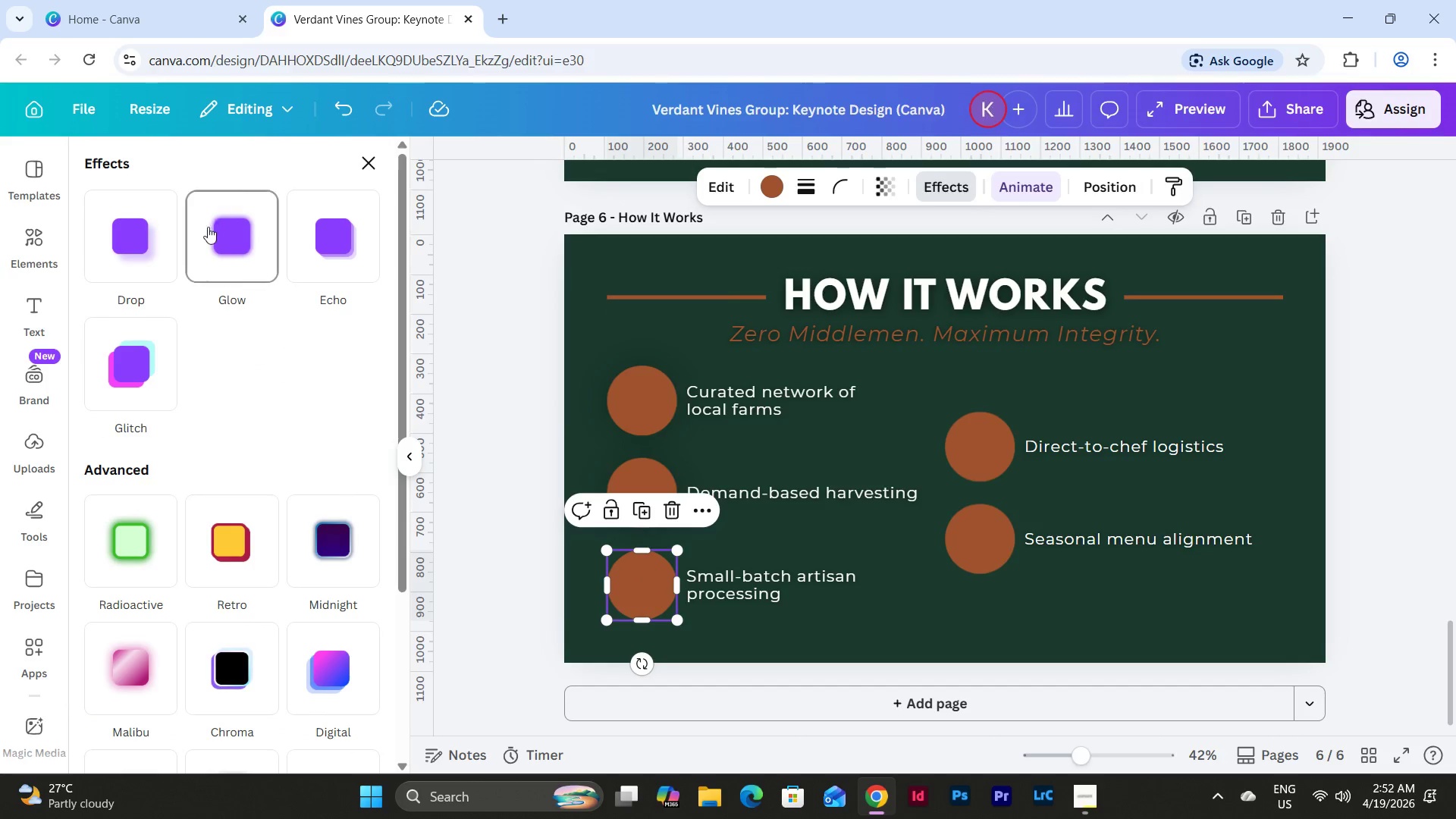 
left_click([205, 254])
 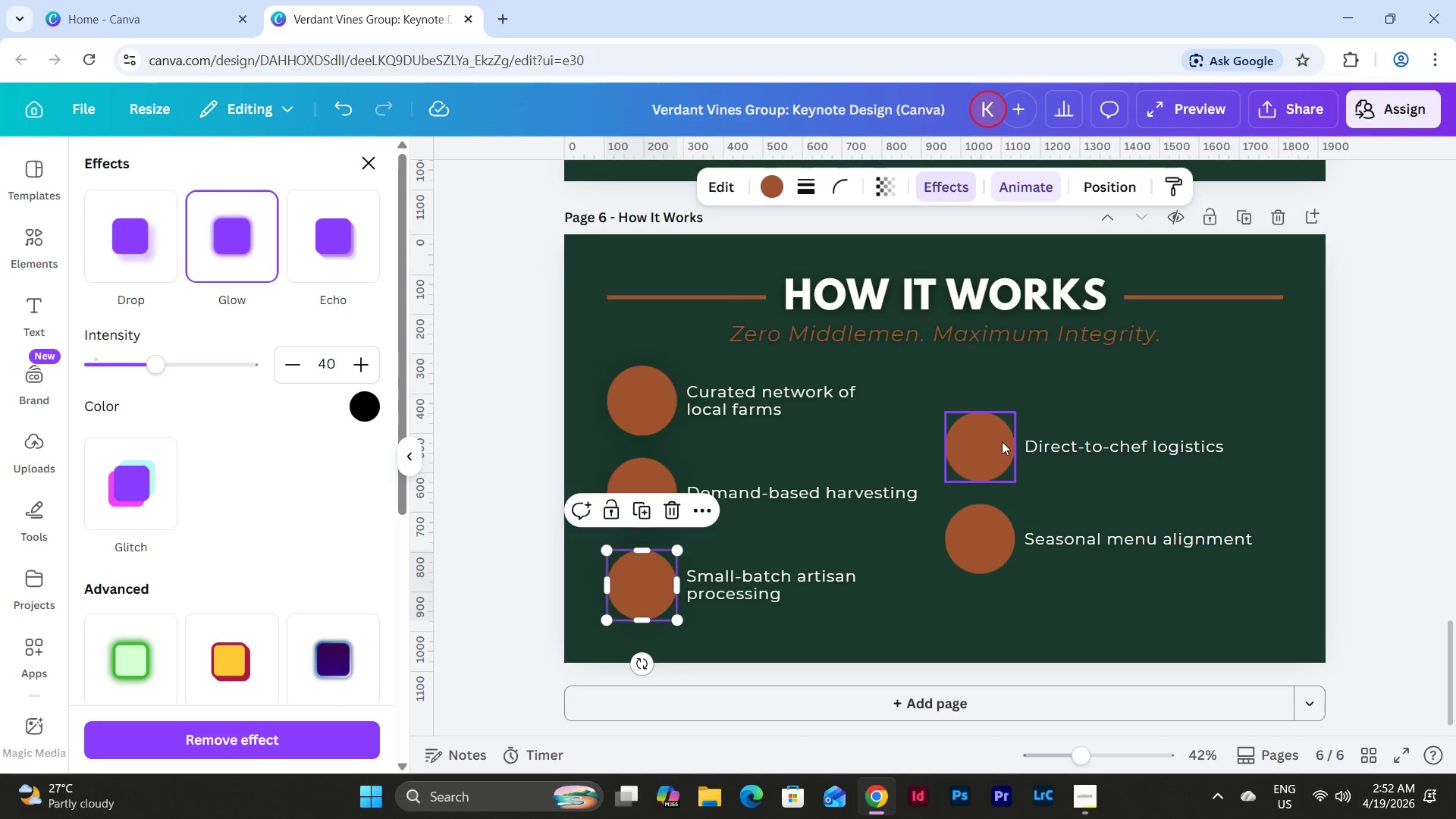 
left_click([999, 443])
 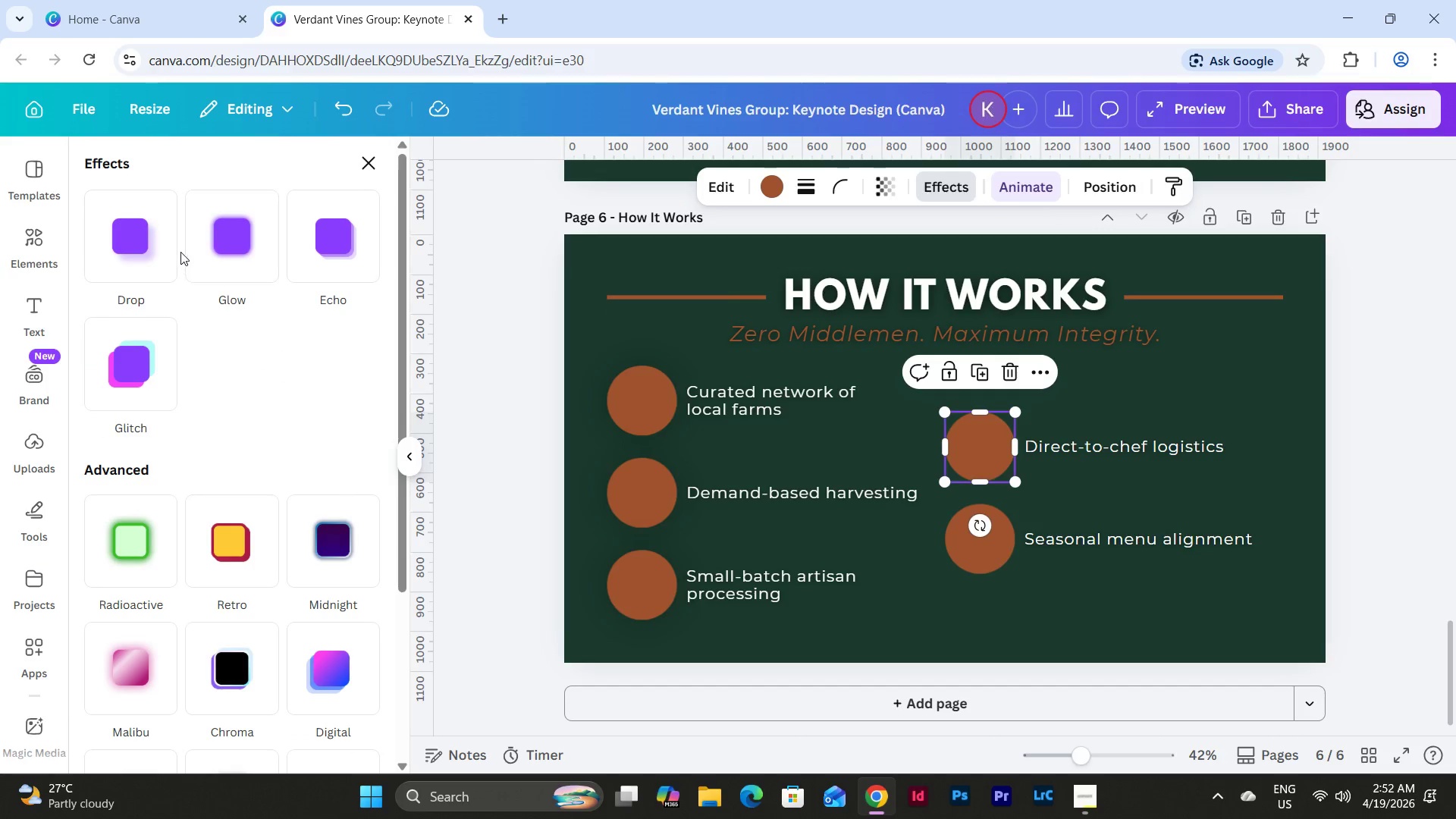 
left_click([230, 236])
 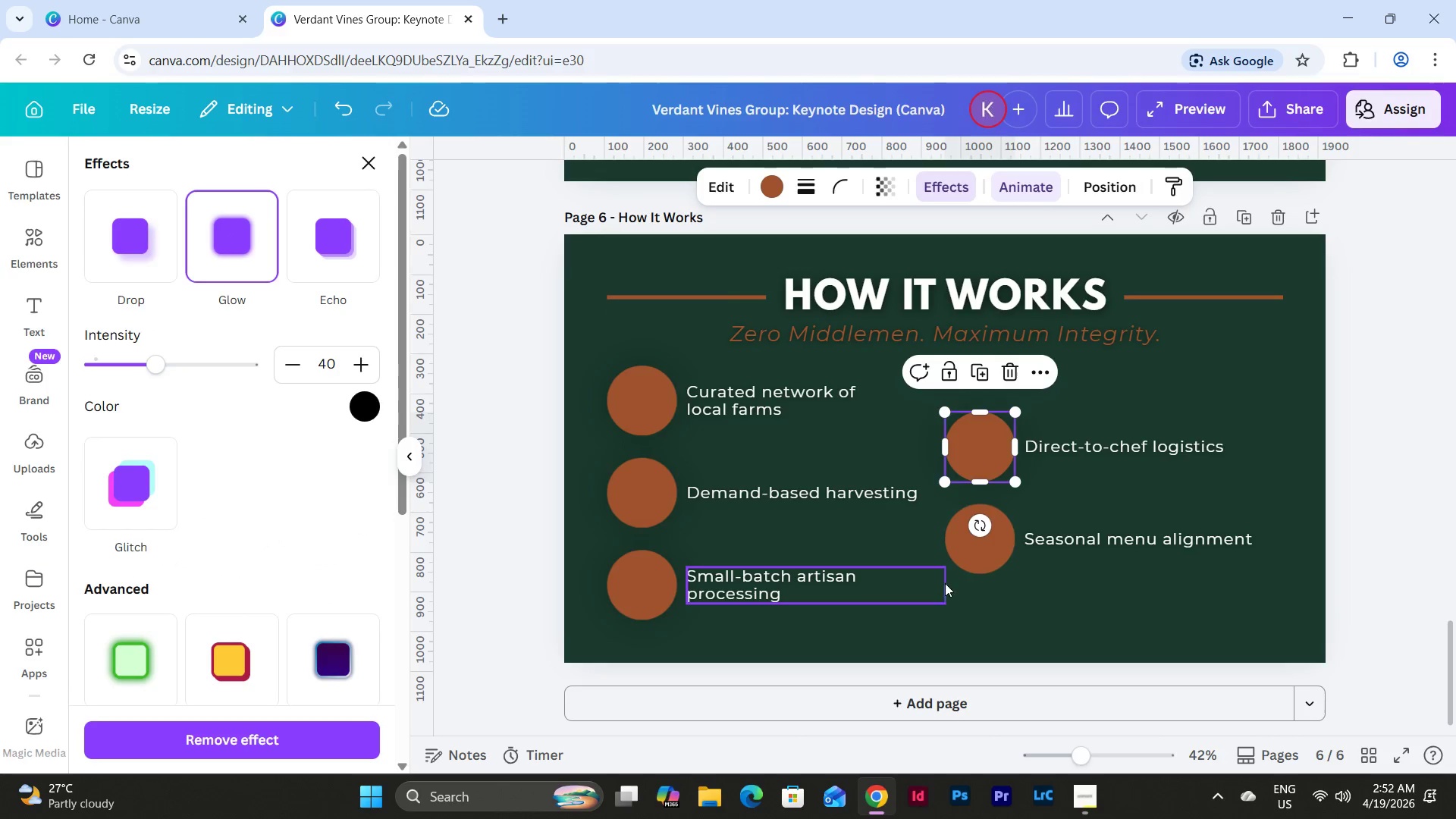 
left_click([971, 555])
 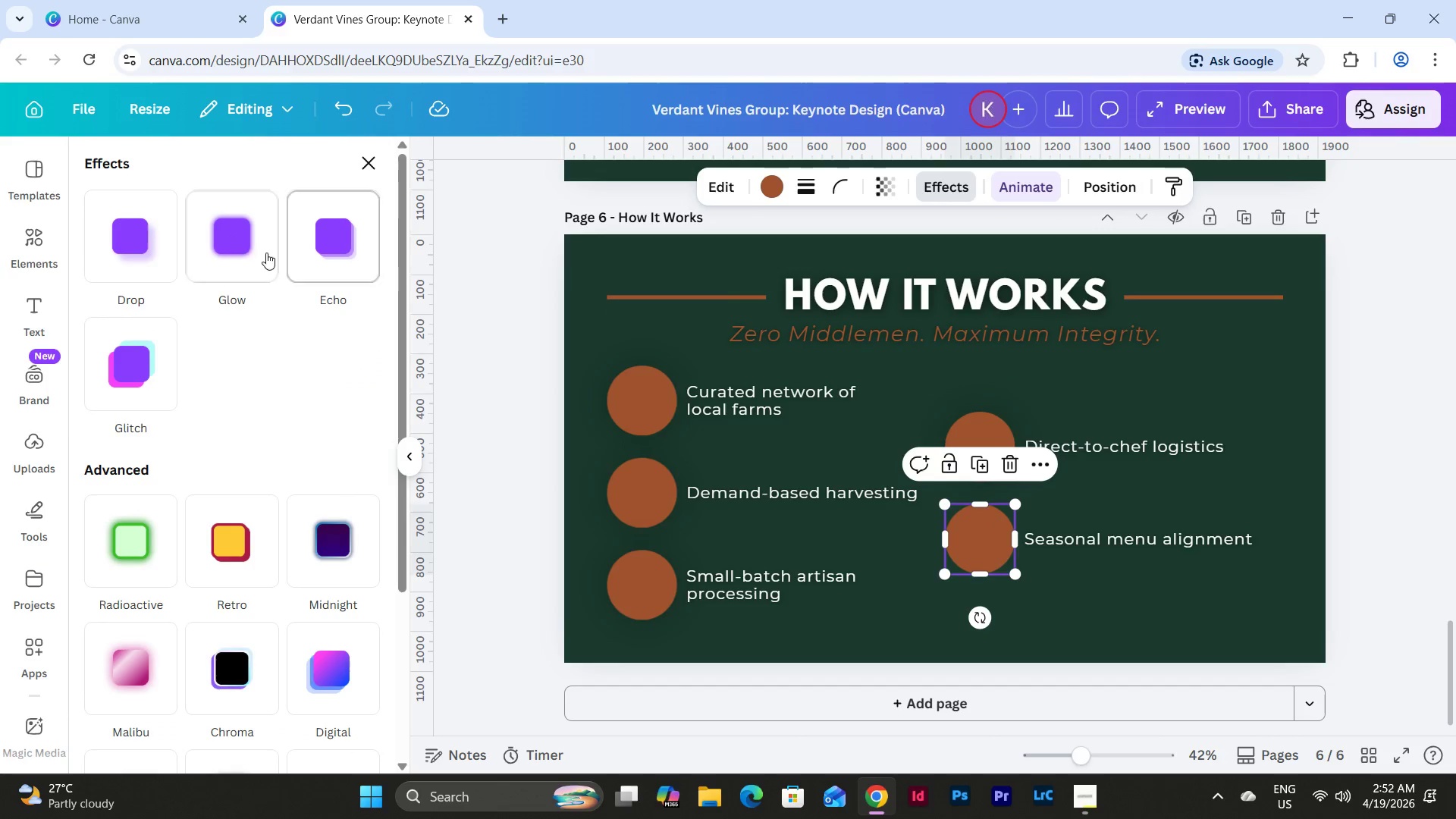 
left_click([246, 245])
 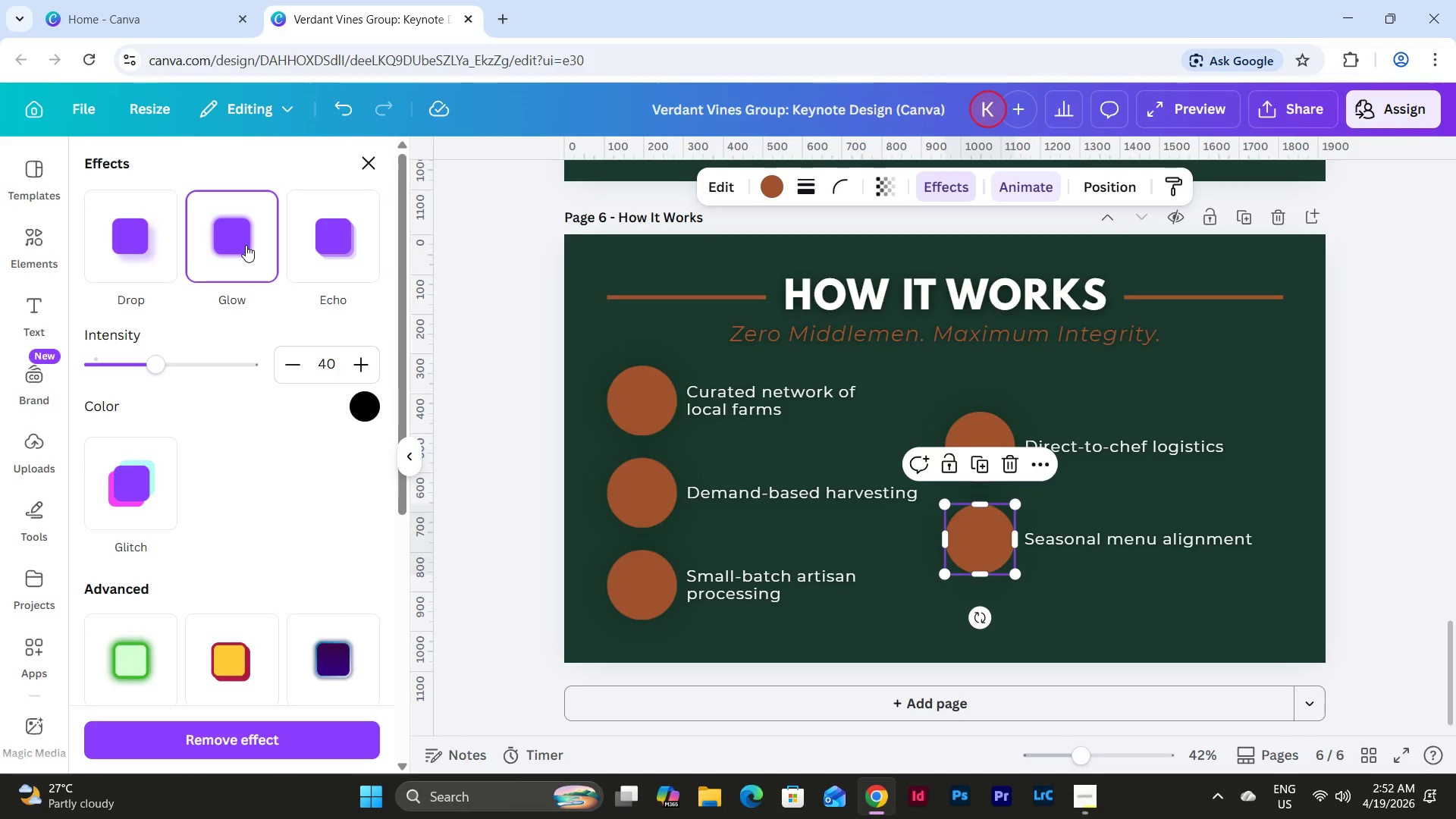 
wait(18.86)
 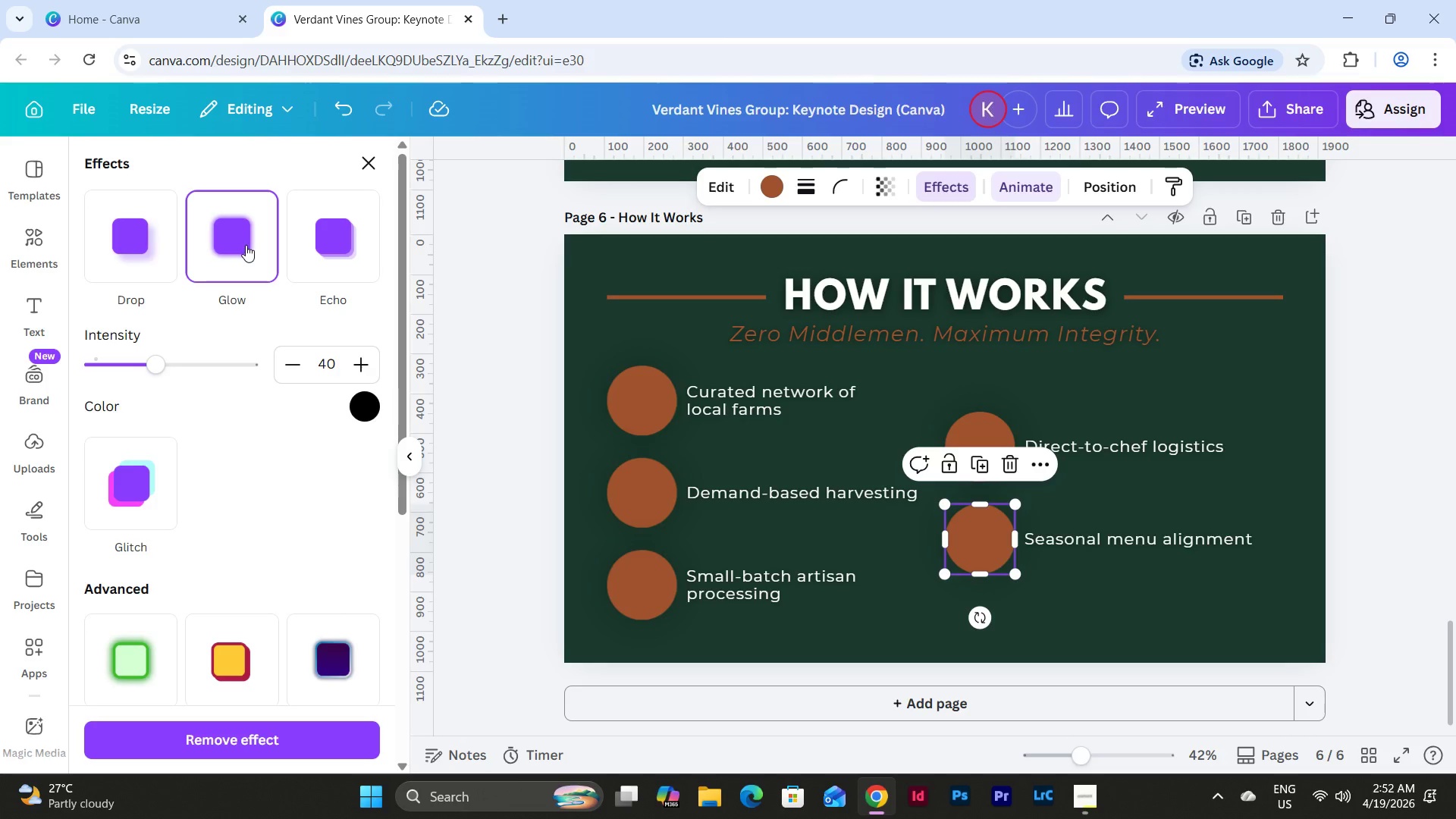 
left_click([1181, 606])
 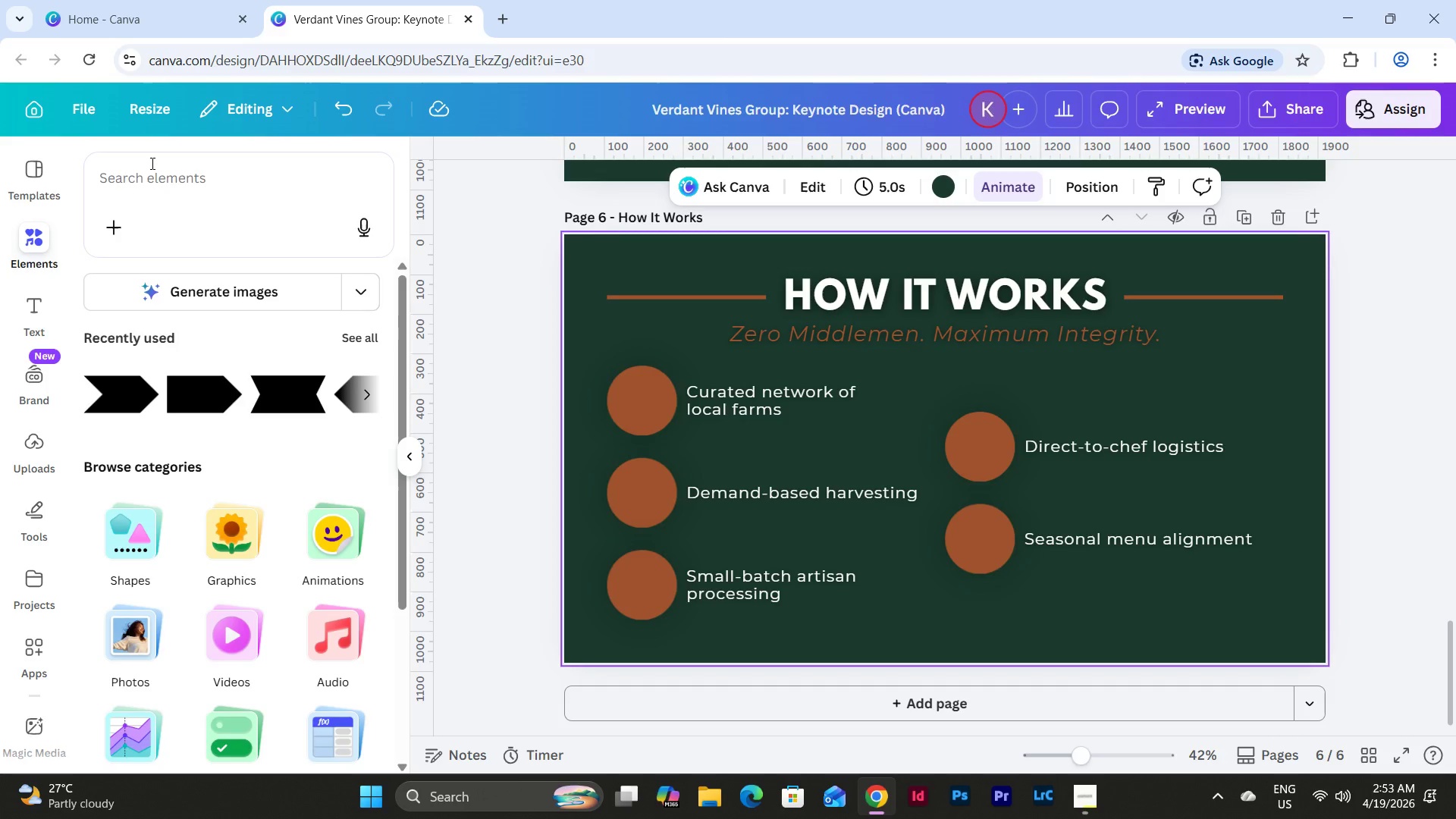 
wait(8.16)
 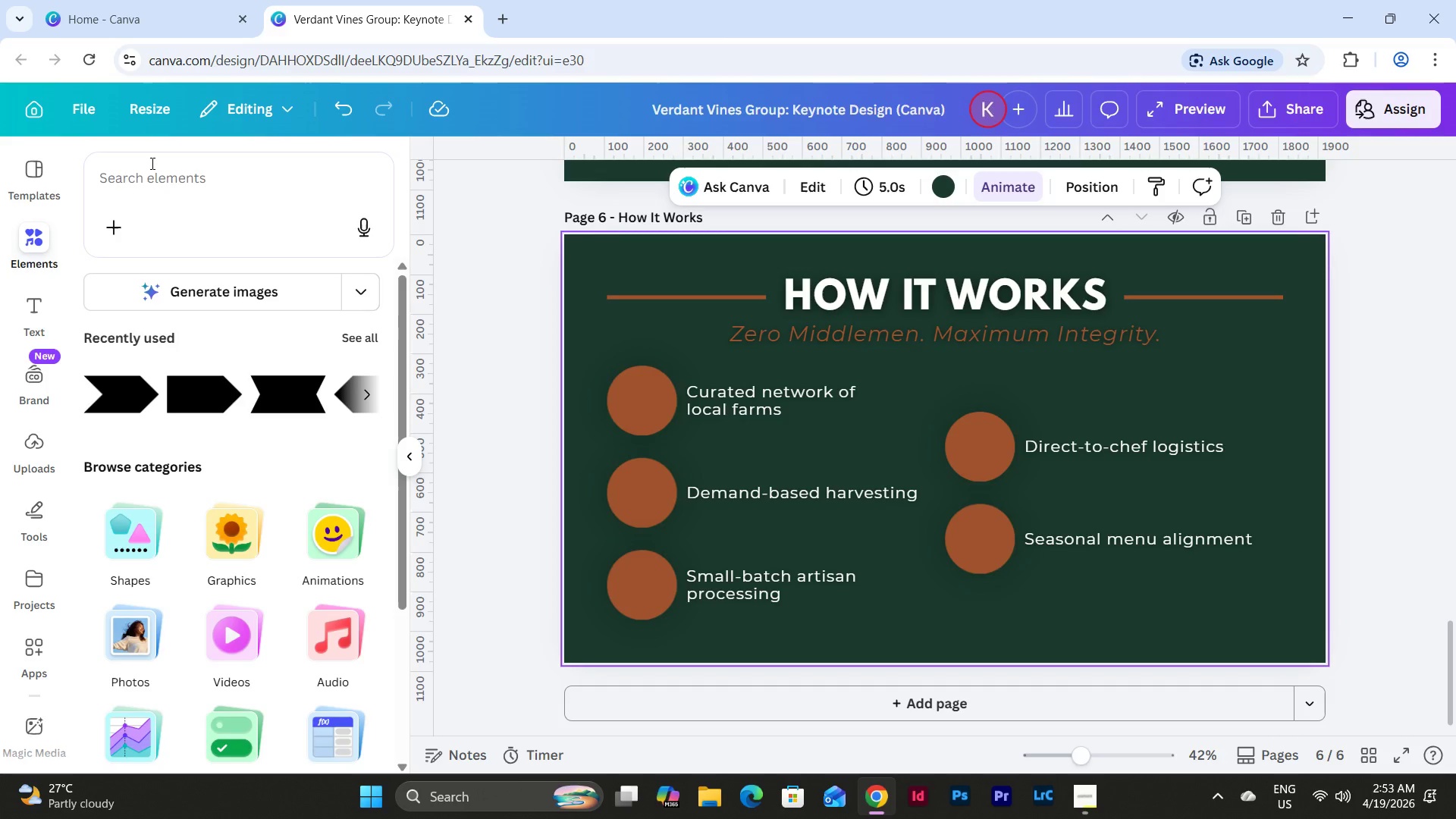 
left_click([153, 174])
 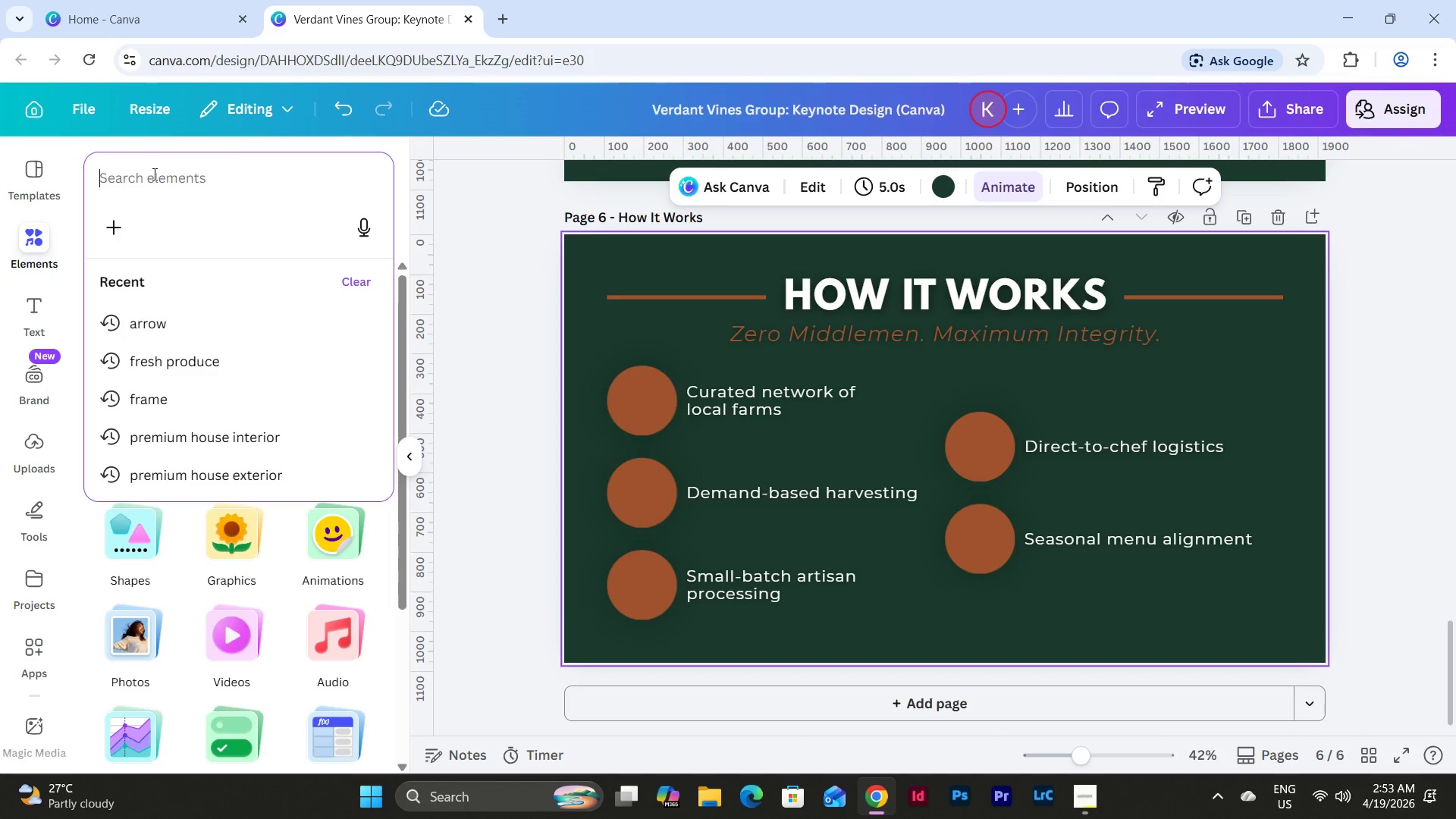 
type(farm icon)
 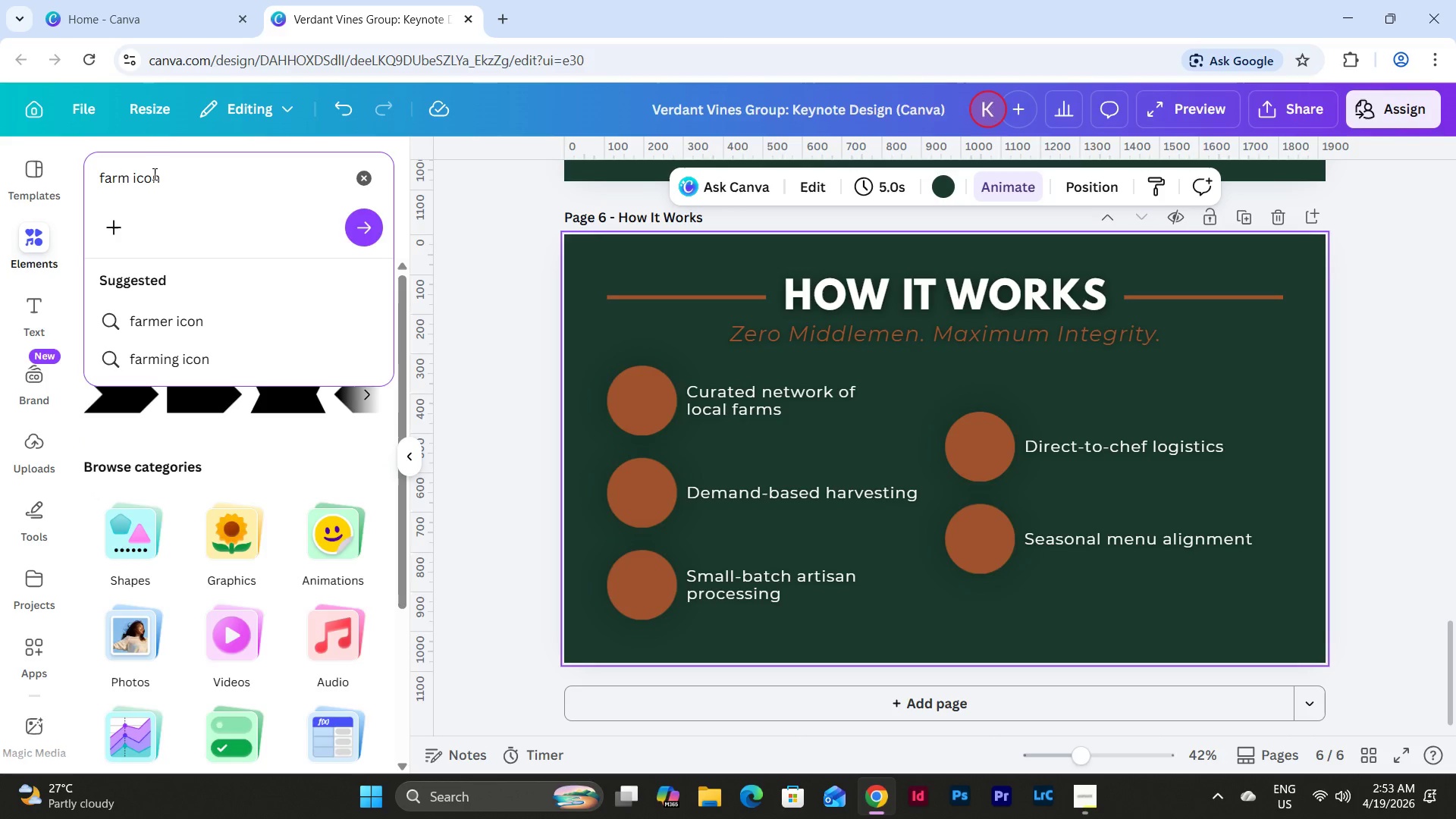 
key(Enter)
 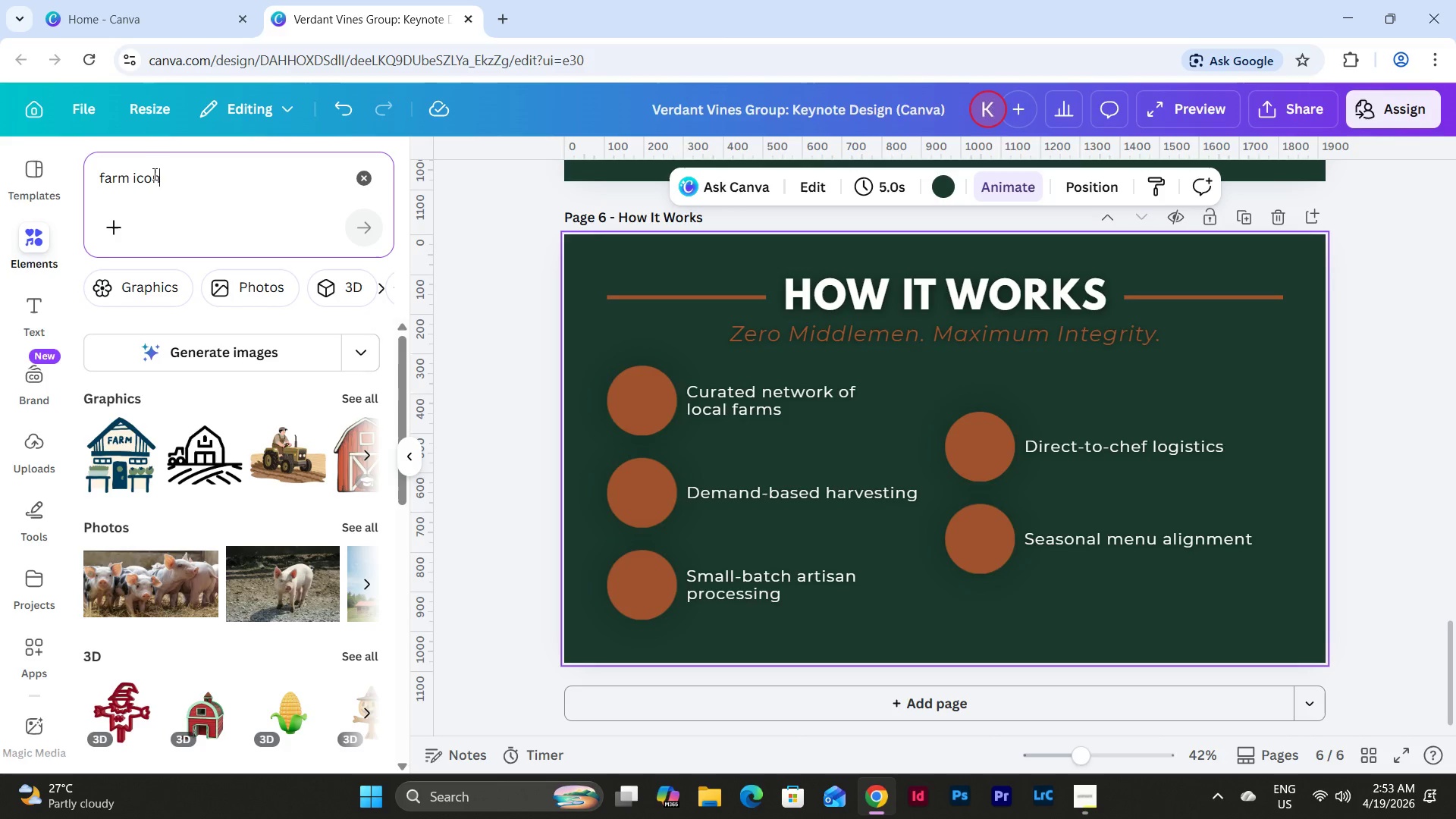 
wait(26.8)
 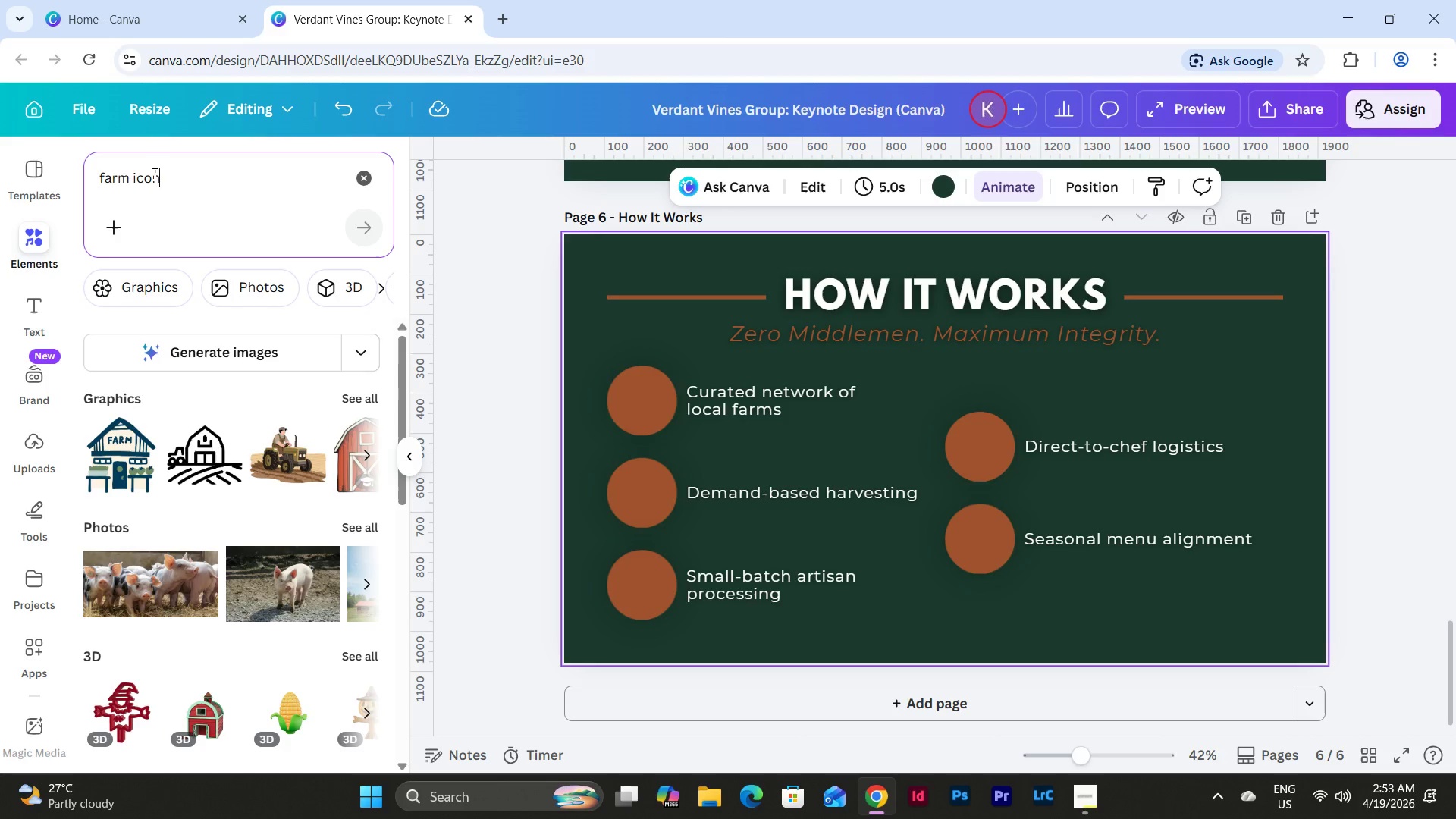 
left_click([360, 406])
 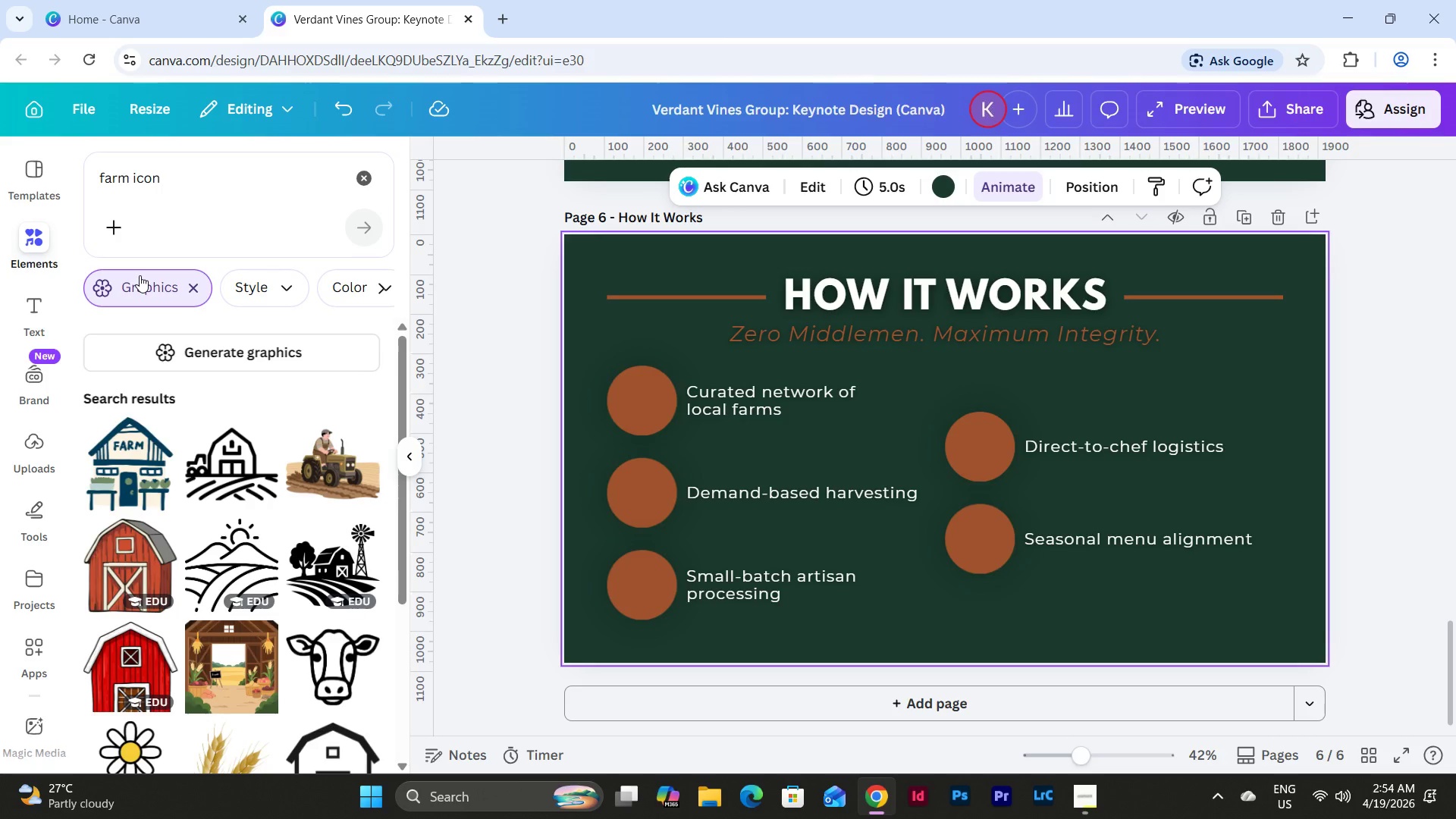 
wait(47.61)
 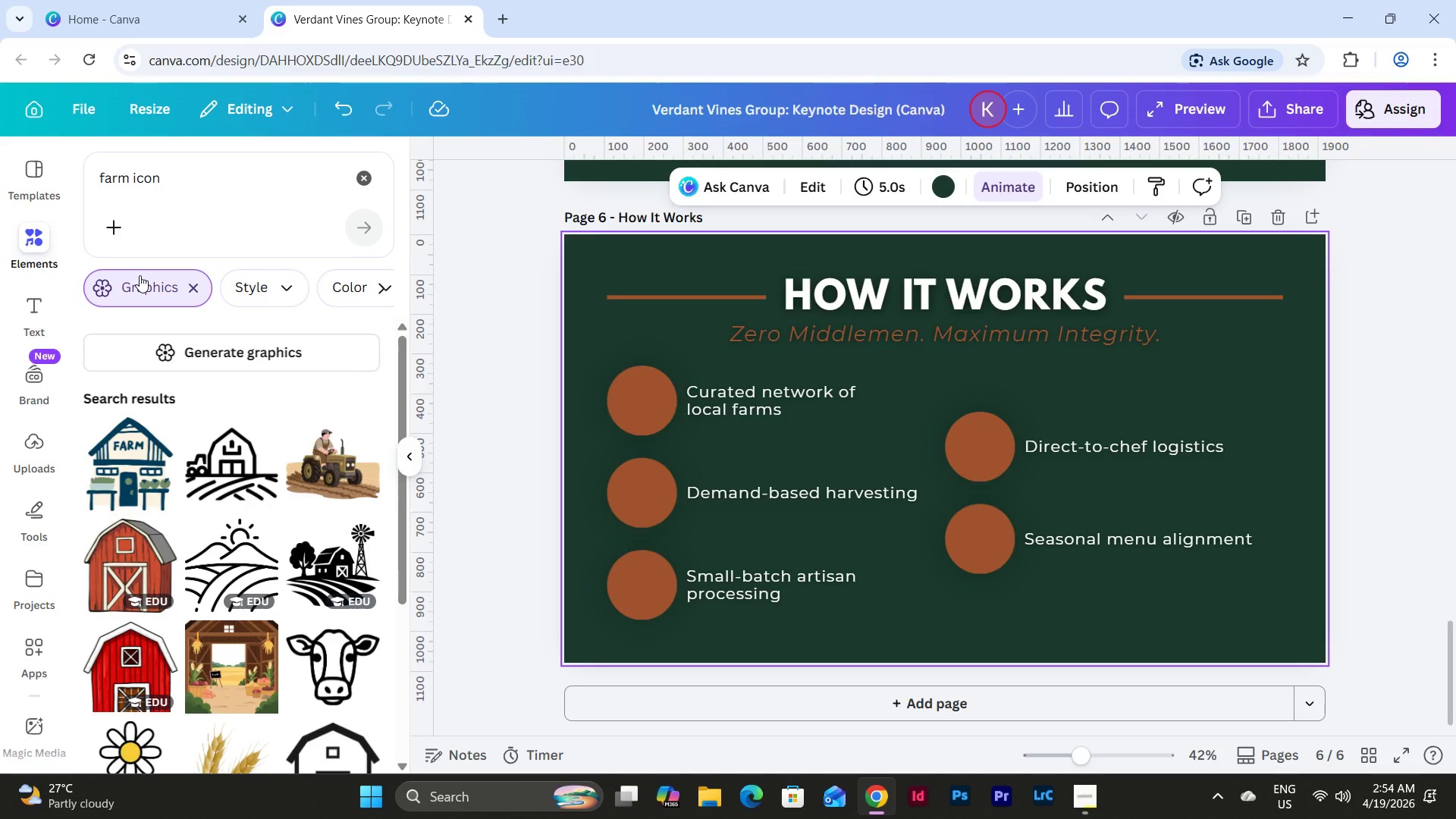 
scroll: coordinate [296, 441], scroll_direction: down, amount: 3.0
 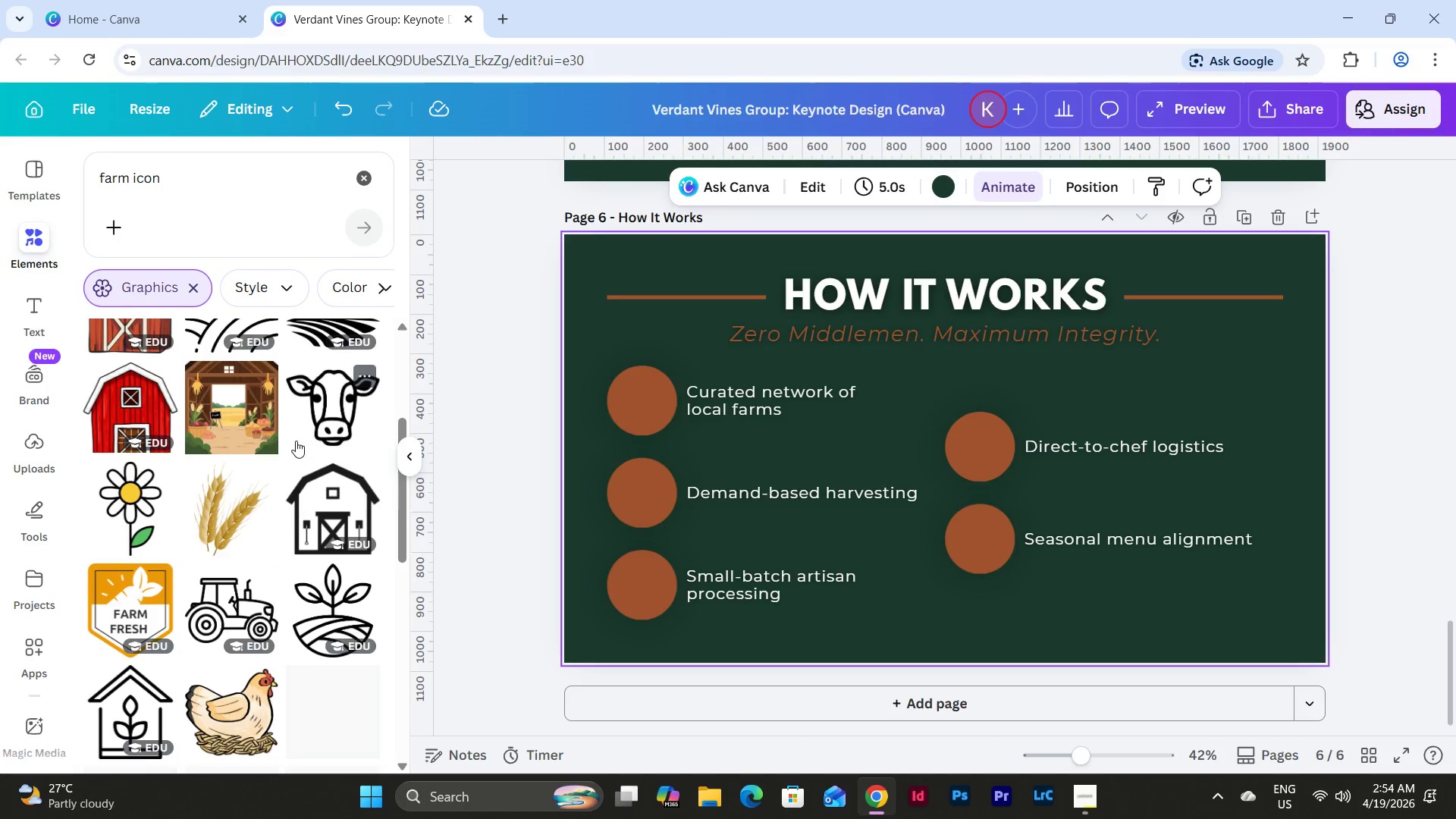 
scroll: coordinate [296, 439], scroll_direction: up, amount: 2.0
 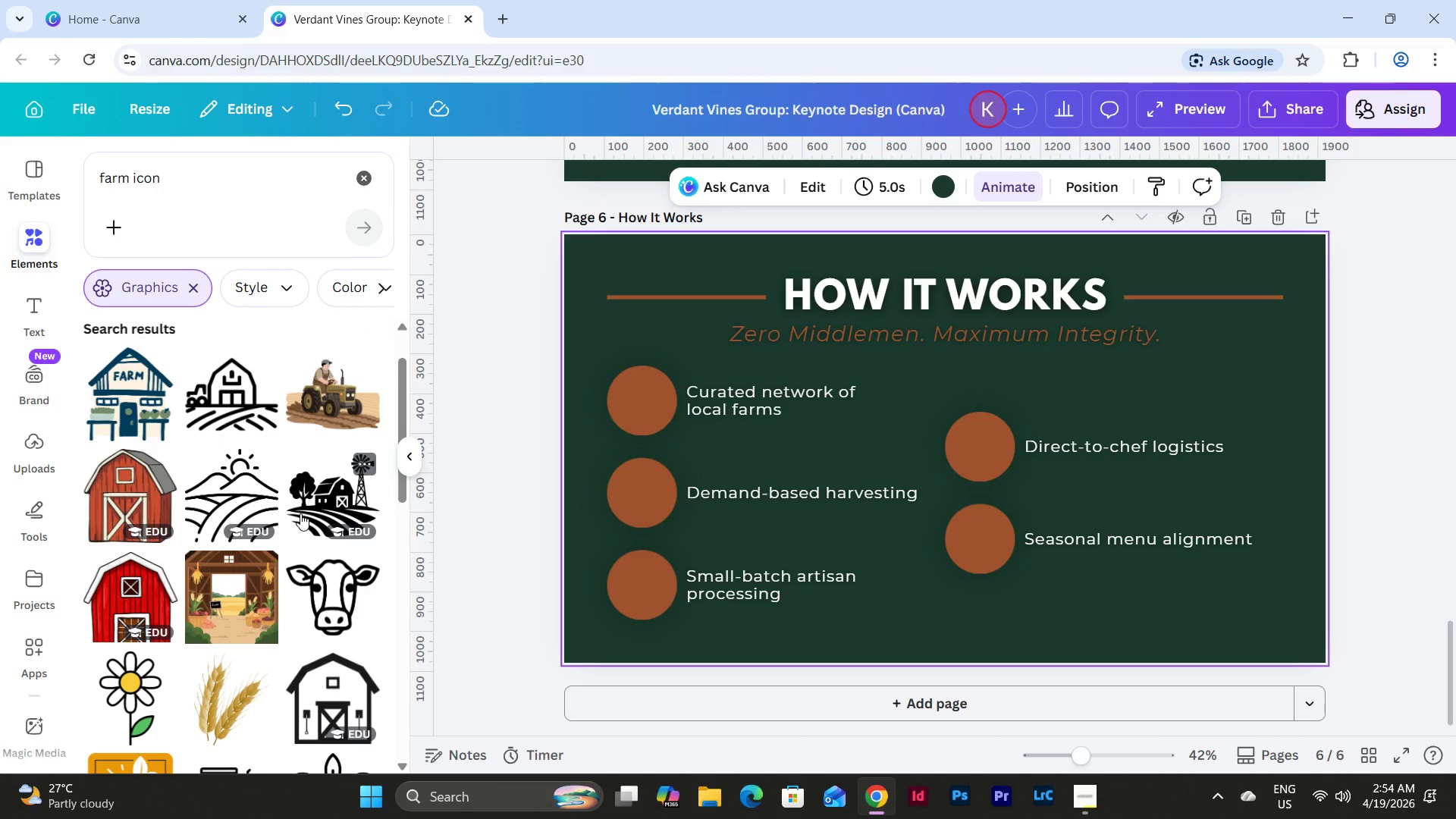 
scroll: coordinate [302, 504], scroll_direction: down, amount: 8.0
 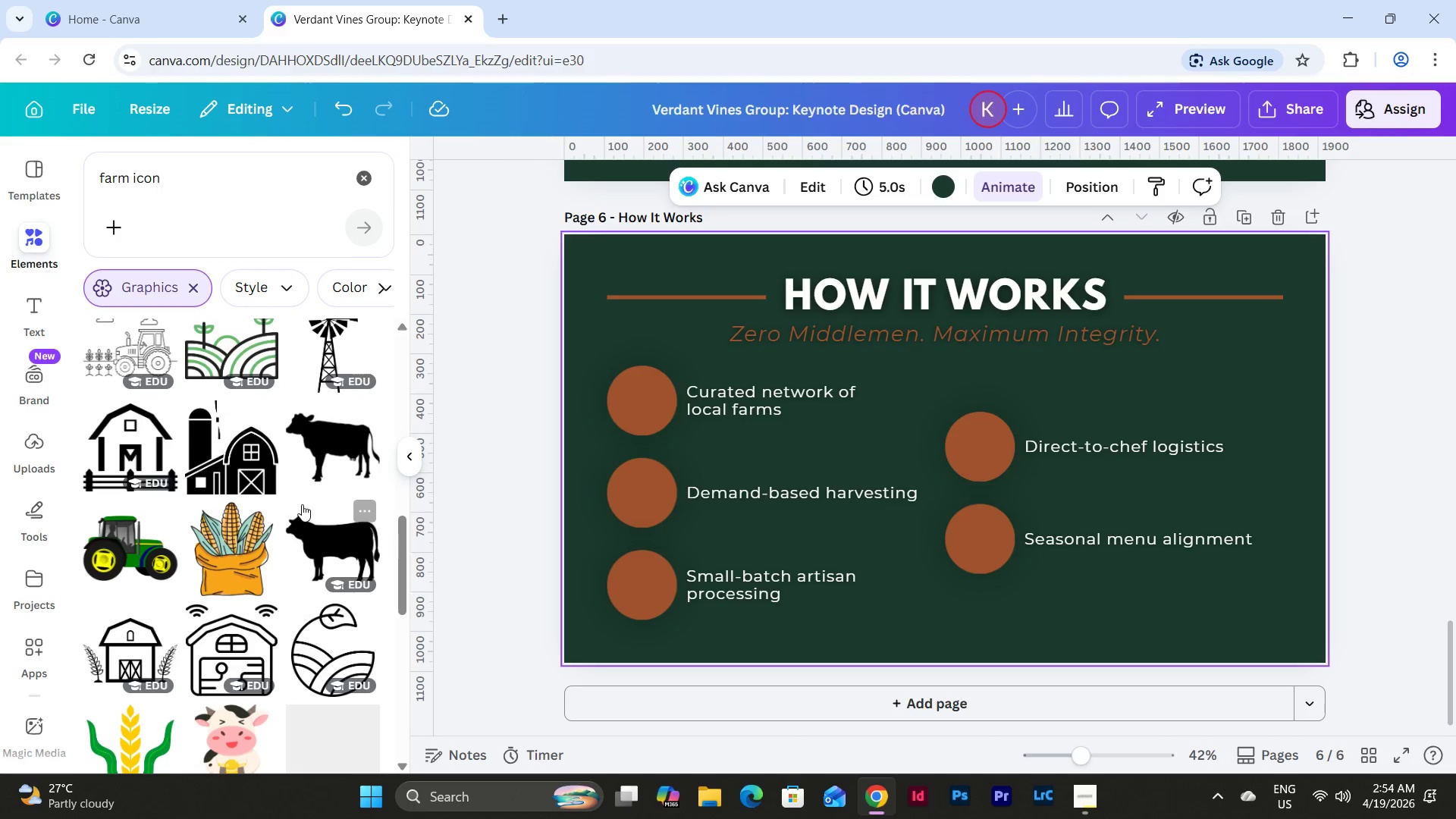 
scroll: coordinate [302, 504], scroll_direction: up, amount: 2.0
 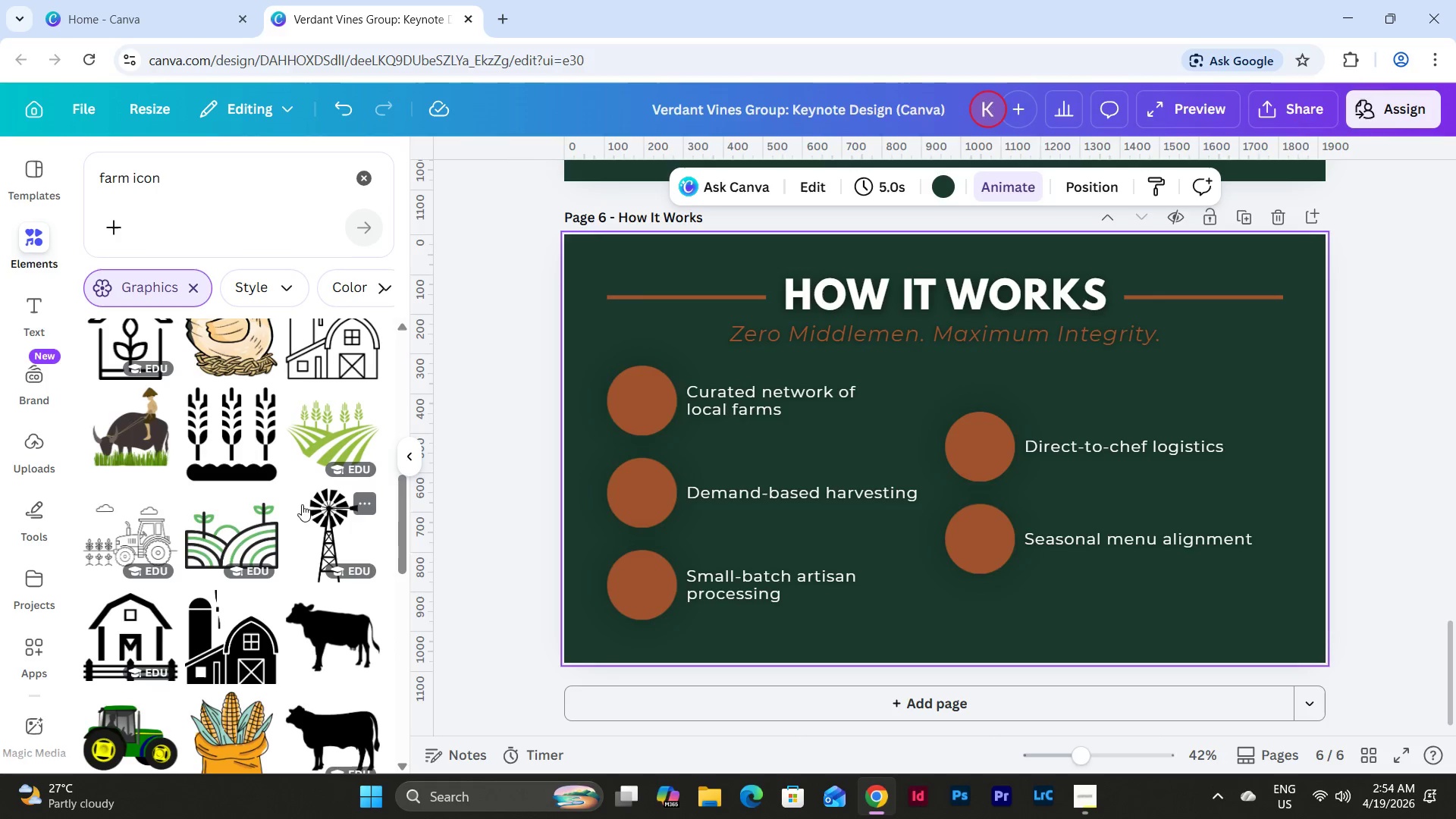 
left_click([229, 640])
 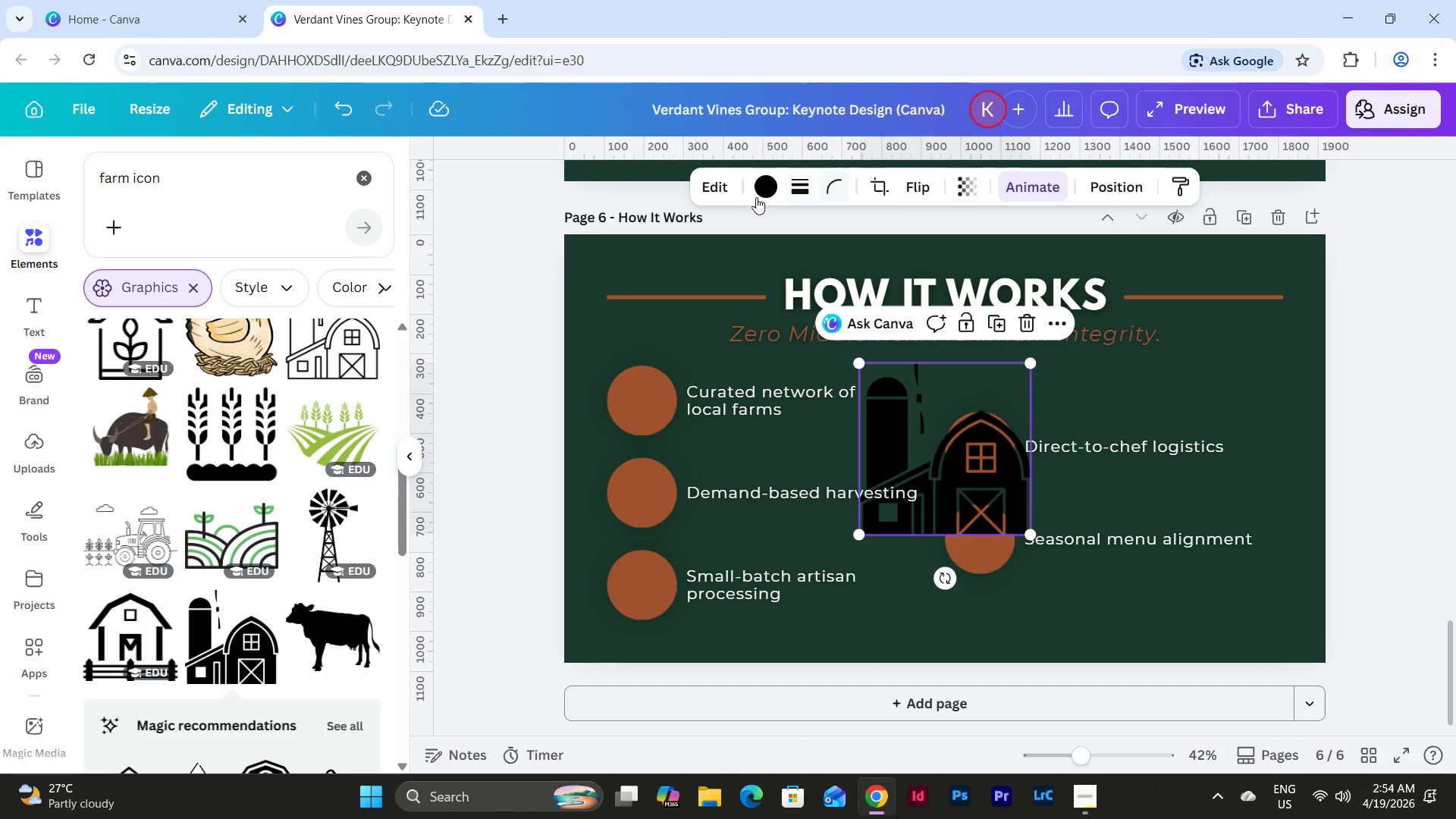 
left_click([760, 187])
 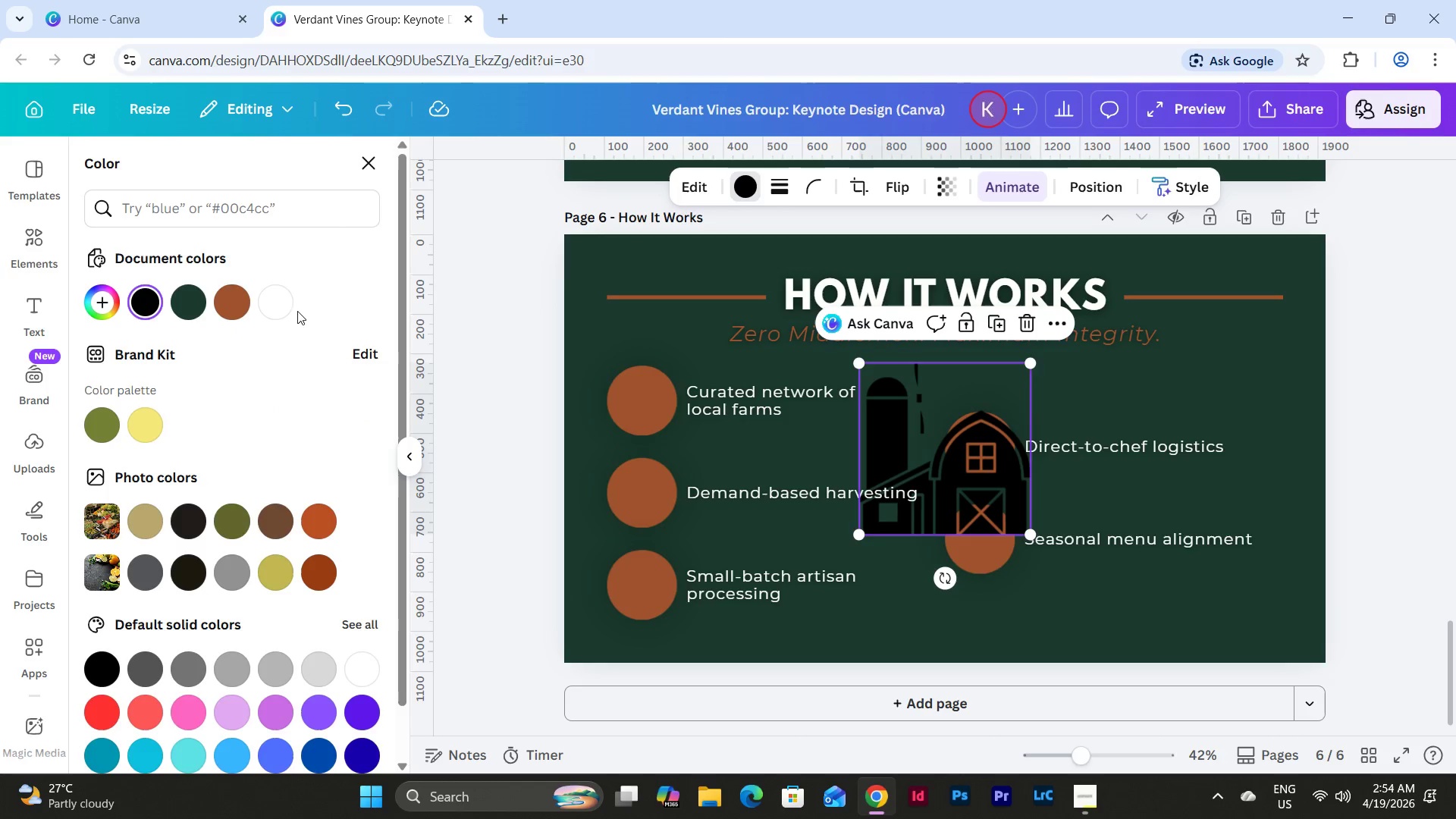 
left_click([262, 310])
 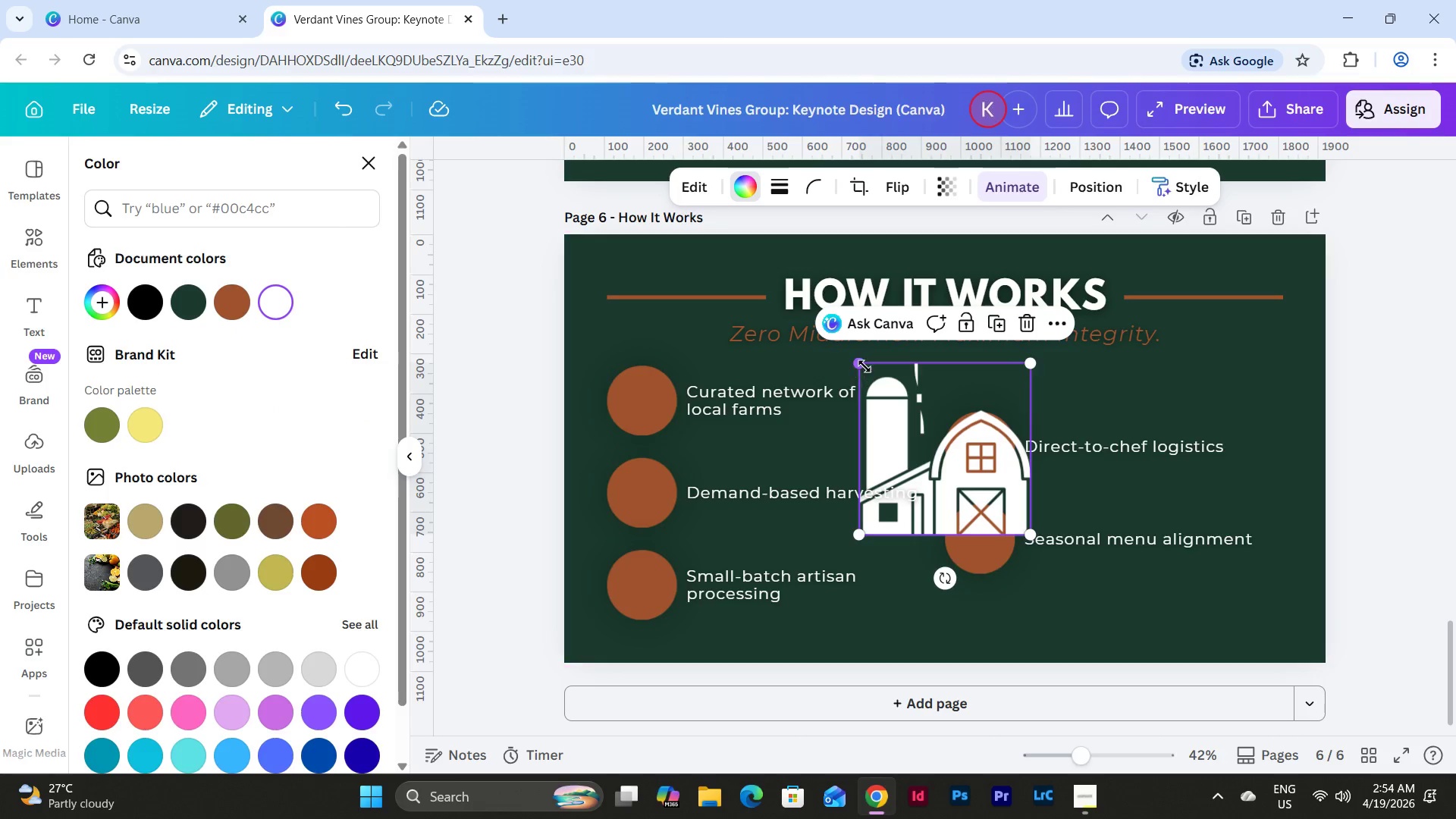 
left_click_drag(start_coordinate=[864, 365], to_coordinate=[999, 481])
 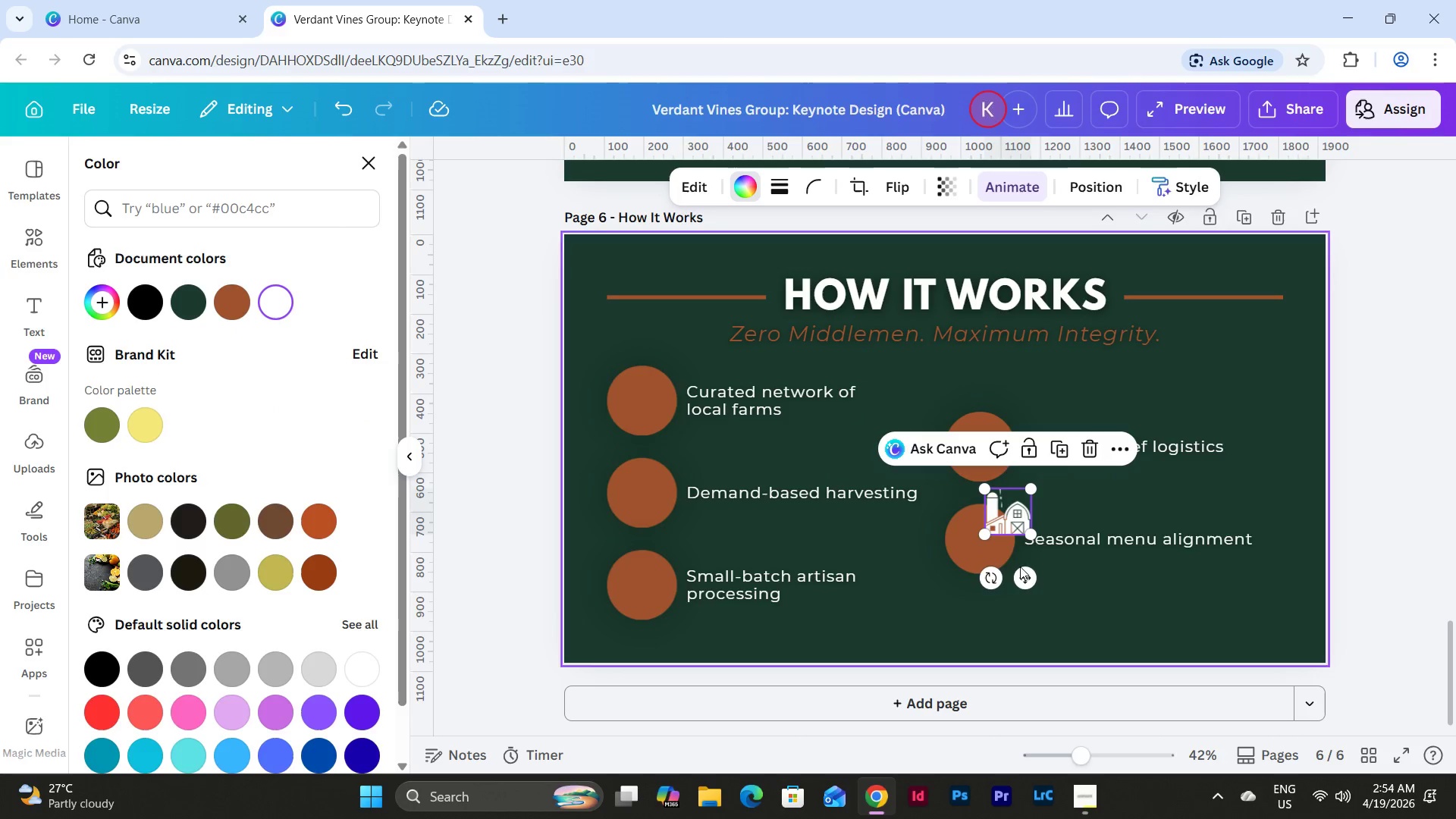 
left_click_drag(start_coordinate=[1025, 580], to_coordinate=[655, 469])
 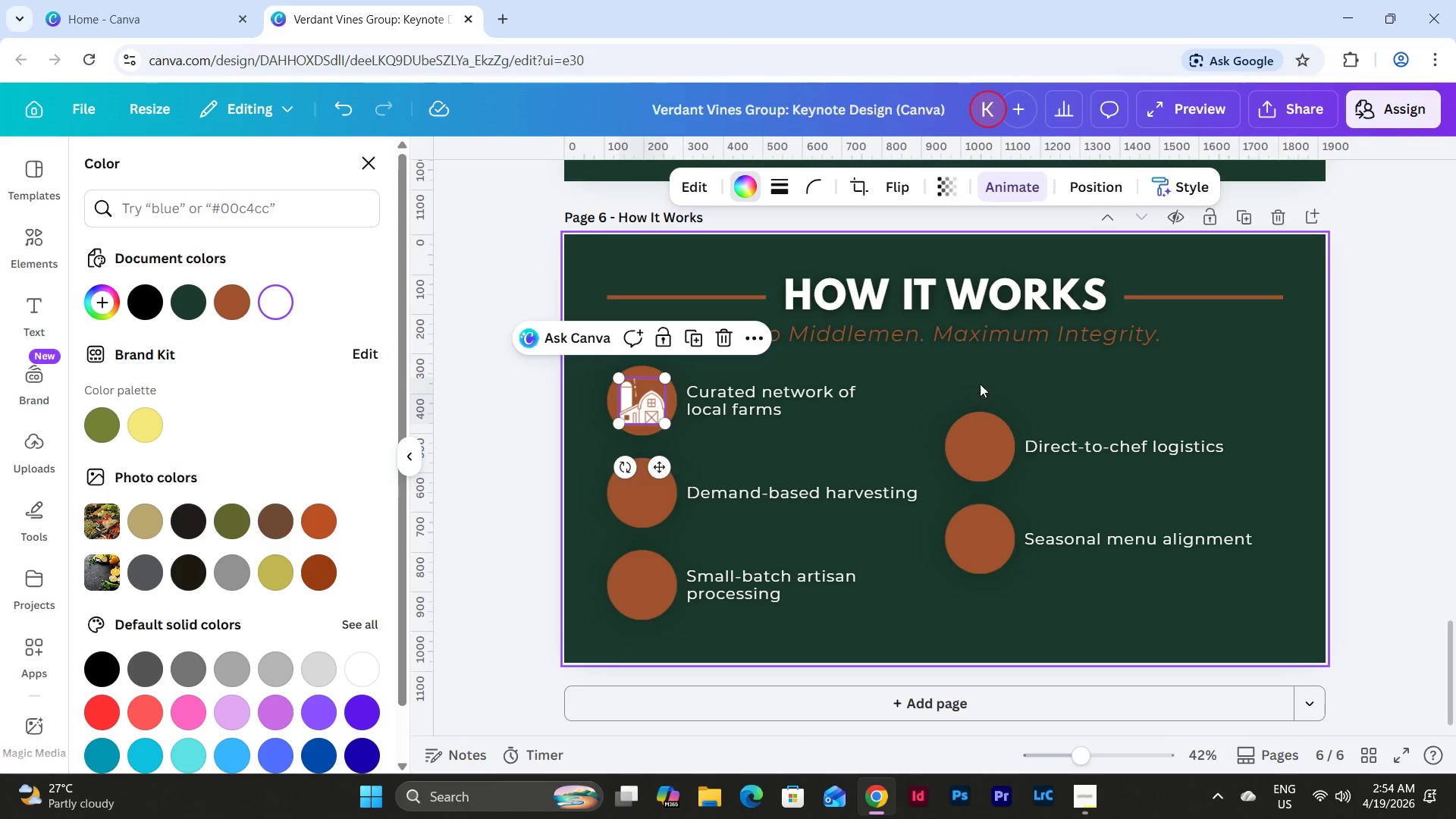 
left_click([1035, 380])
 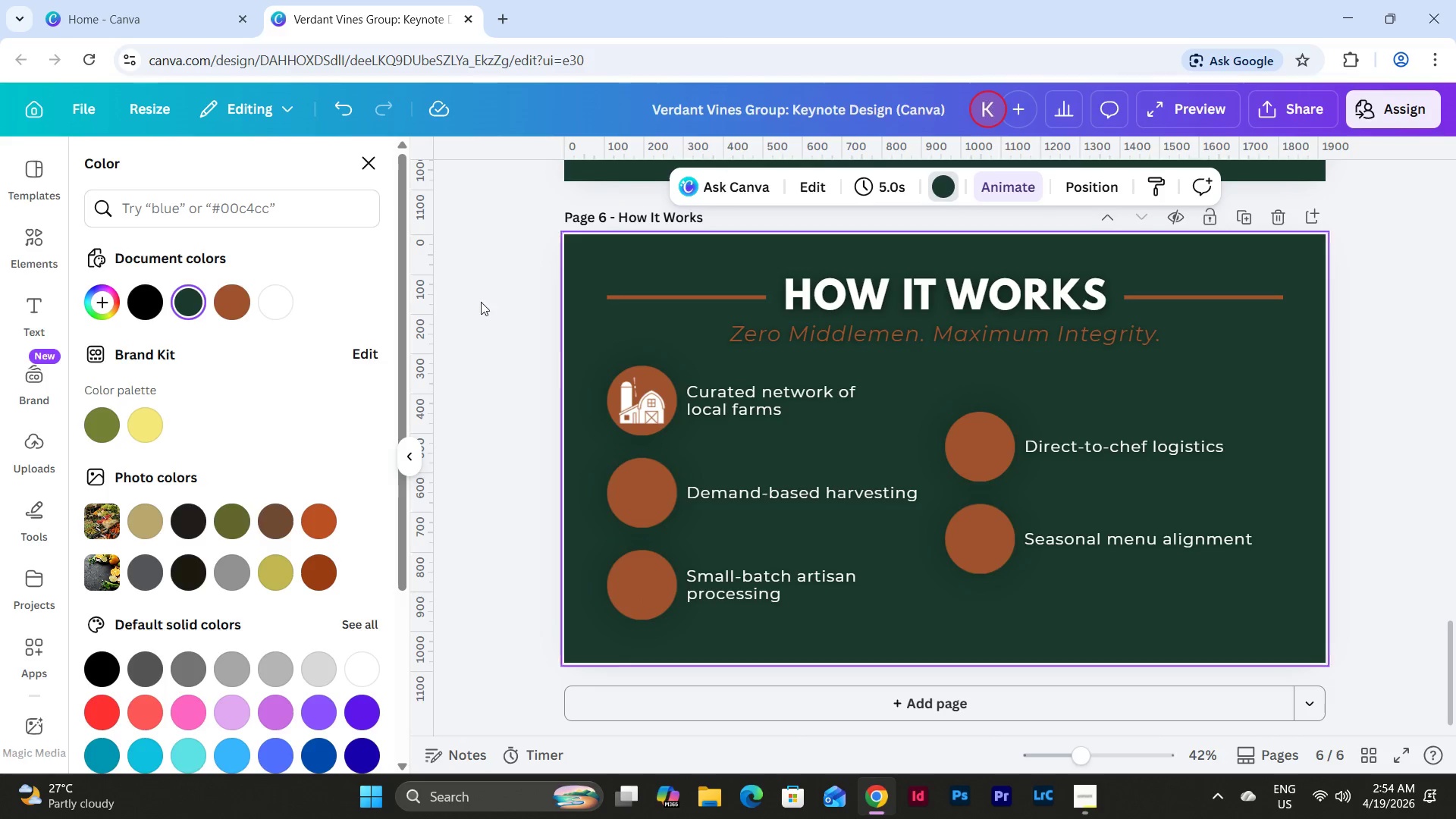 
left_click([26, 235])
 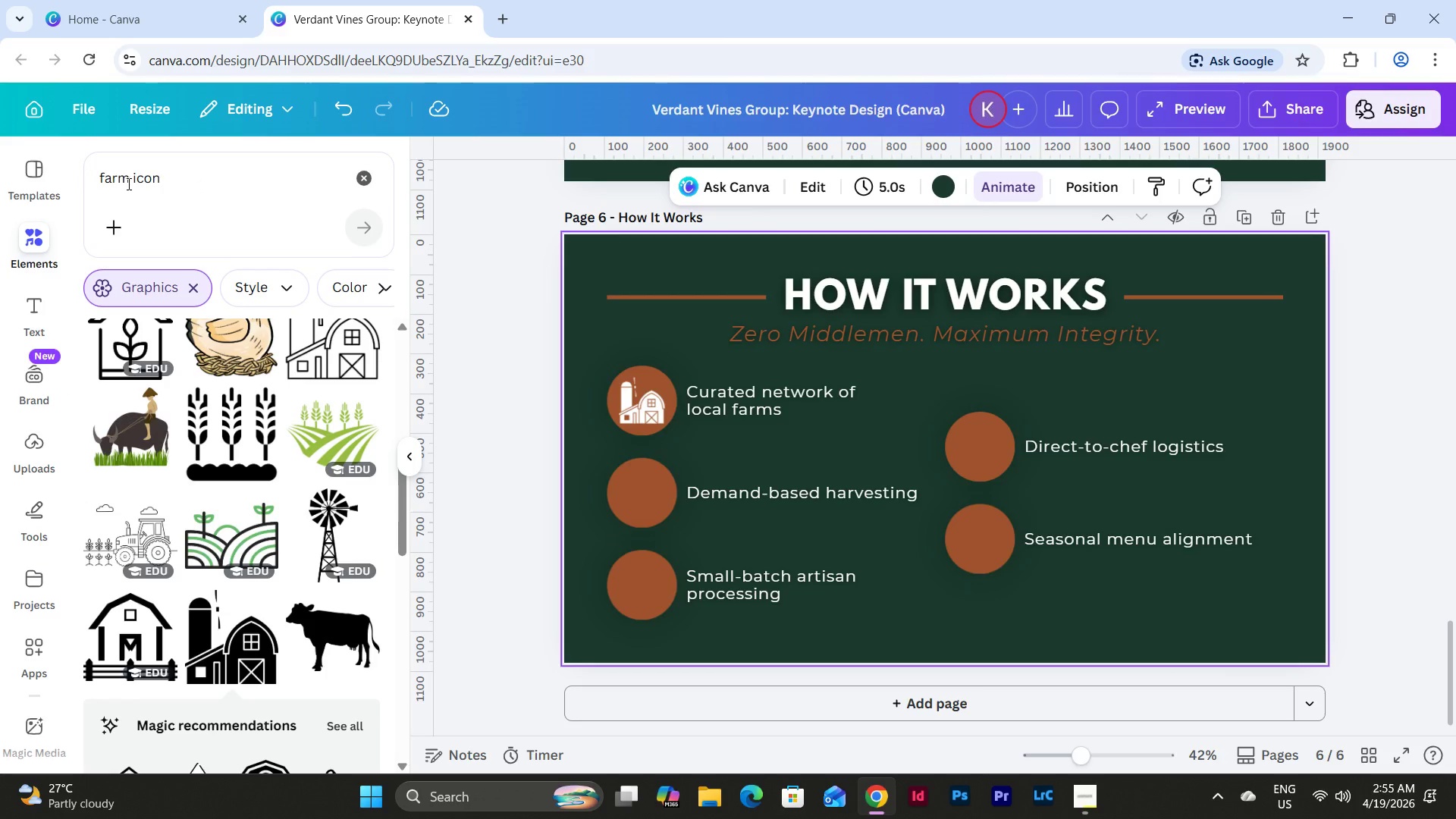 
left_click_drag(start_coordinate=[128, 184], to_coordinate=[80, 184])
 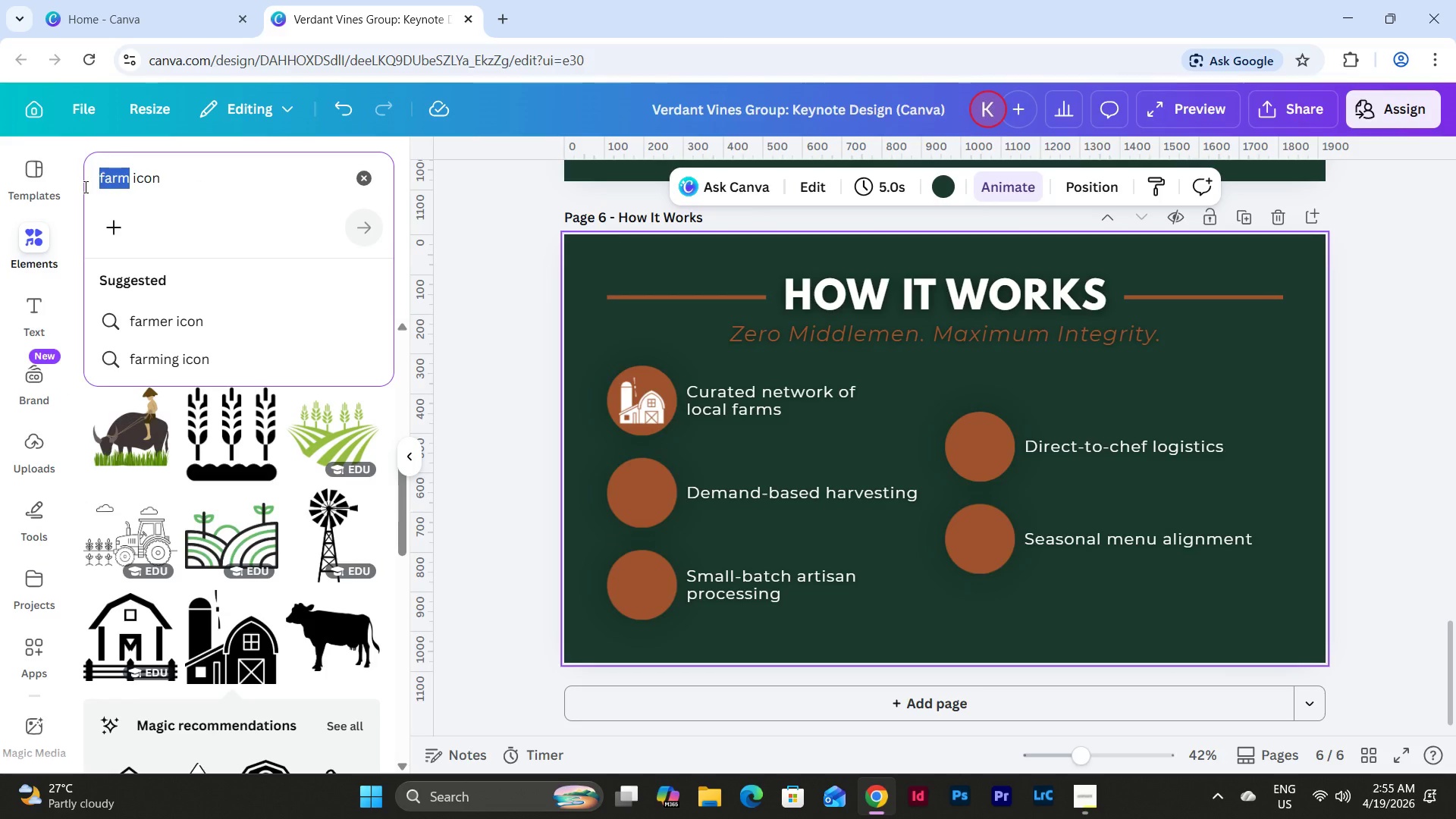 
type(wheat)
 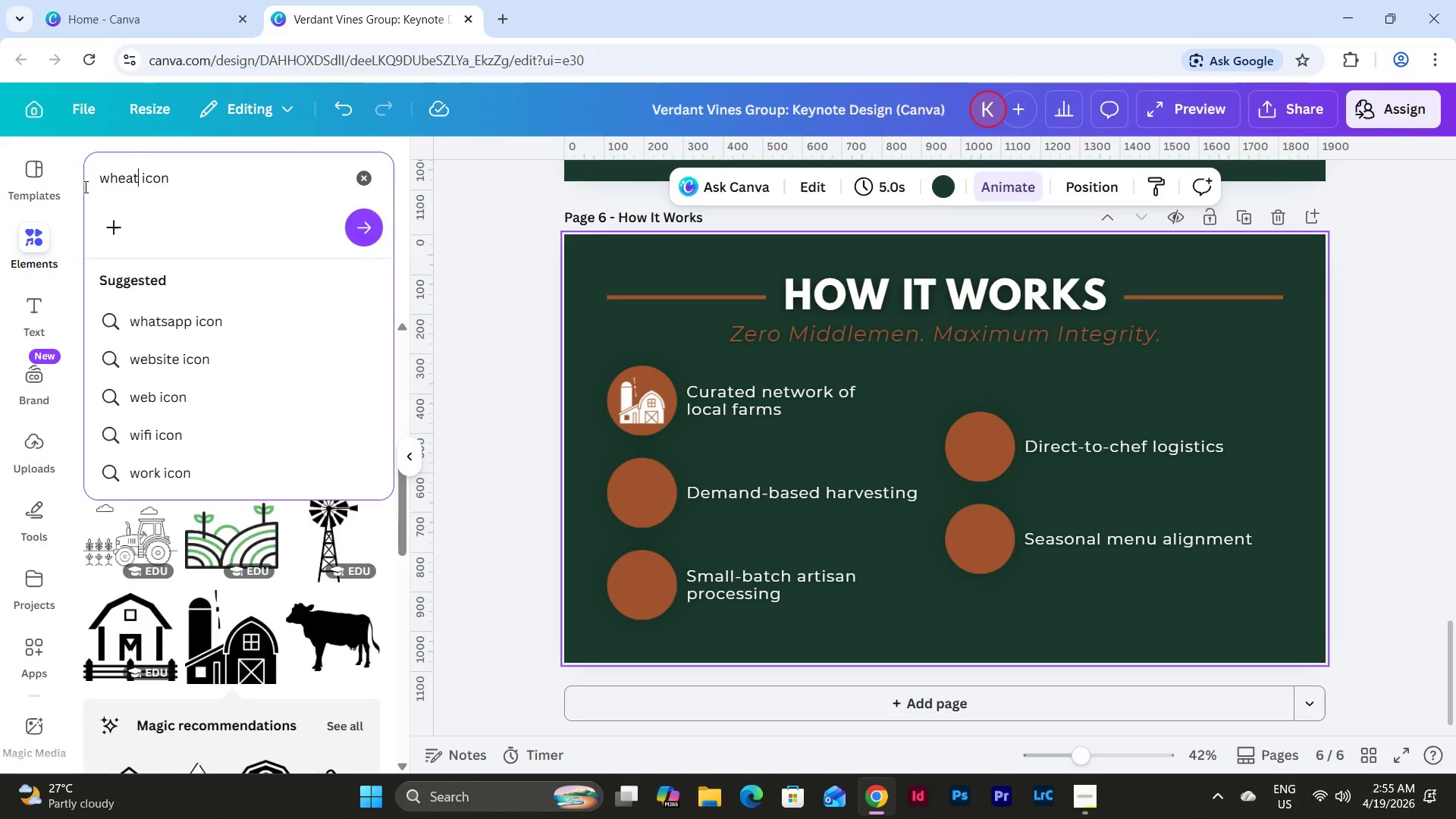 
key(Enter)
 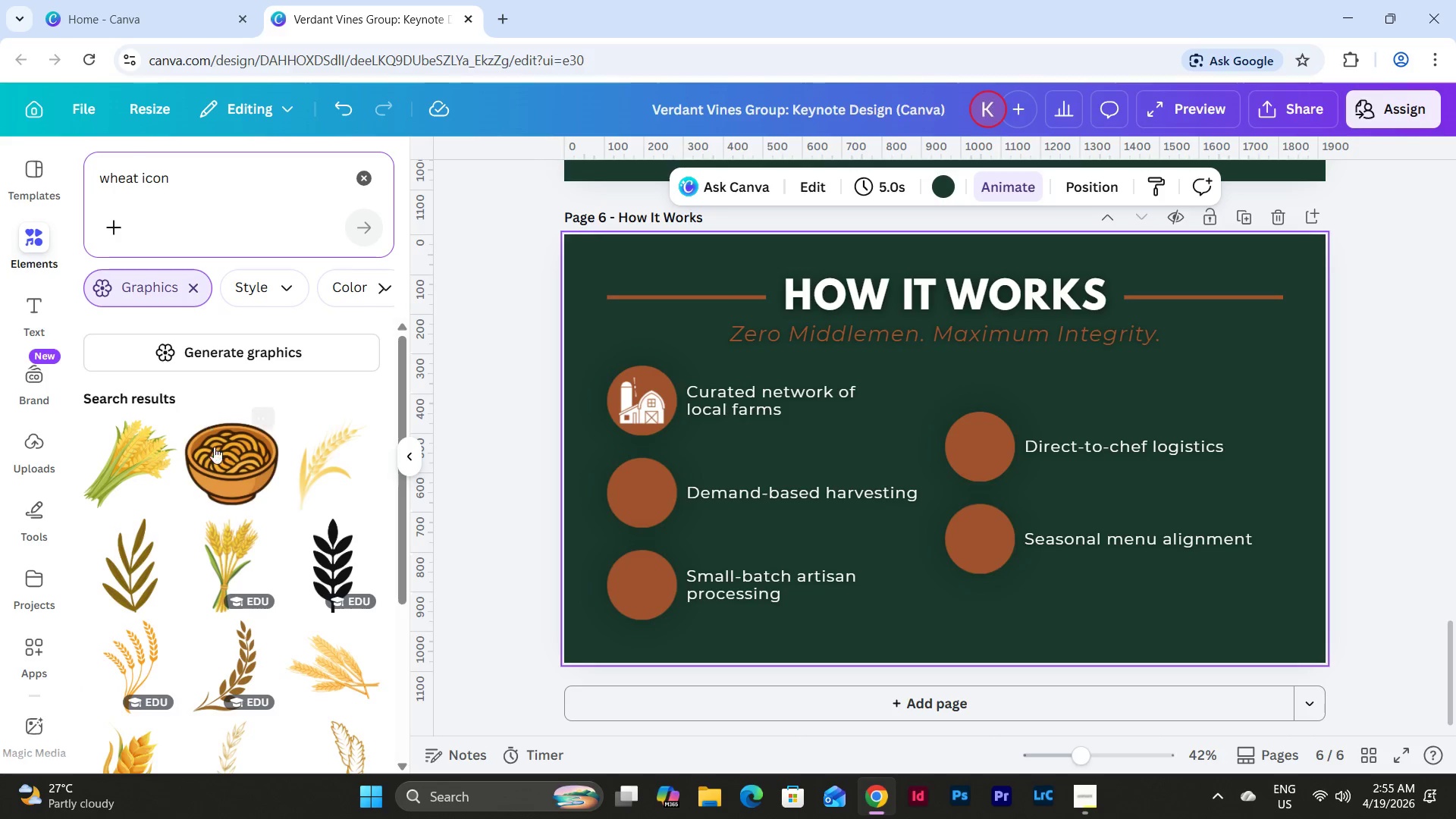 
scroll: coordinate [328, 425], scroll_direction: down, amount: 10.0
 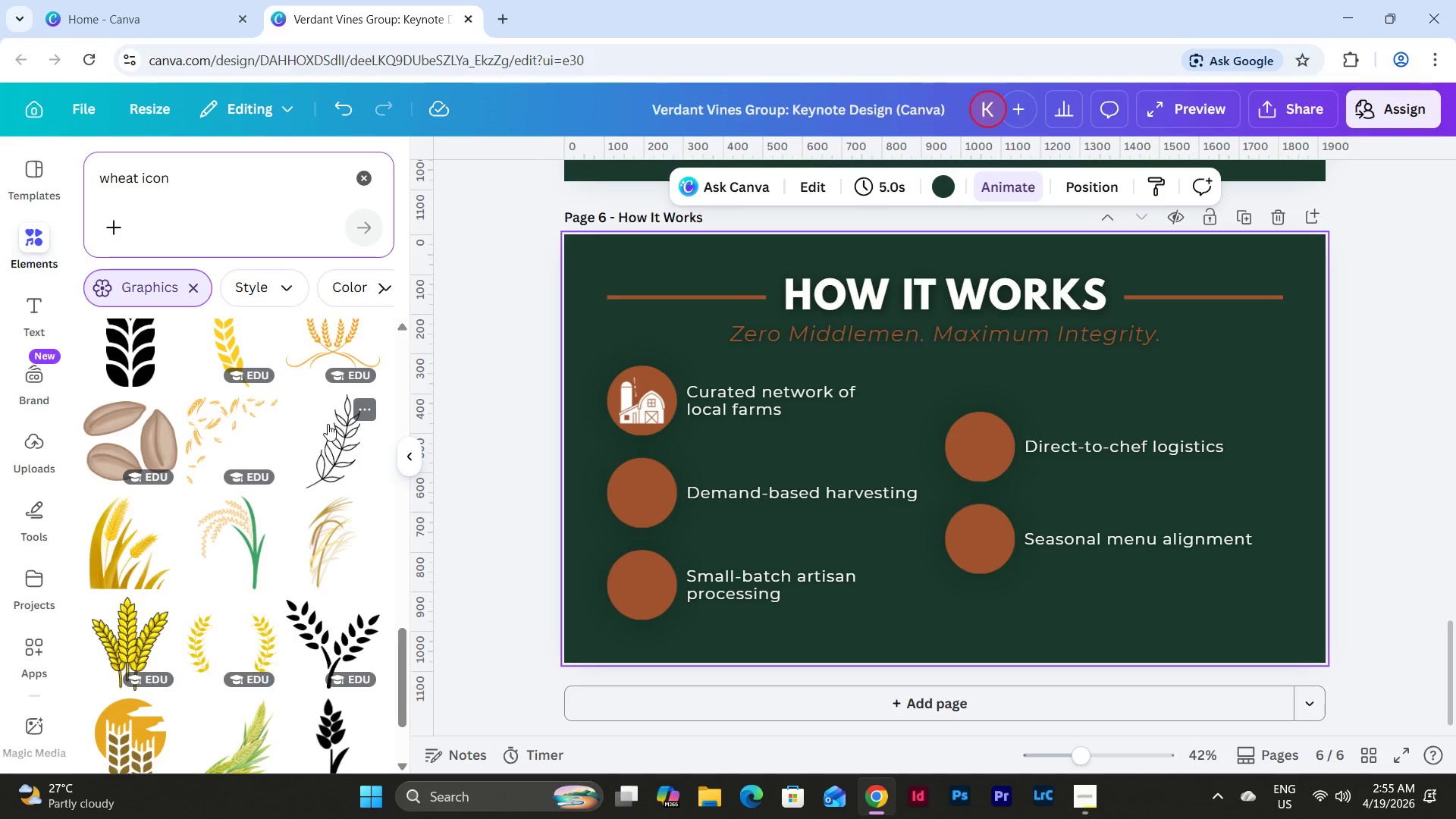 
scroll: coordinate [157, 479], scroll_direction: up, amount: 4.0
 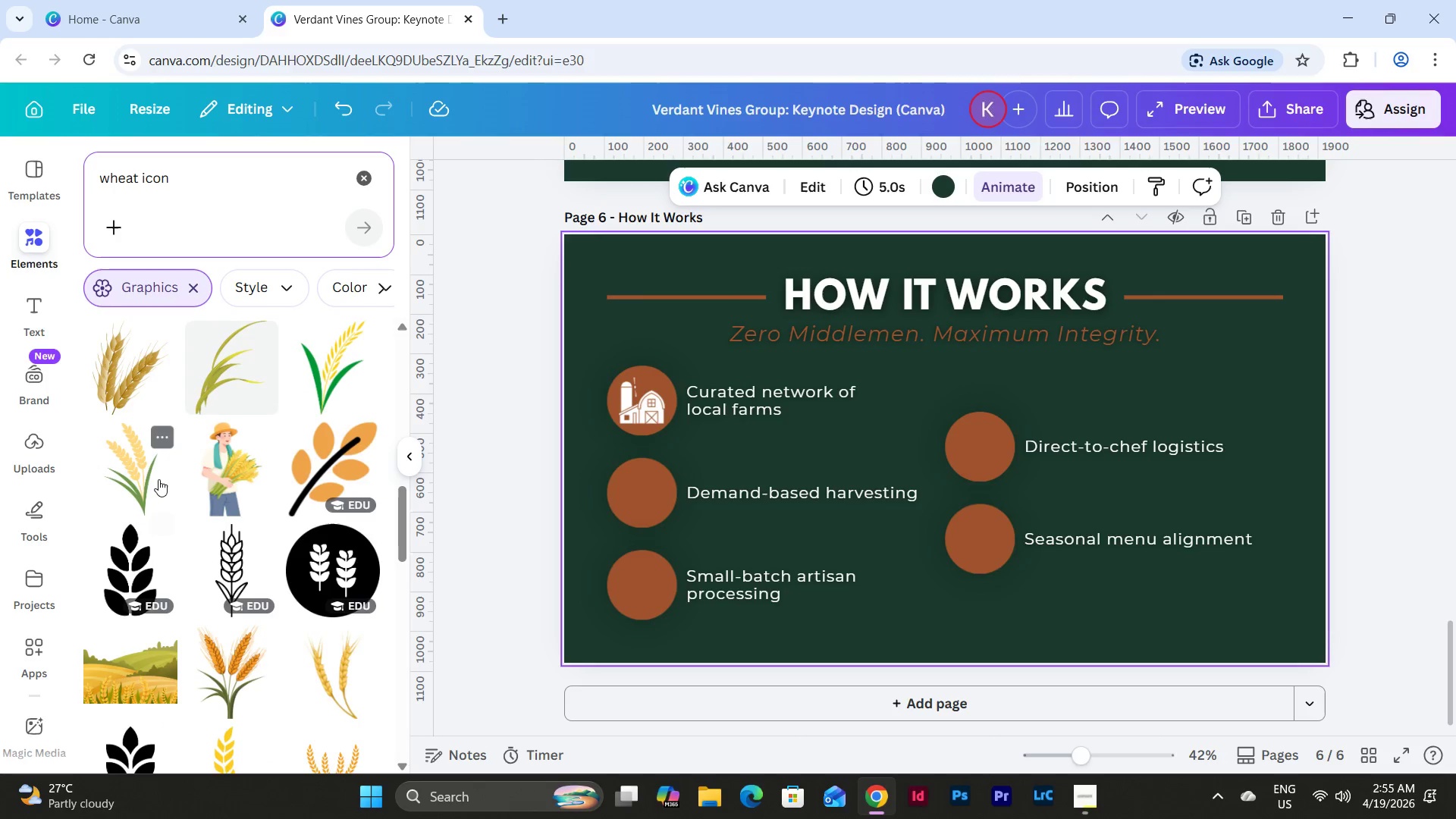 
scroll: coordinate [158, 479], scroll_direction: down, amount: 1.0
 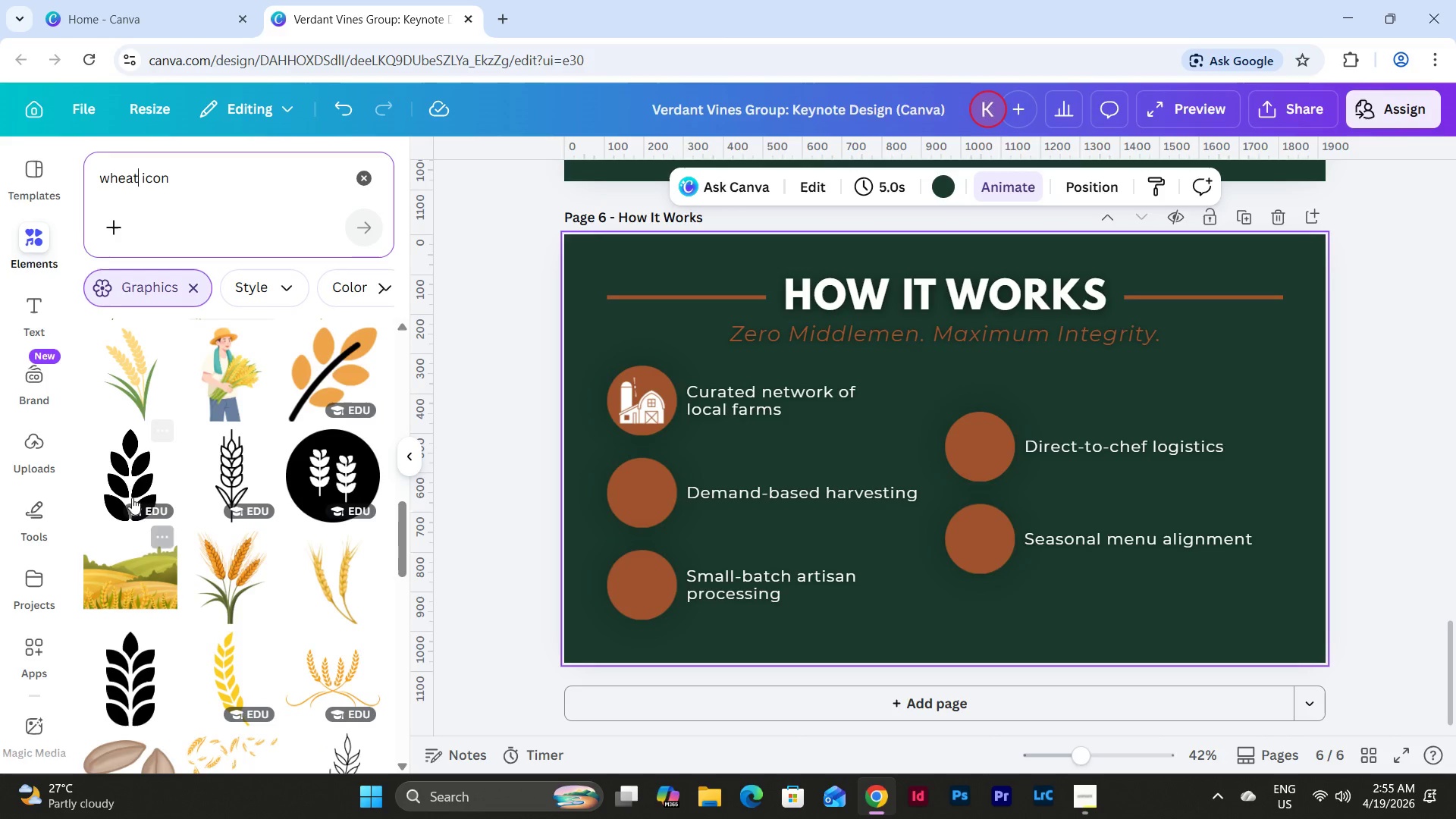 
left_click([132, 488])
 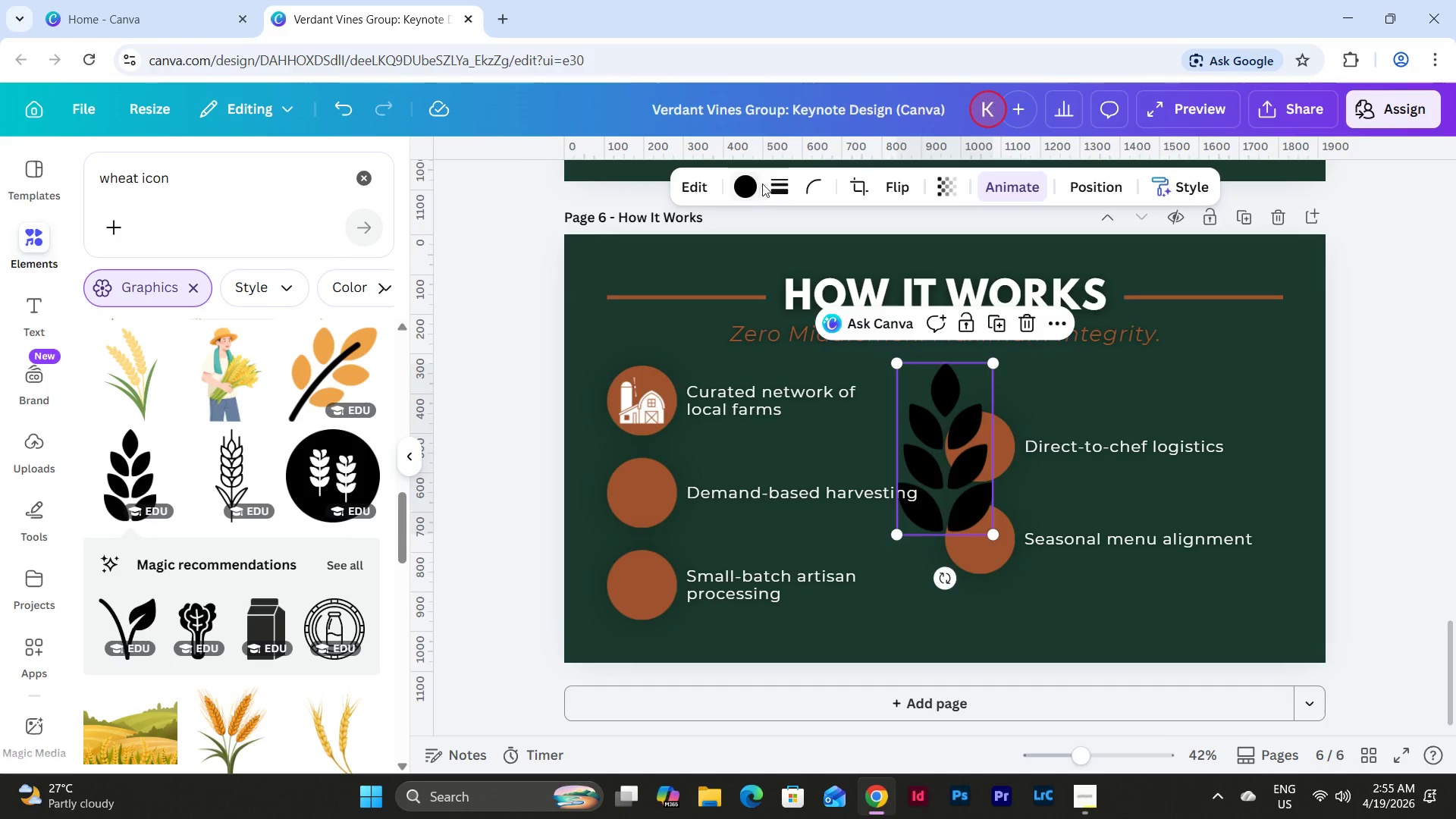 
double_click([749, 189])
 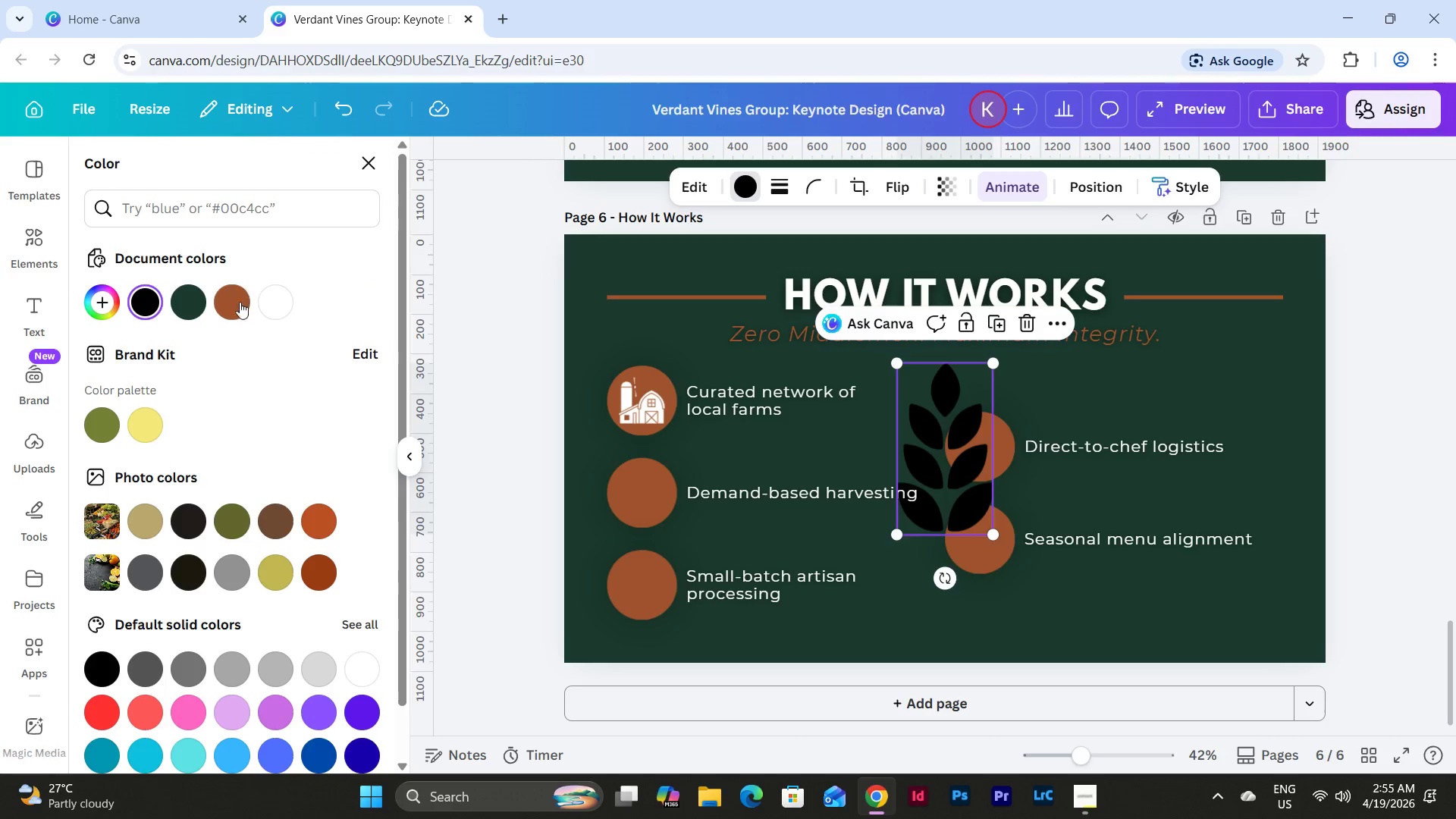 
left_click([275, 306])
 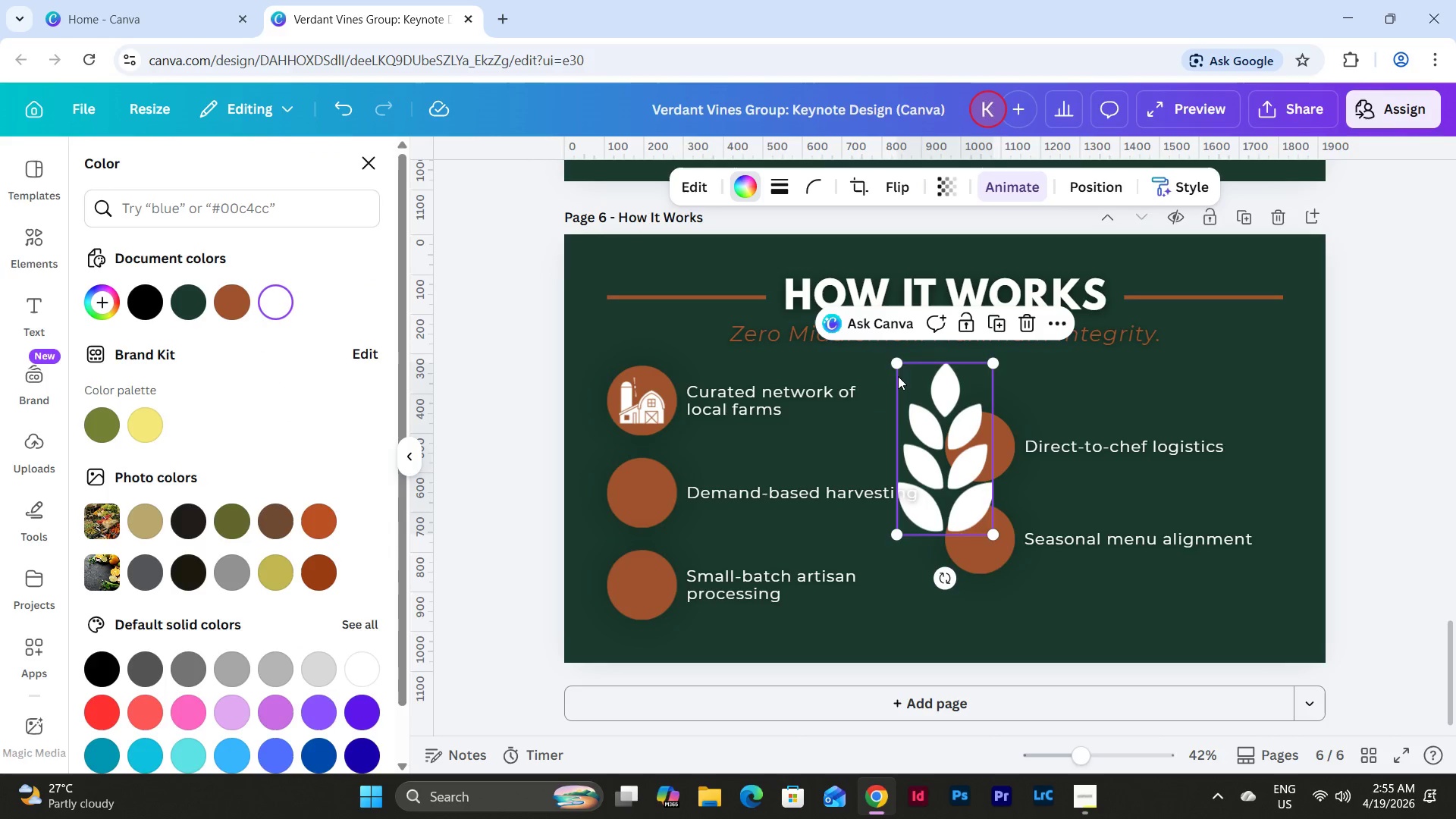 
left_click_drag(start_coordinate=[896, 368], to_coordinate=[970, 495])
 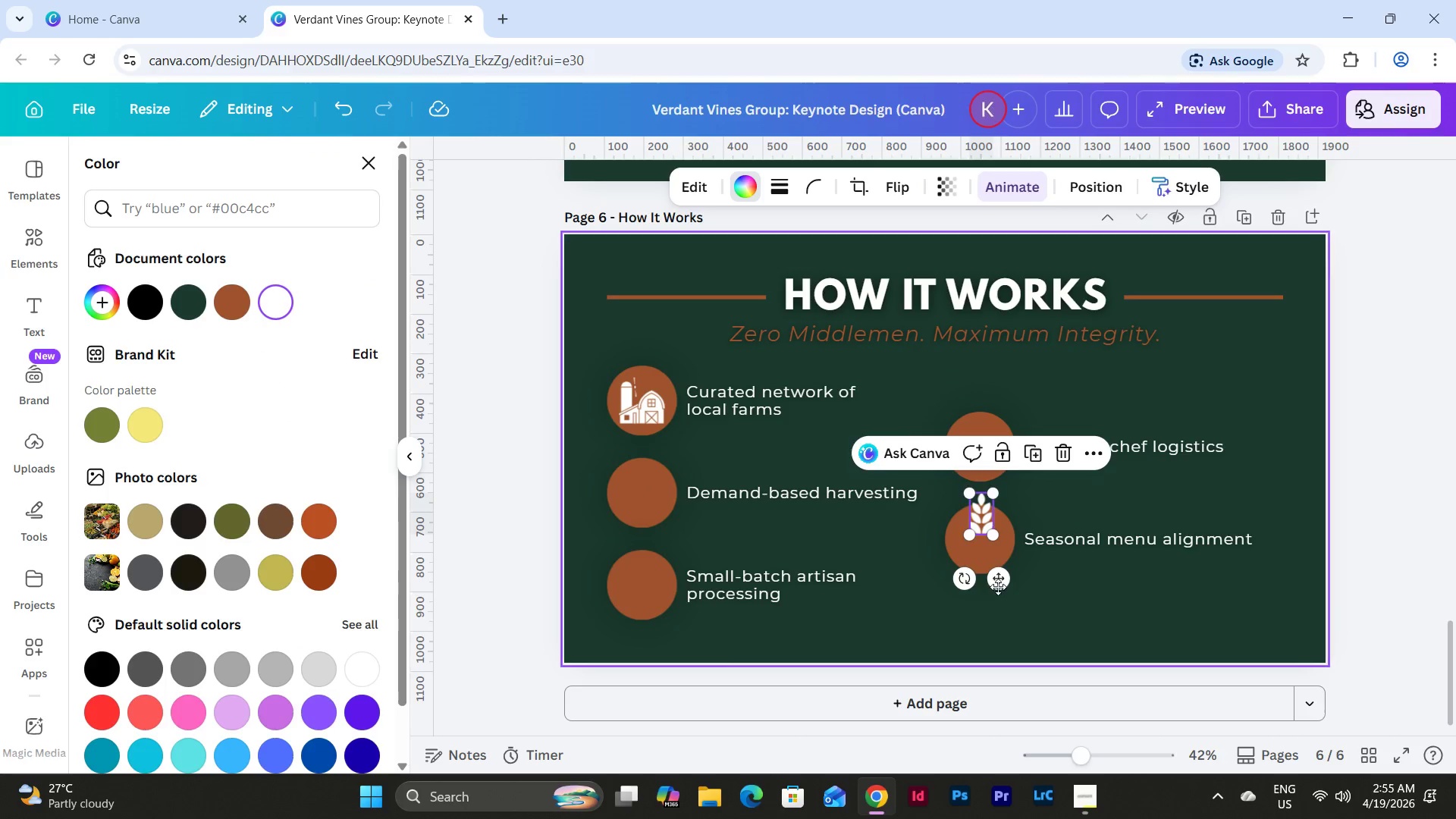 
left_click_drag(start_coordinate=[998, 583], to_coordinate=[654, 563])
 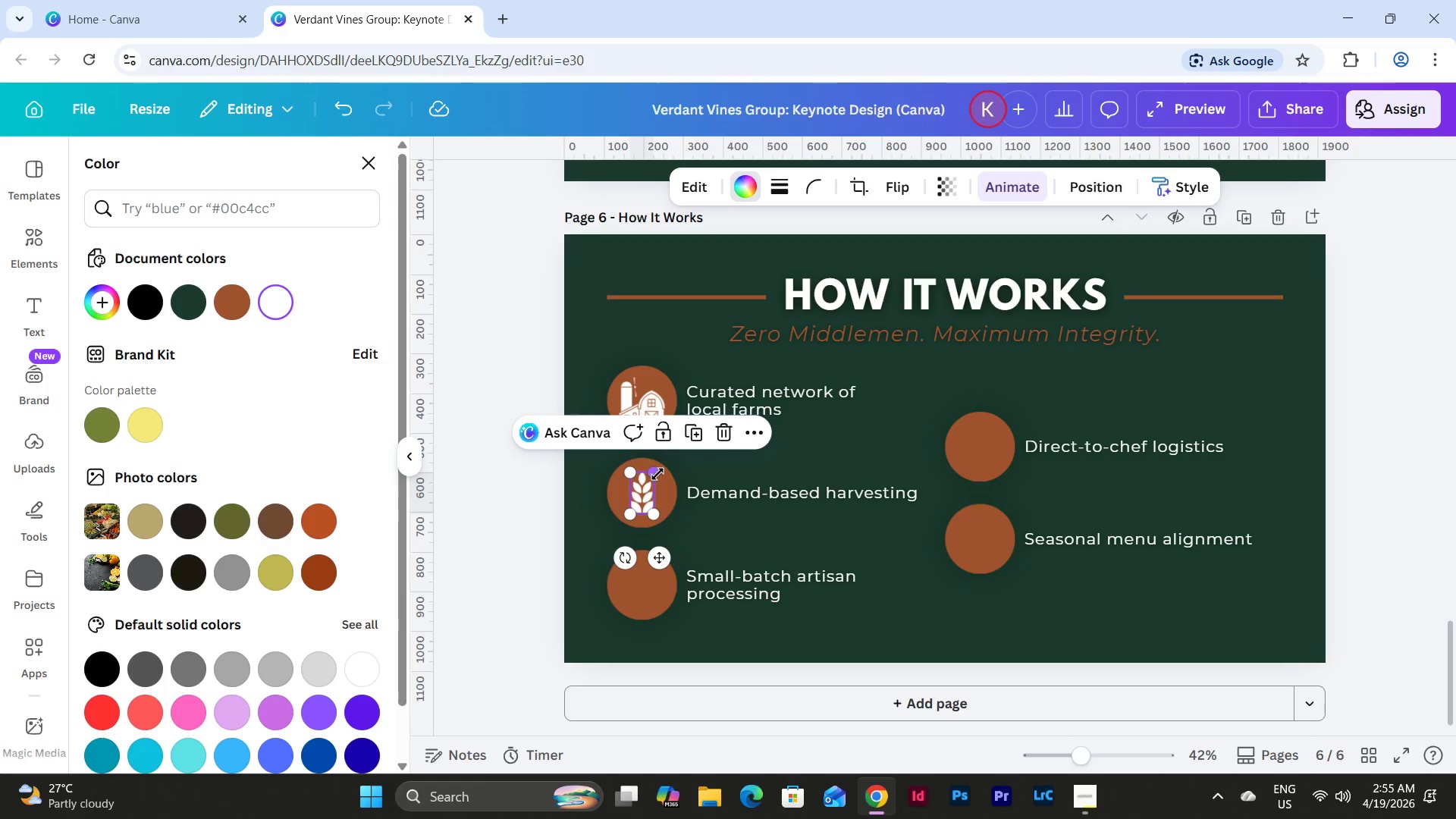 
left_click_drag(start_coordinate=[657, 474], to_coordinate=[662, 470])
 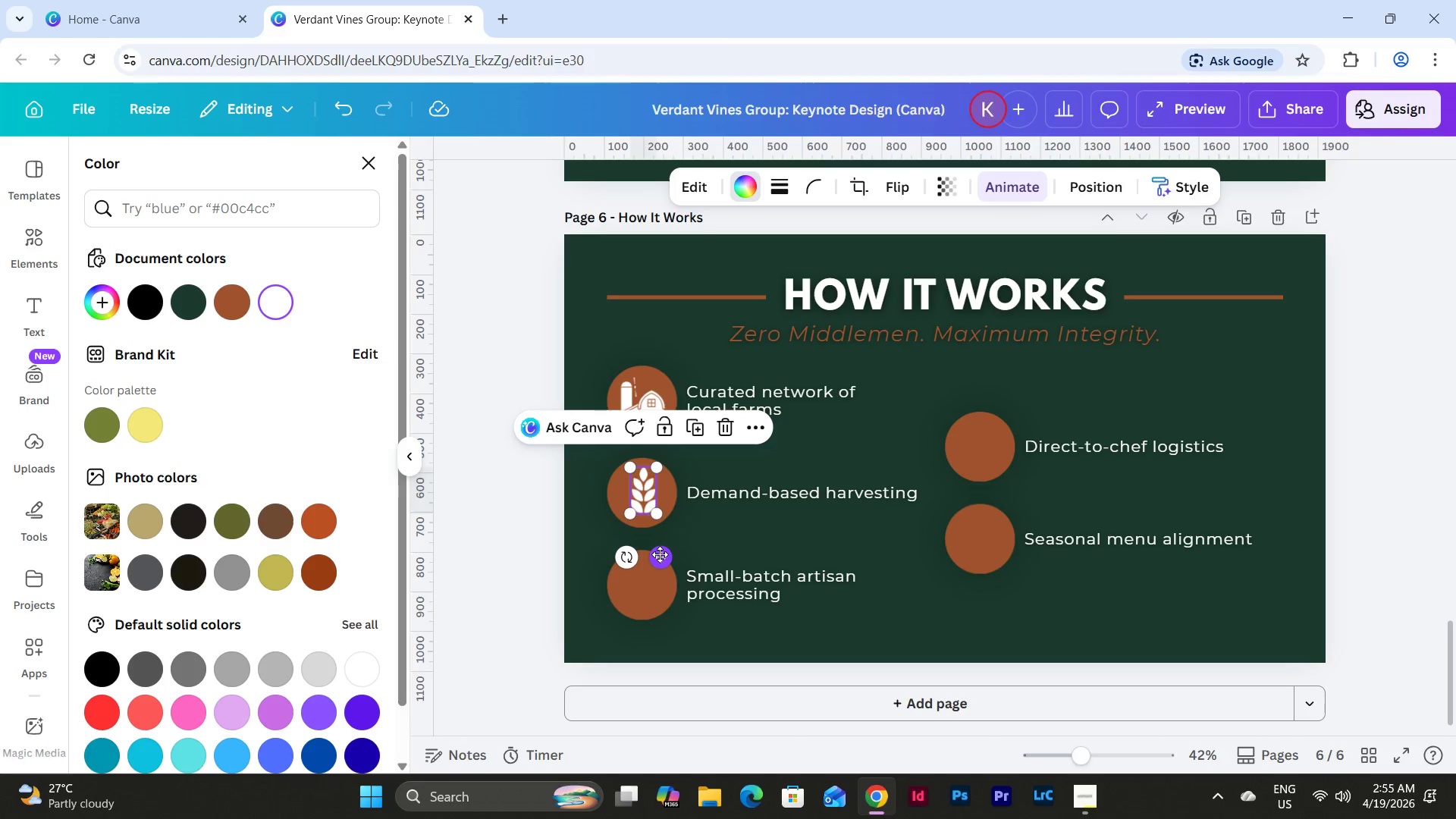 
left_click_drag(start_coordinate=[661, 556], to_coordinate=[654, 559])
 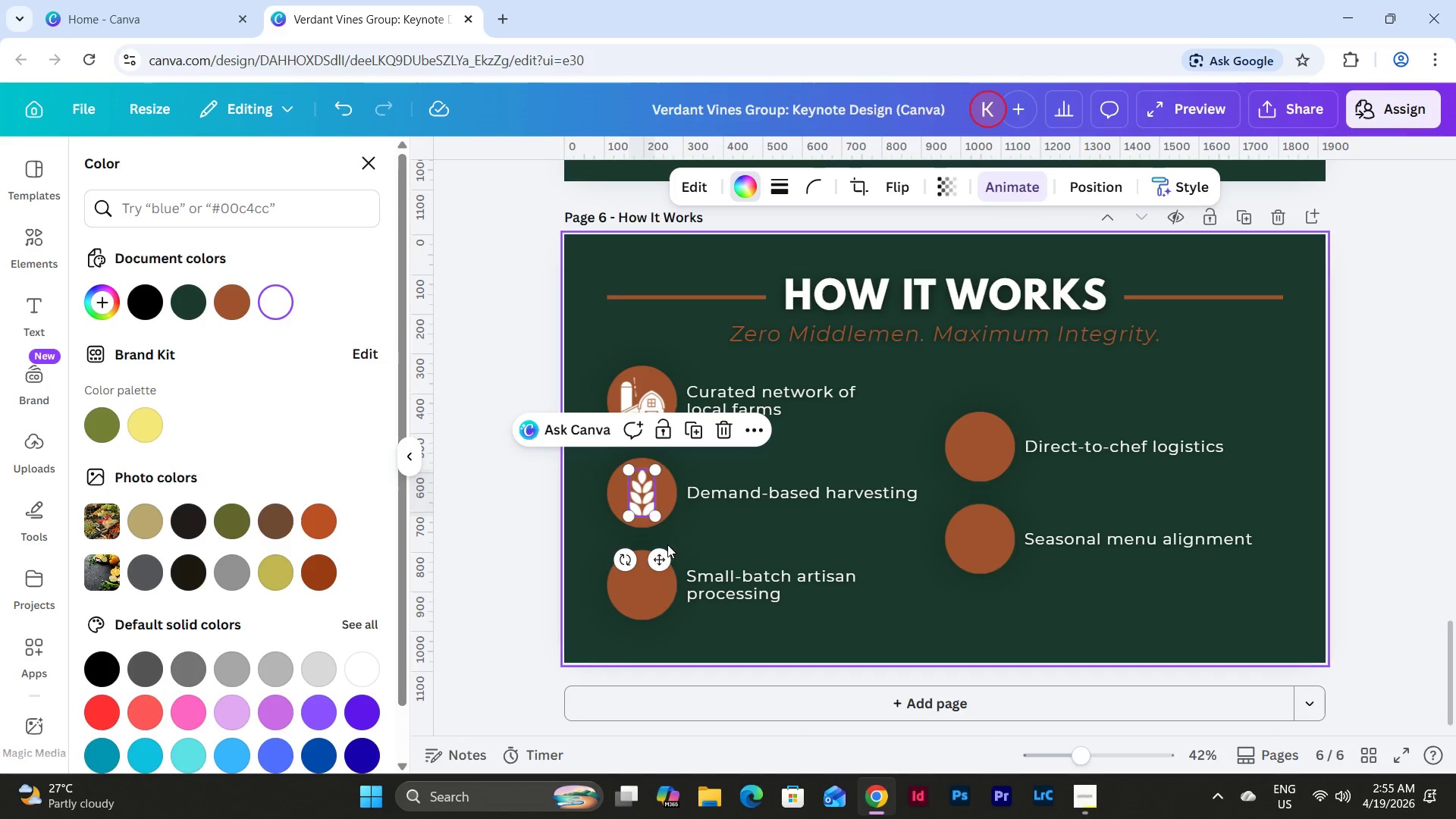 
left_click_drag(start_coordinate=[661, 559], to_coordinate=[655, 560])
 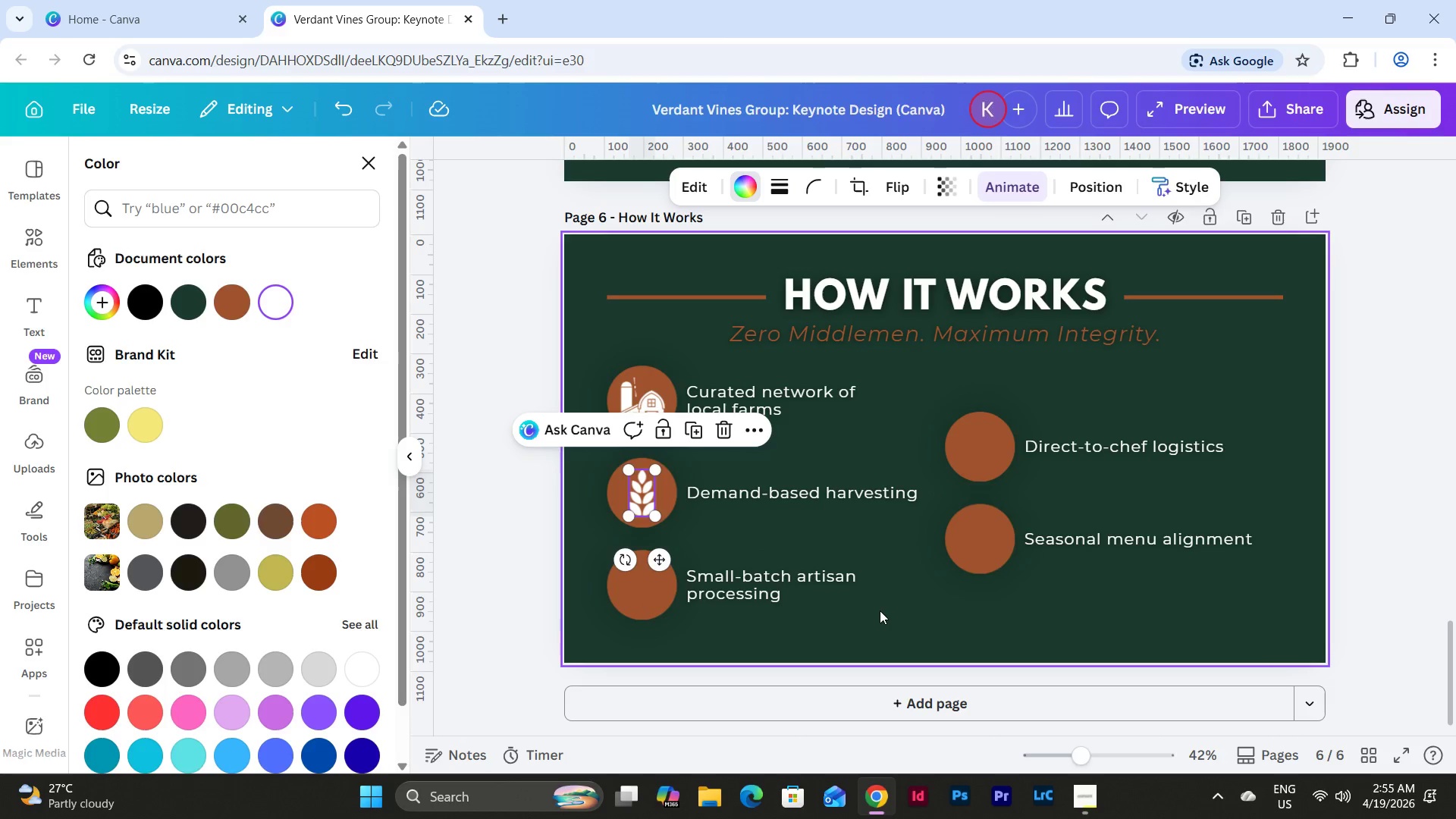 
left_click([880, 610])
 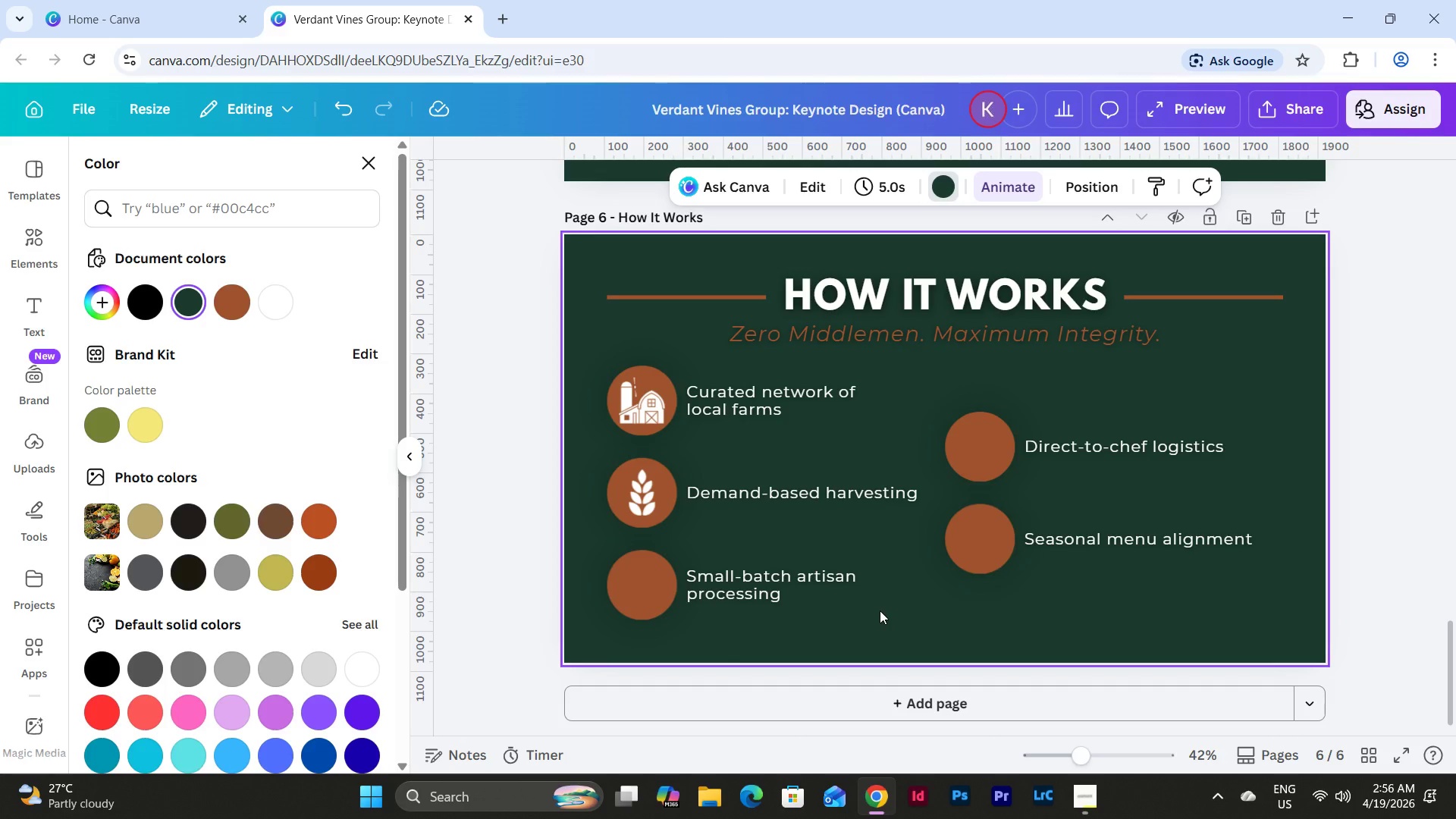 
wait(39.7)
 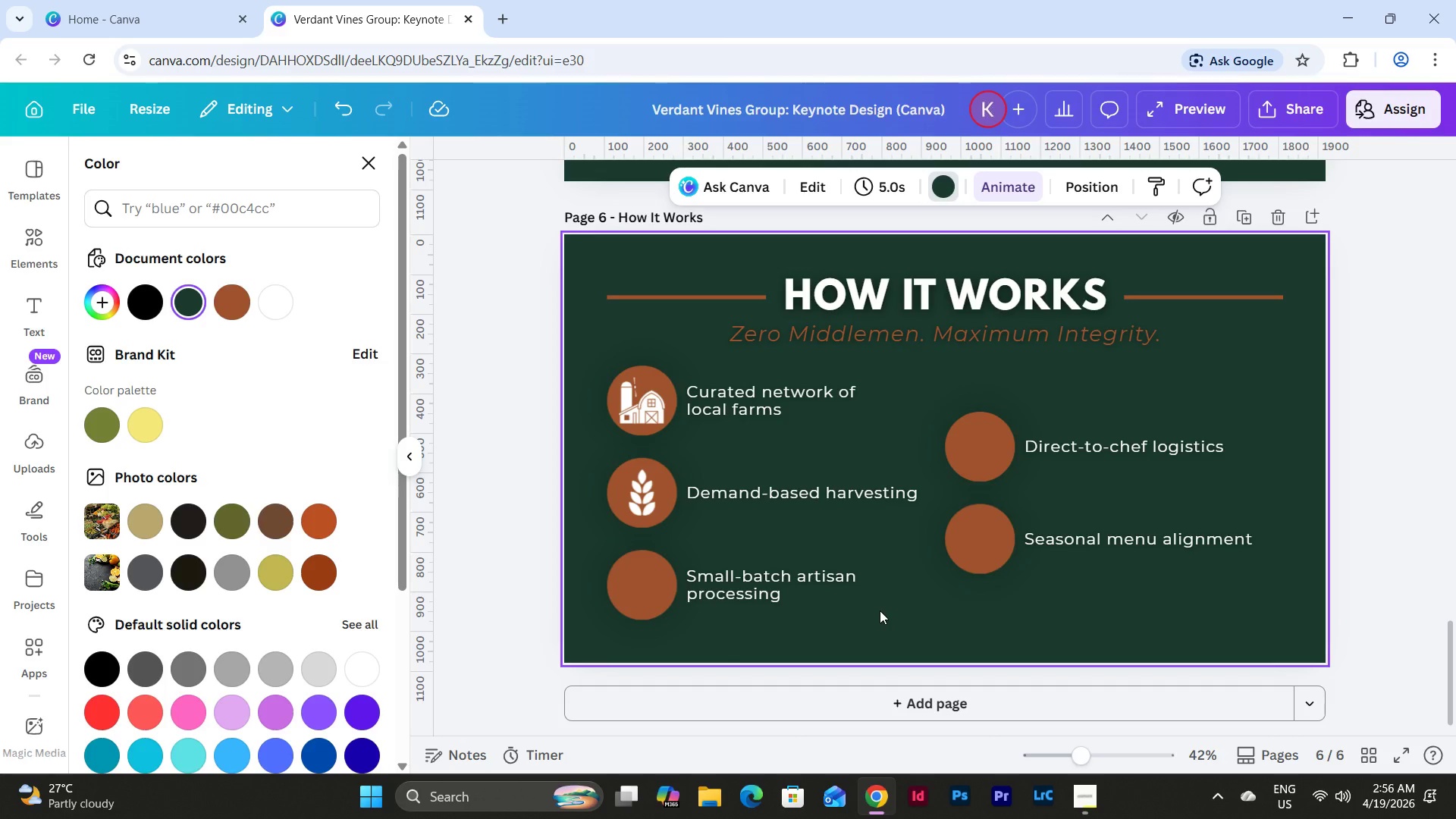 
left_click([20, 253])
 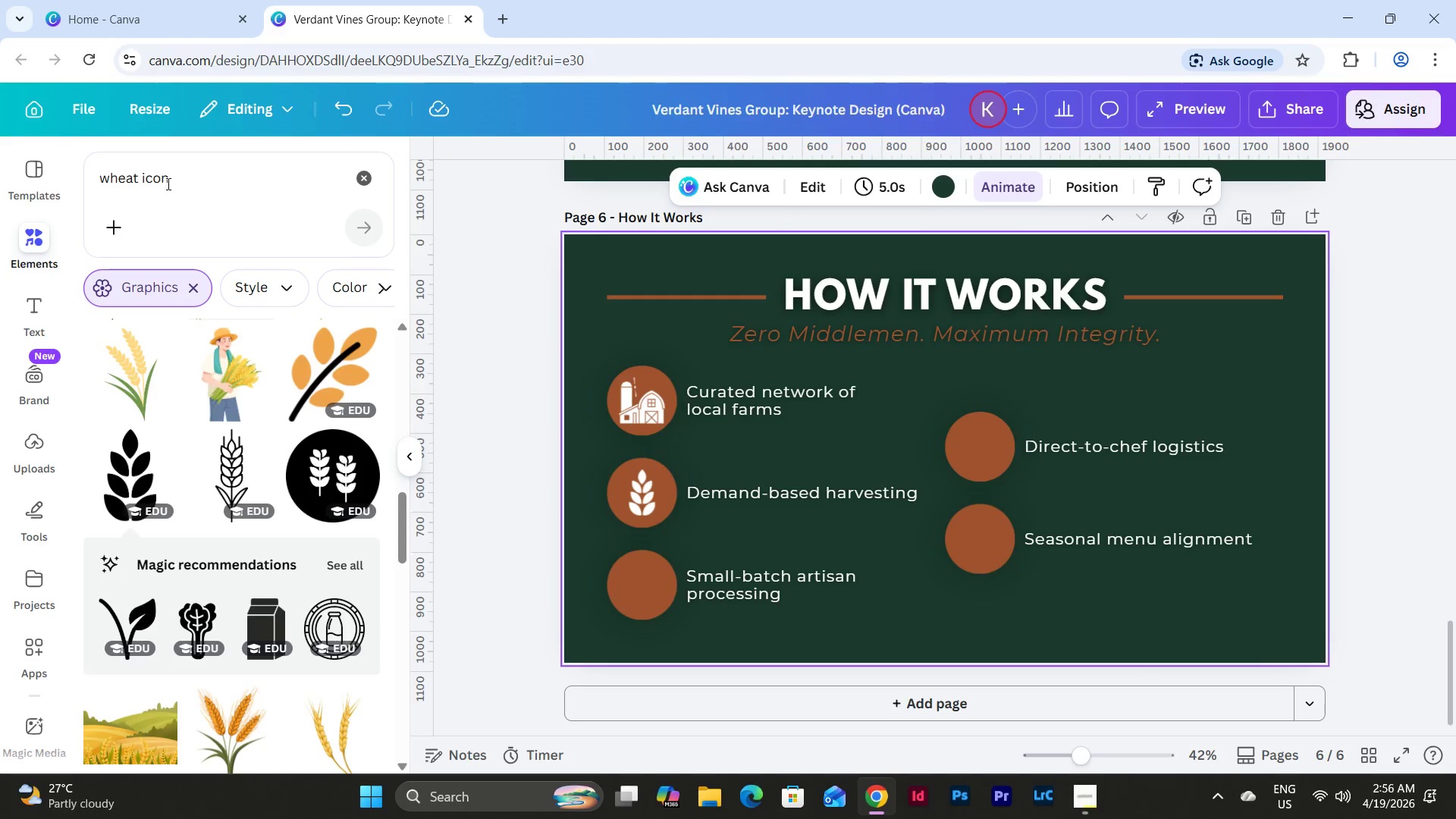 
left_click([167, 184])
 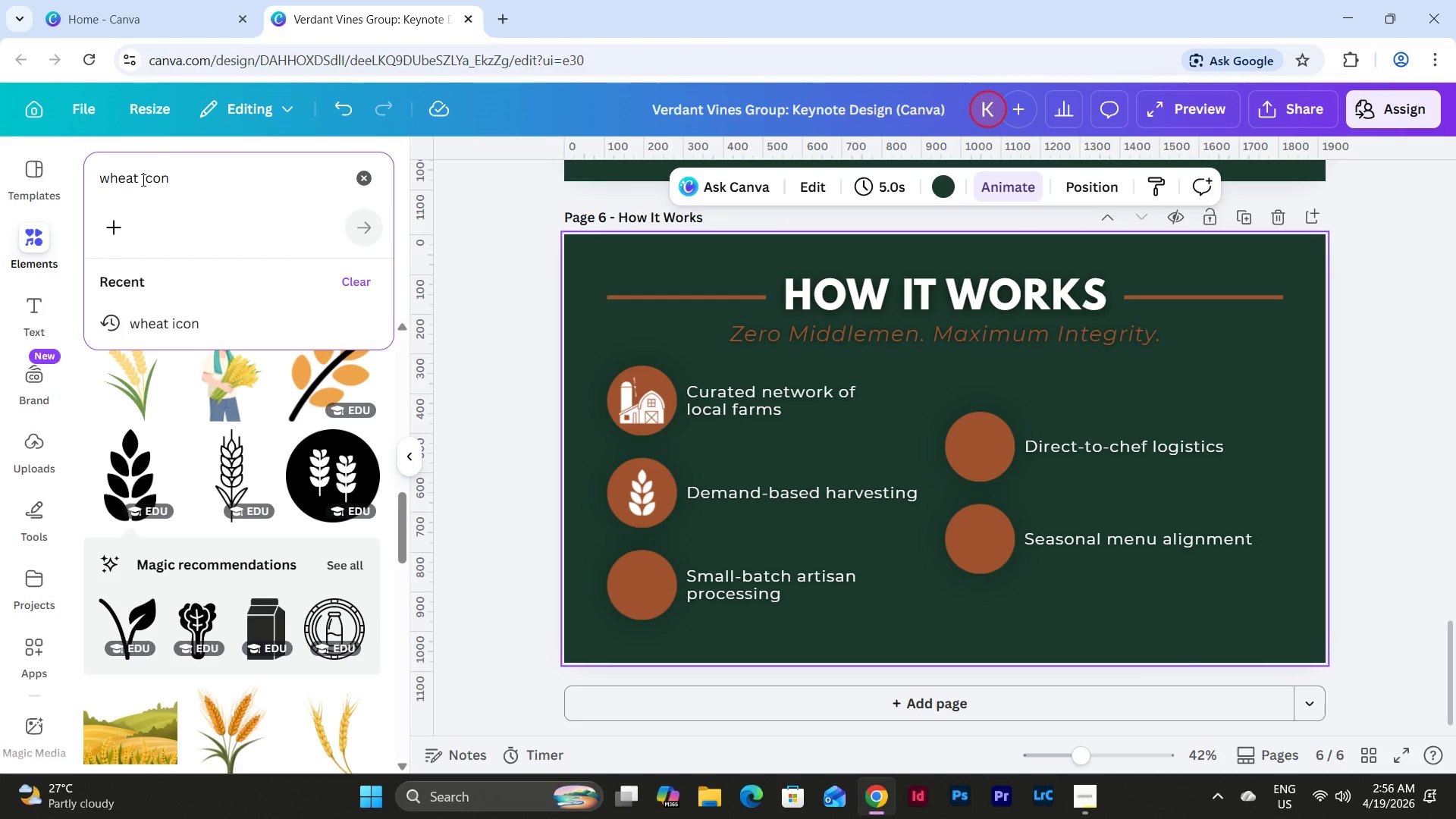 
left_click_drag(start_coordinate=[138, 178], to_coordinate=[77, 180])
 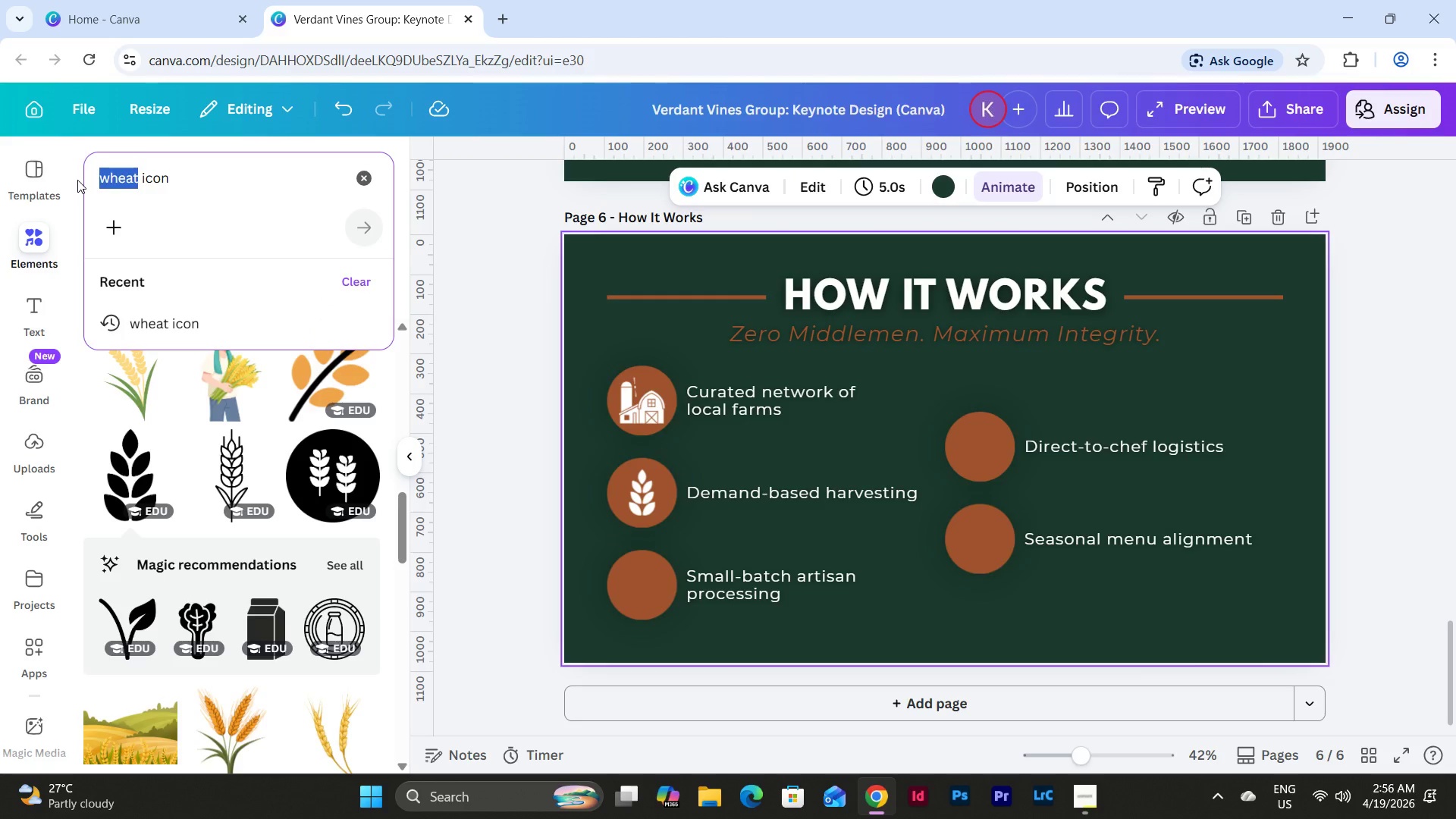 
type(bread)
 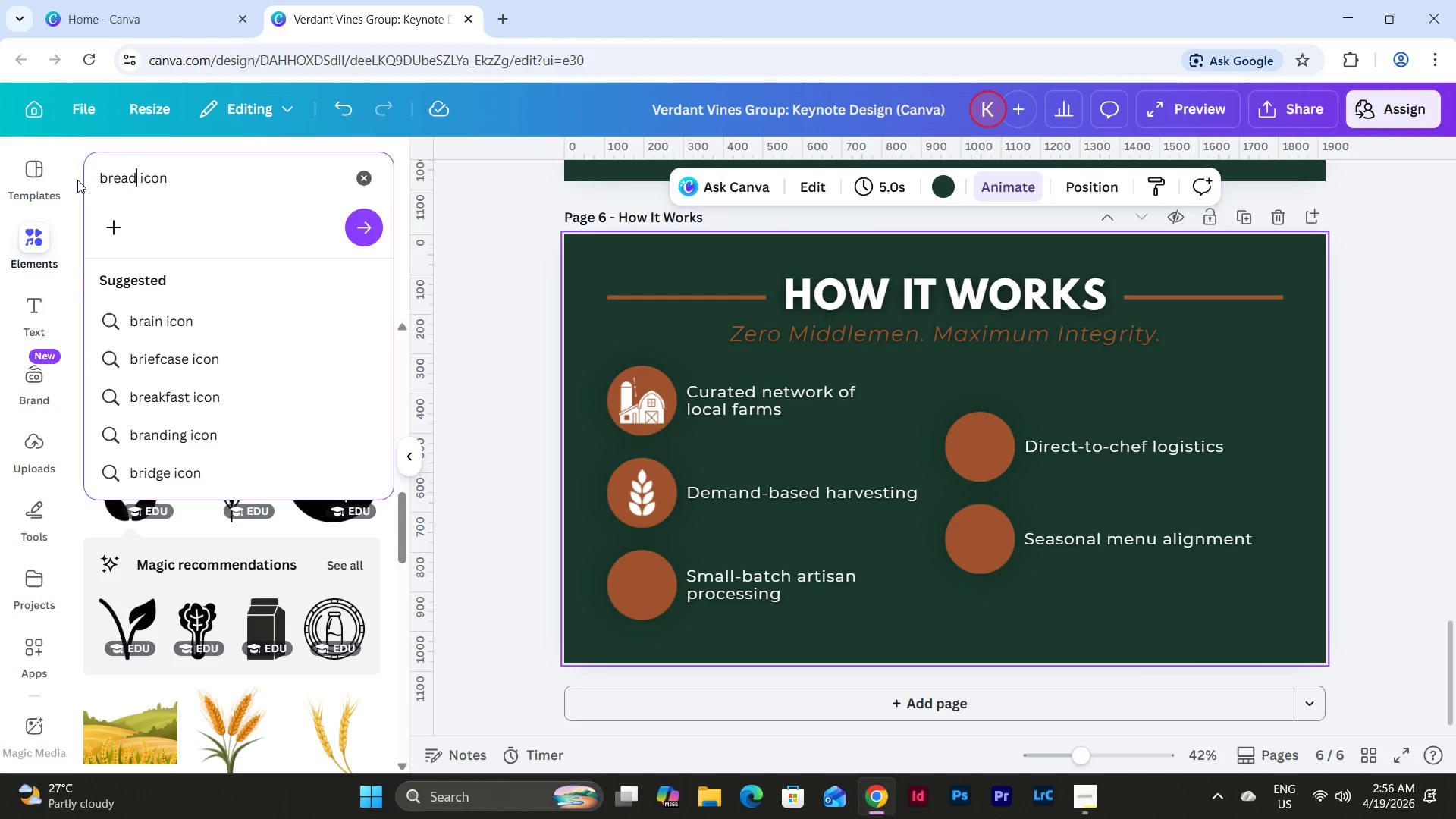 
key(Enter)
 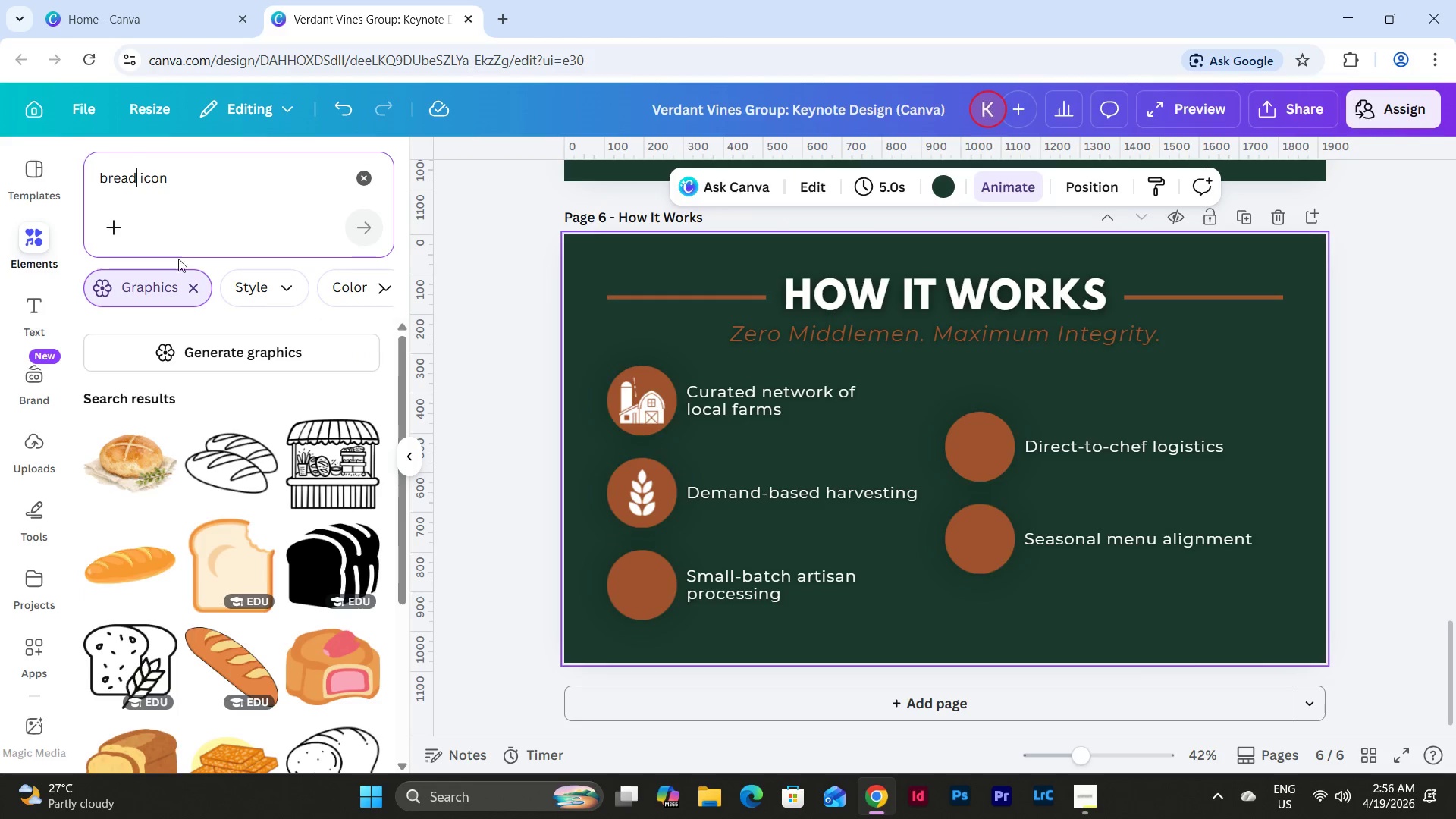 
scroll: coordinate [266, 422], scroll_direction: down, amount: 2.0
 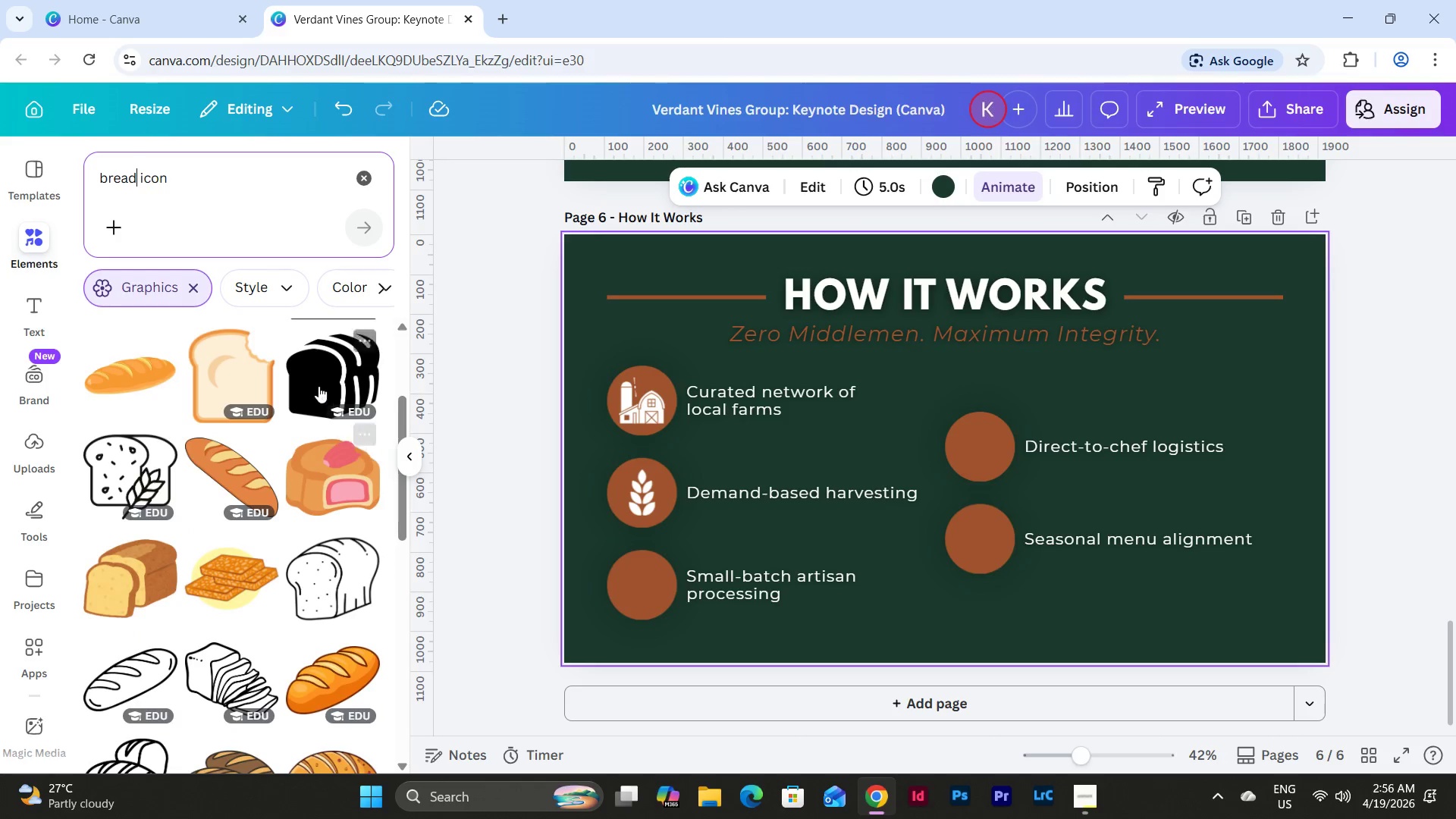 
left_click([318, 386])
 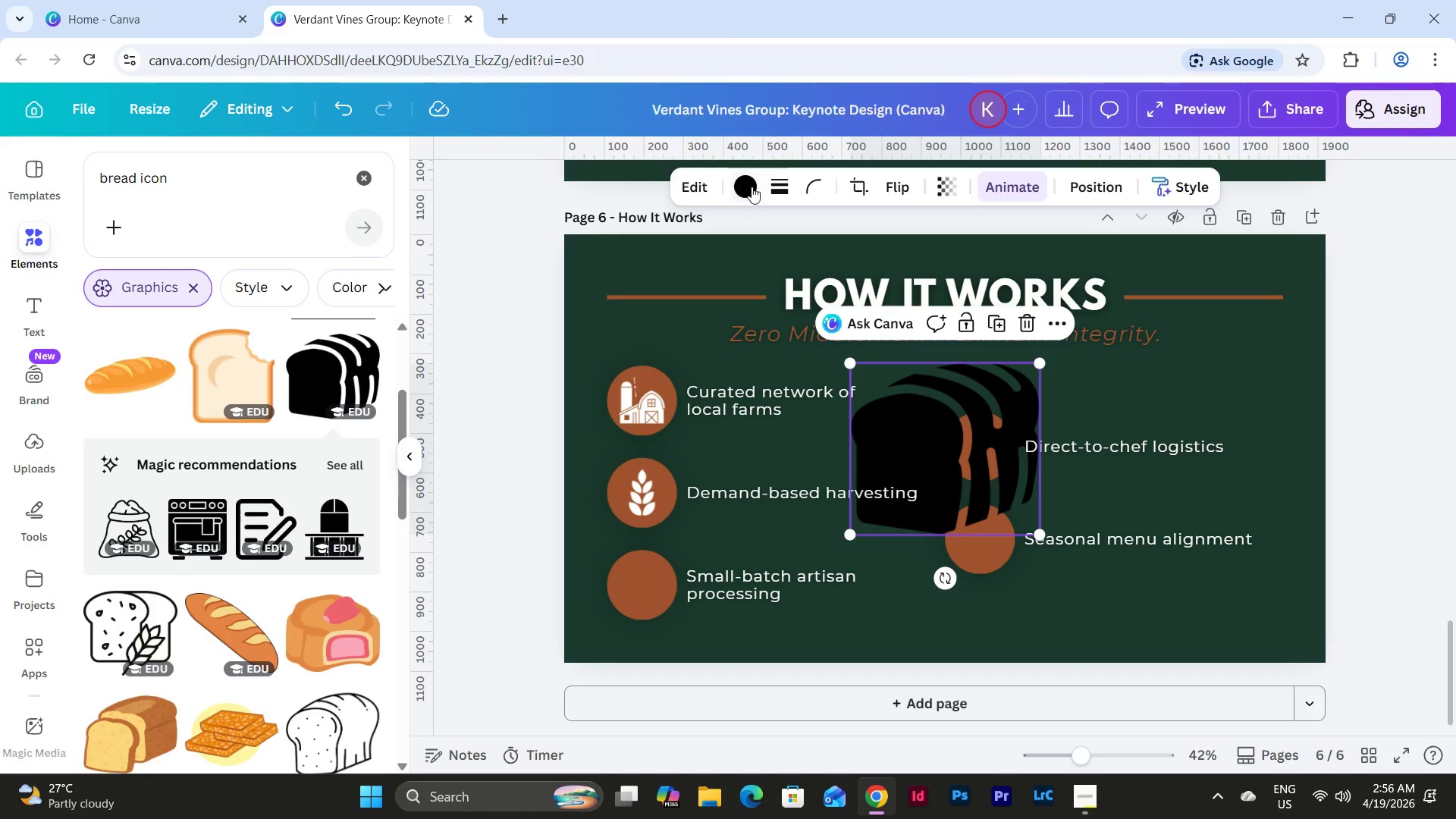 
left_click([745, 180])
 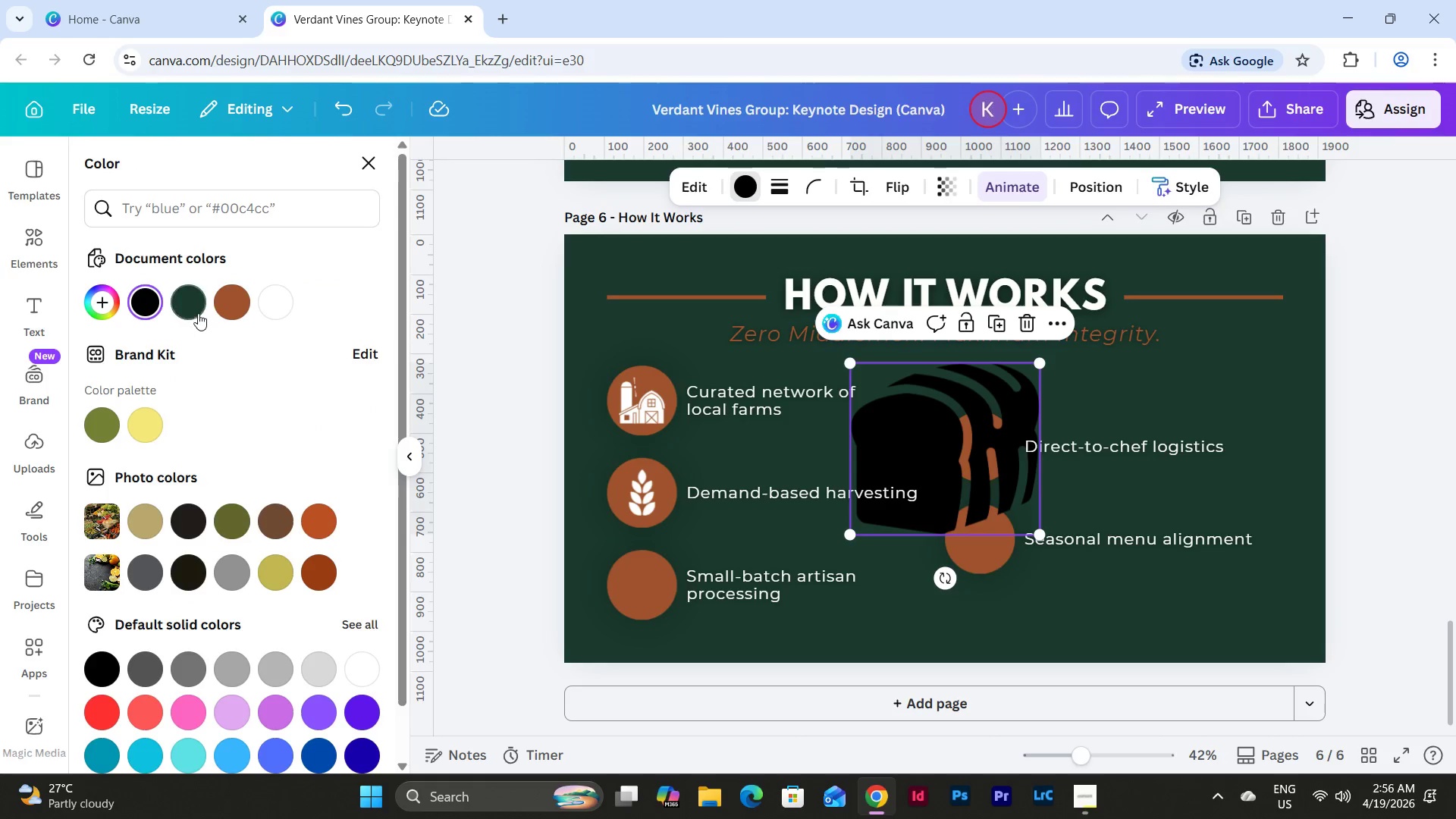 
left_click([221, 302])
 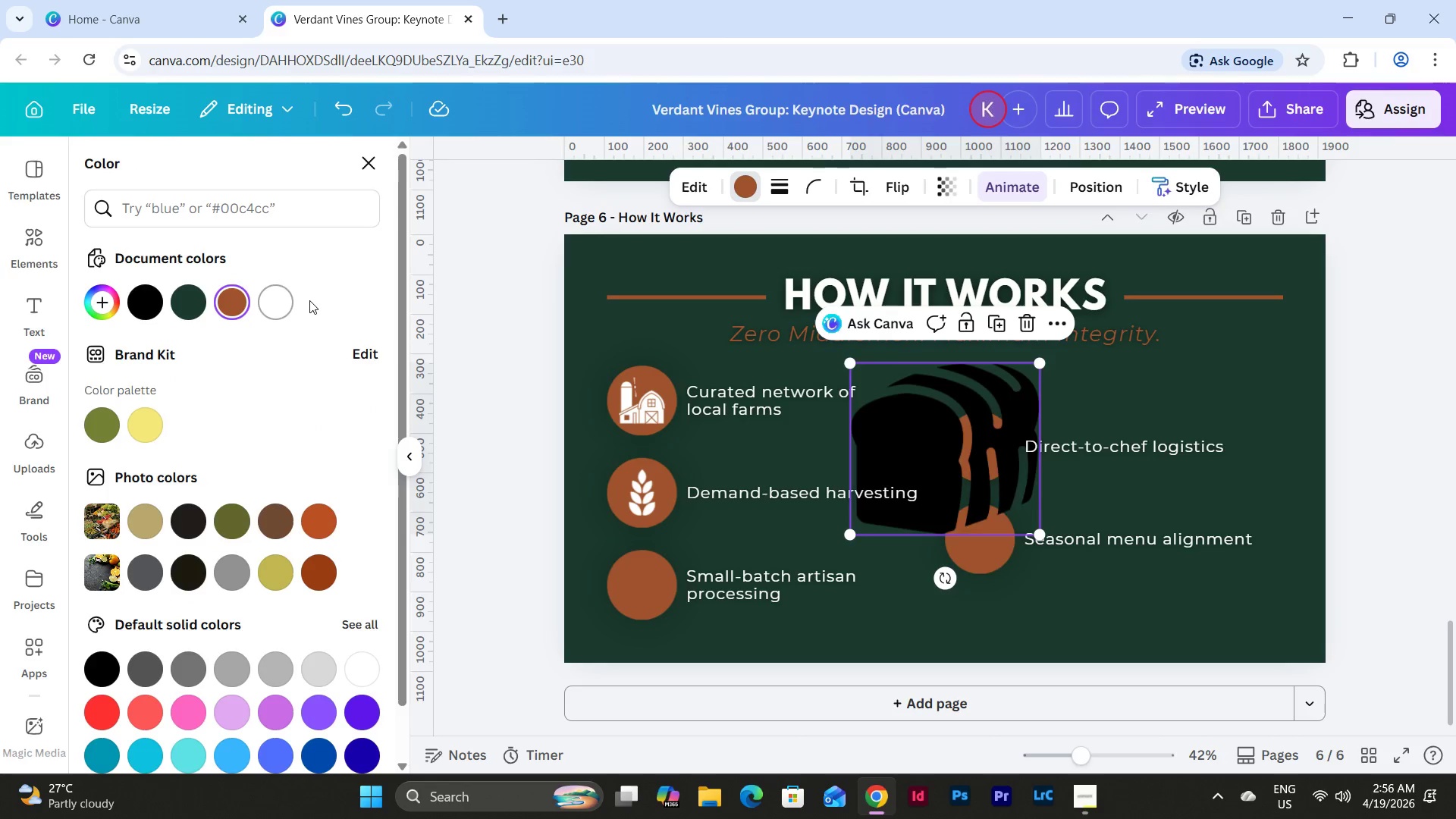 
left_click([268, 297])
 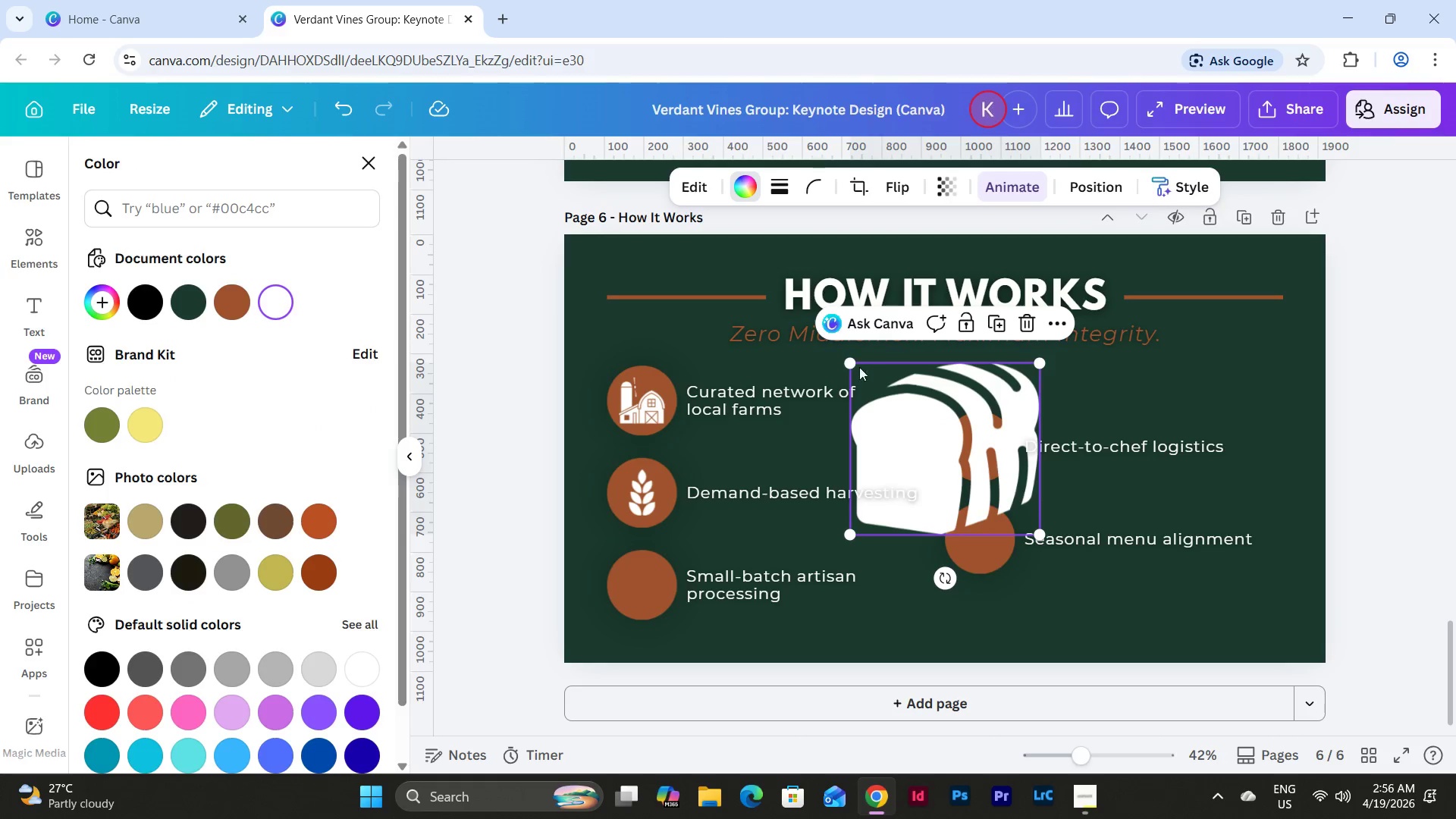 
left_click_drag(start_coordinate=[848, 364], to_coordinate=[984, 495])
 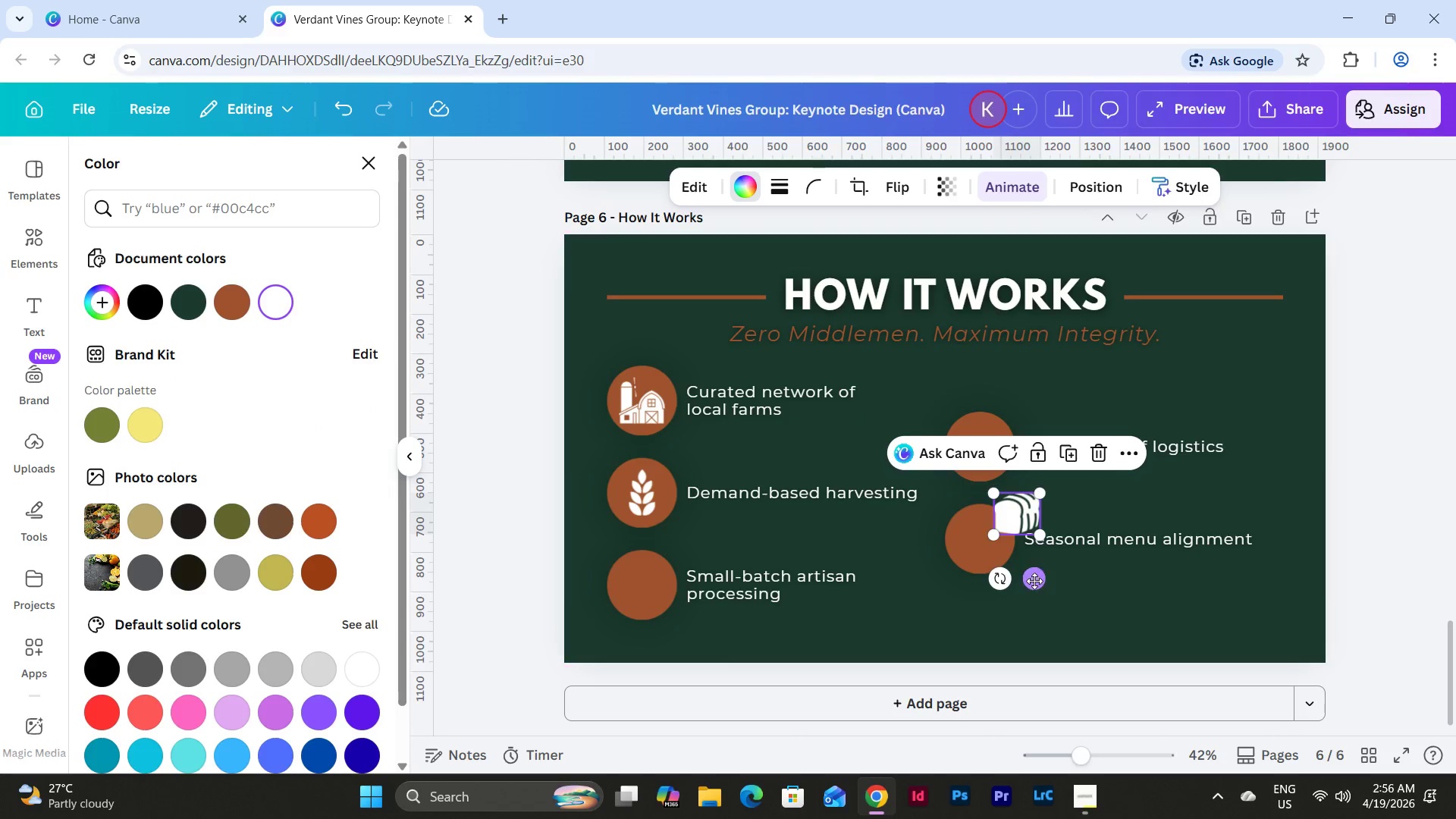 
left_click_drag(start_coordinate=[1034, 580], to_coordinate=[657, 653])
 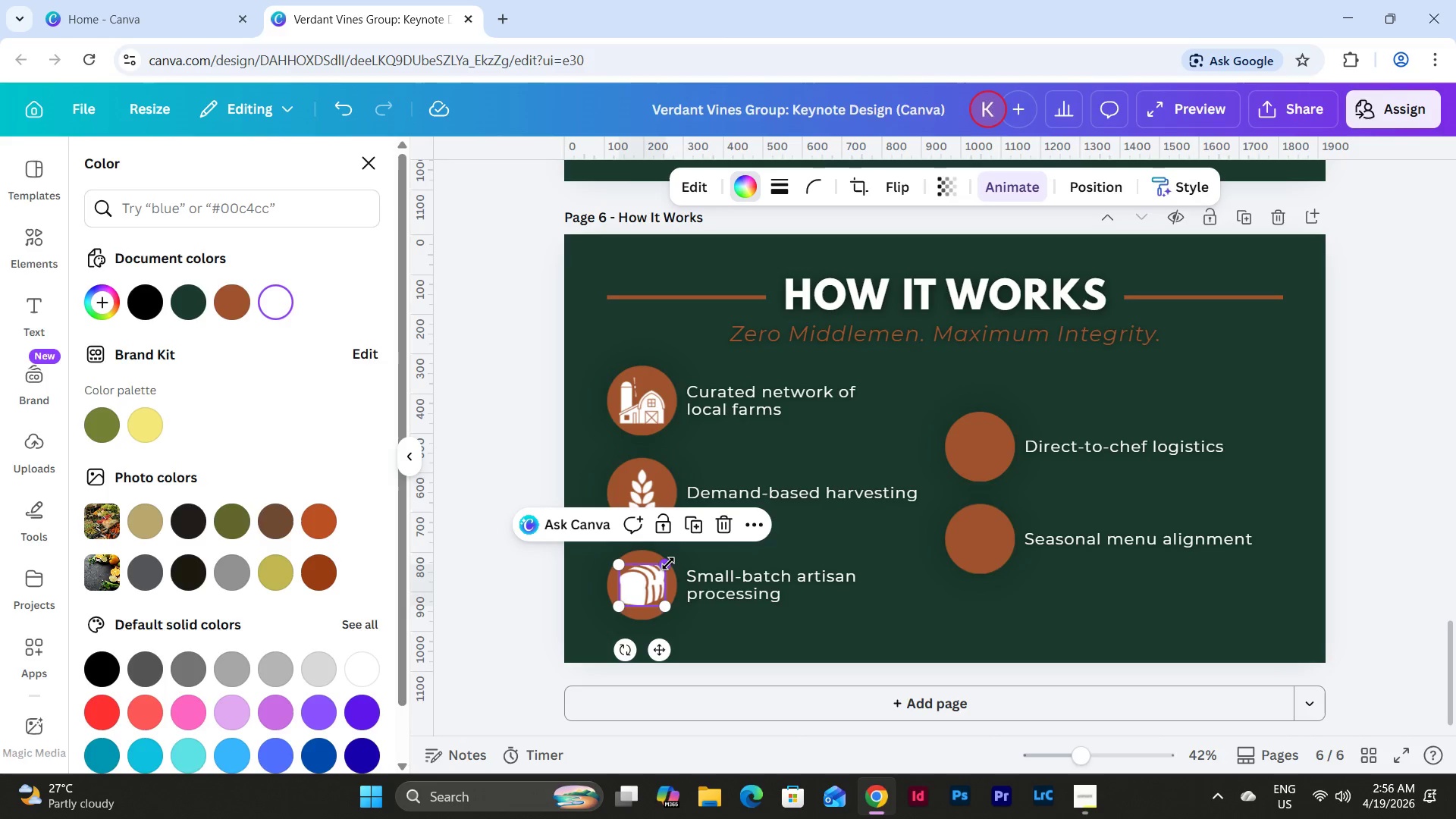 
left_click_drag(start_coordinate=[668, 563], to_coordinate=[667, 570])
 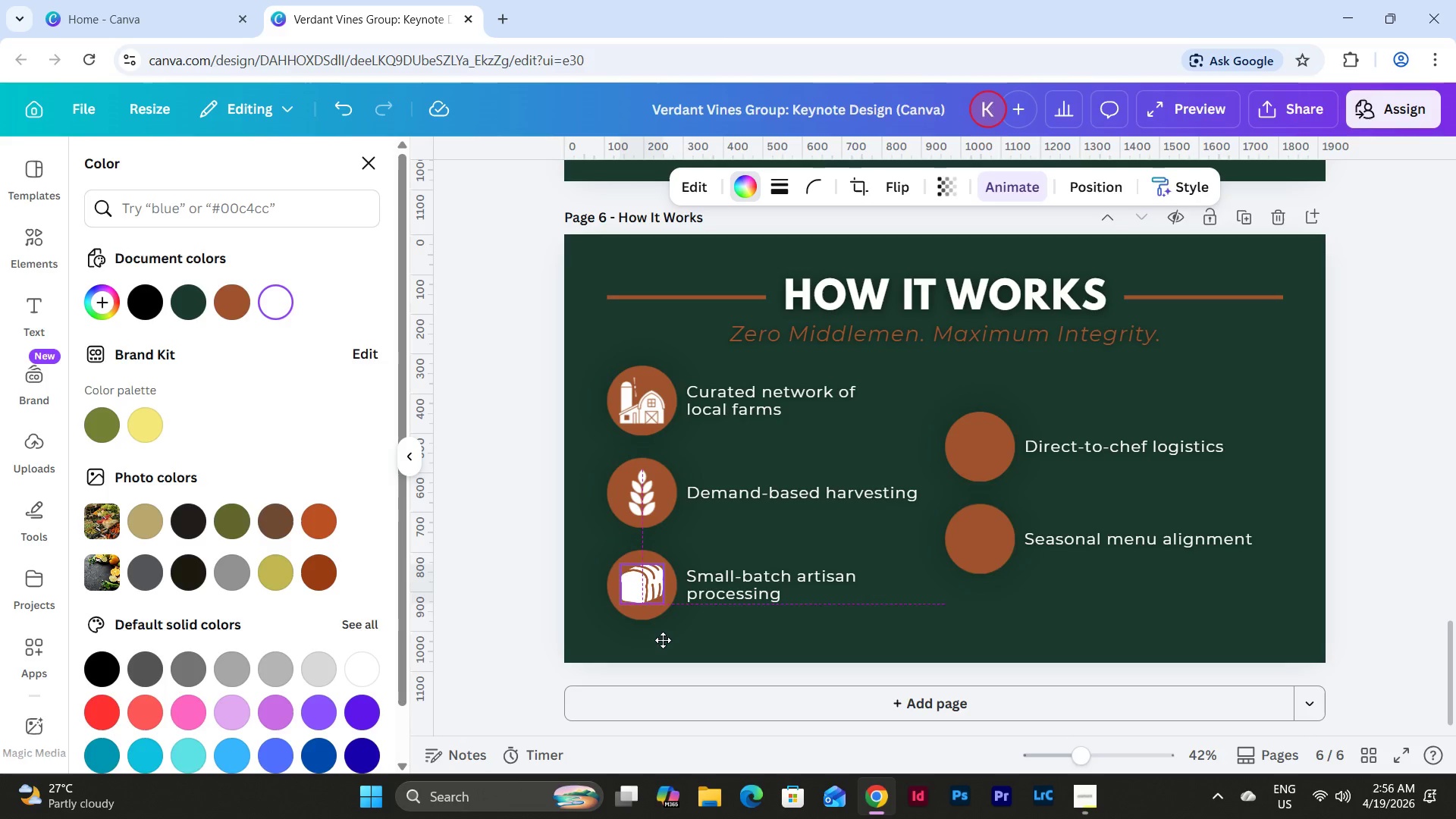 
wait(5.91)
 